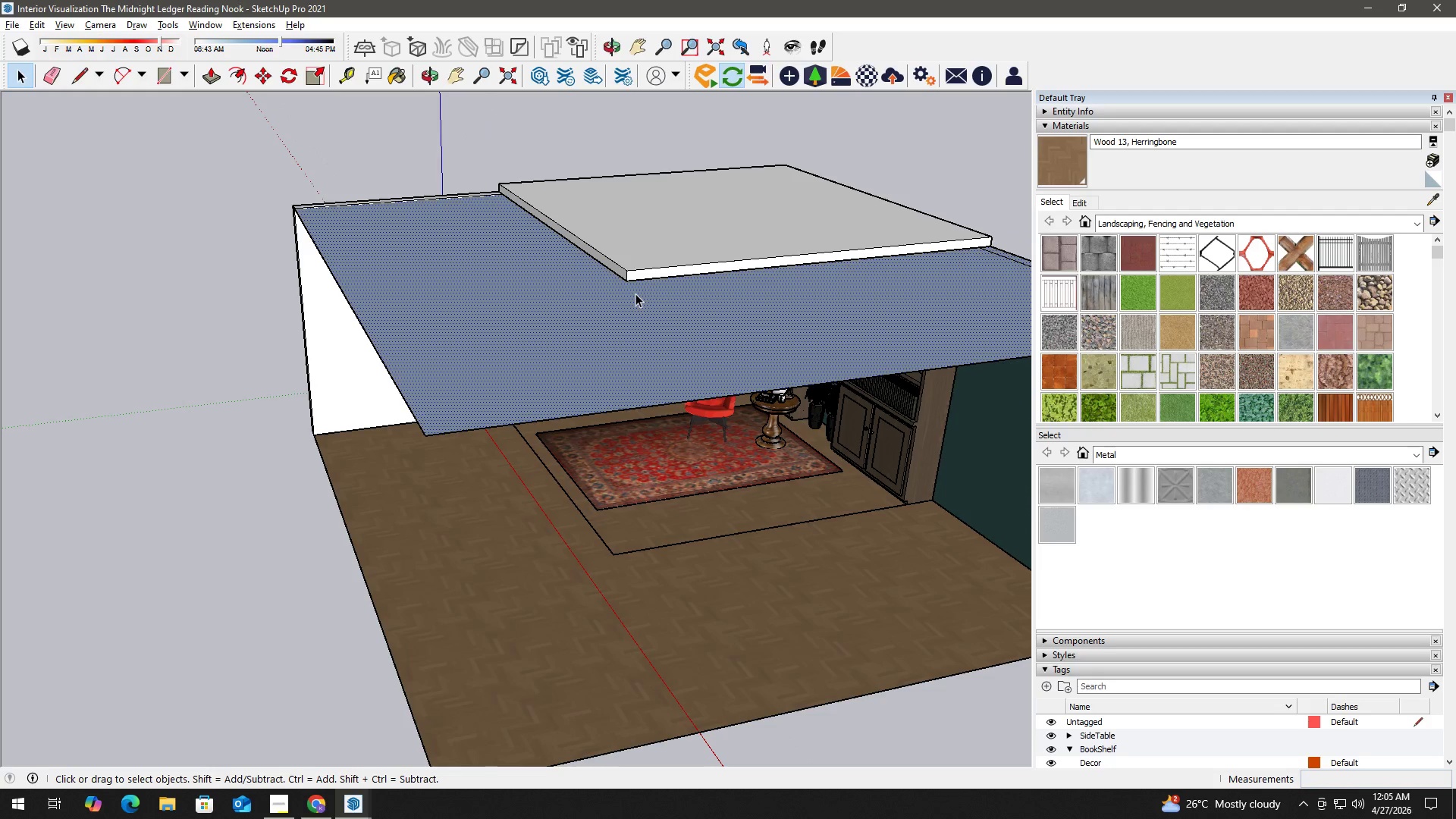 
key(P)
 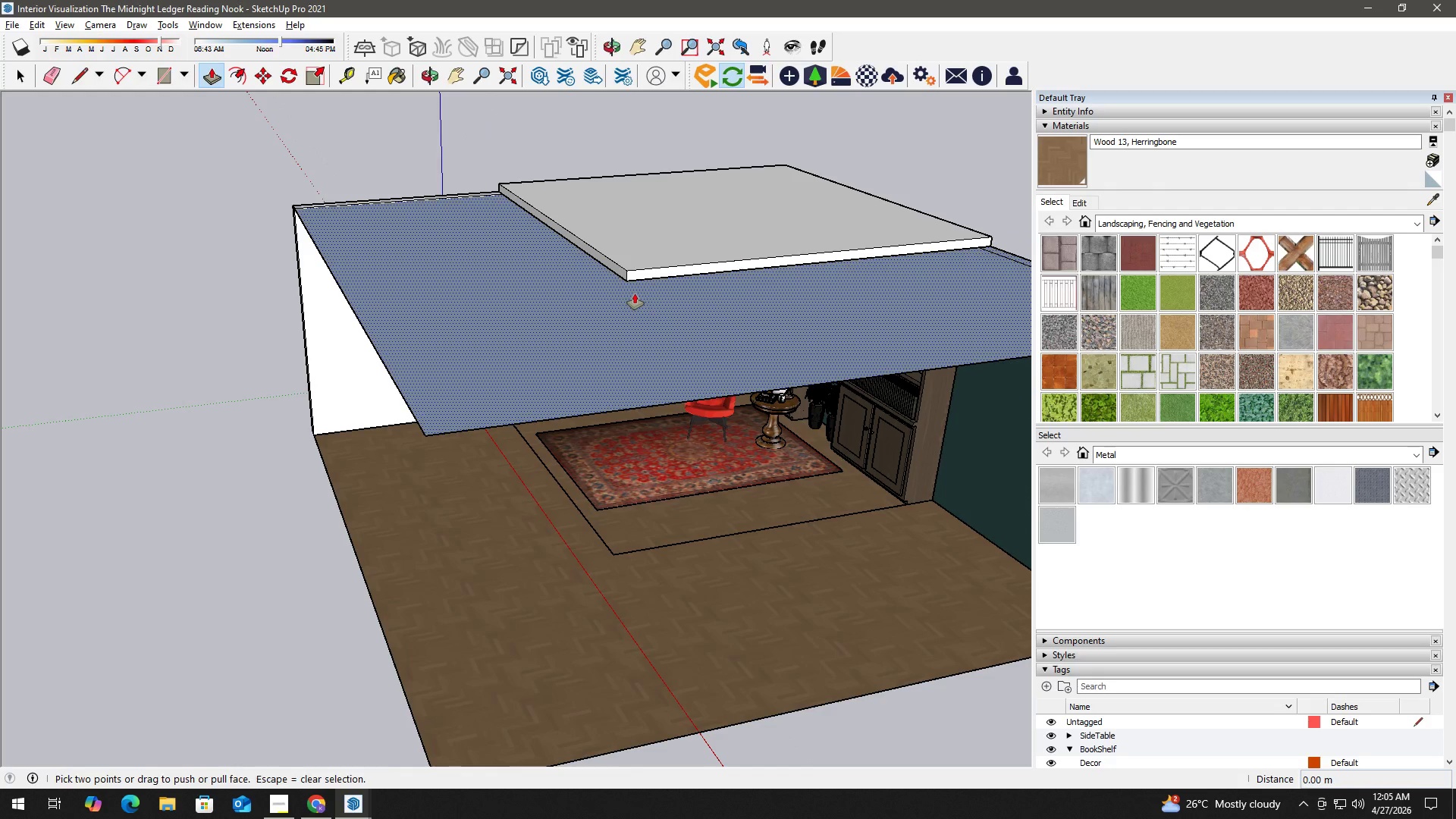 
left_click([635, 293])
 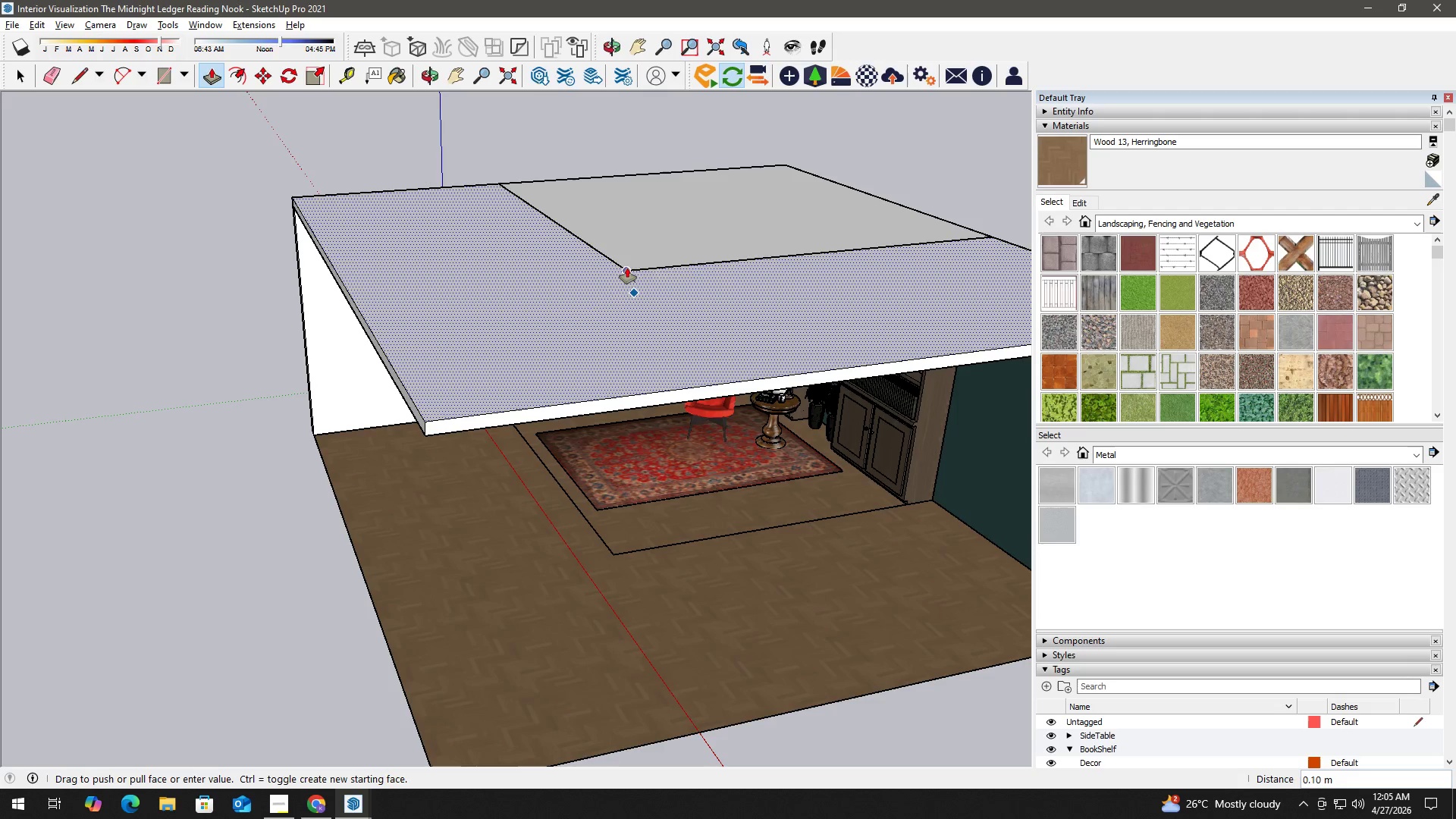 
left_click([627, 268])
 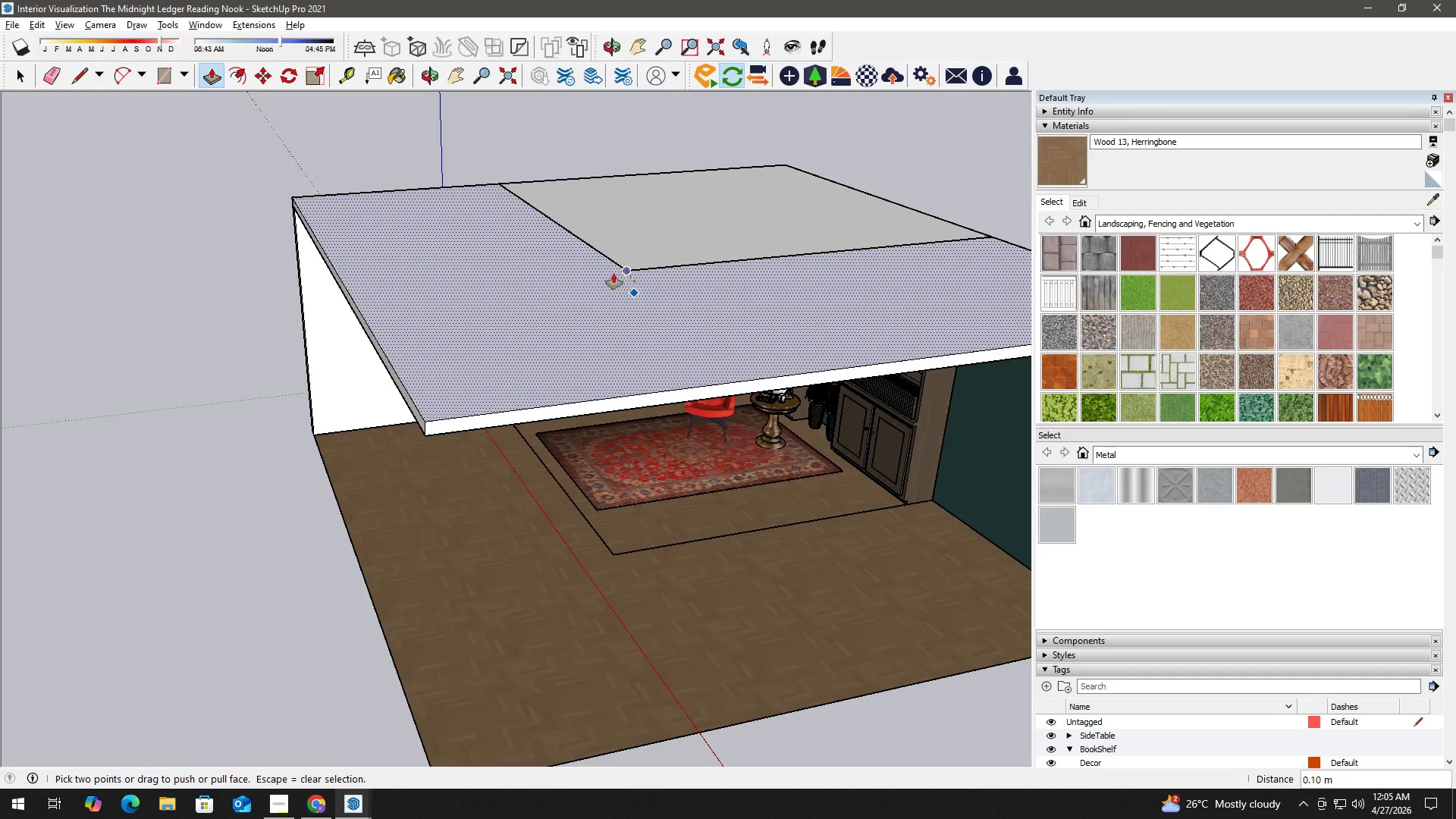 
key(Space)
 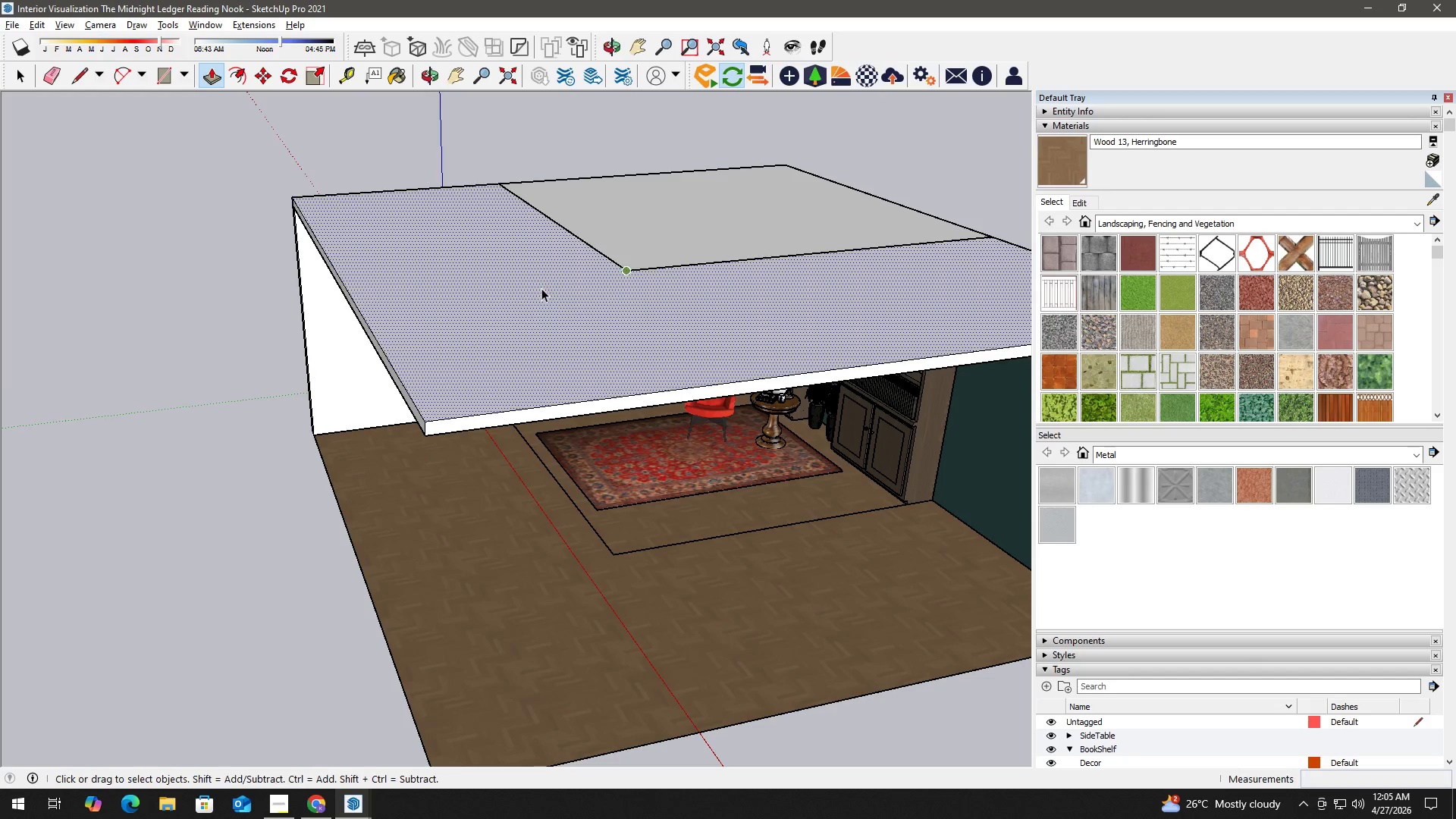 
triple_click([541, 288])
 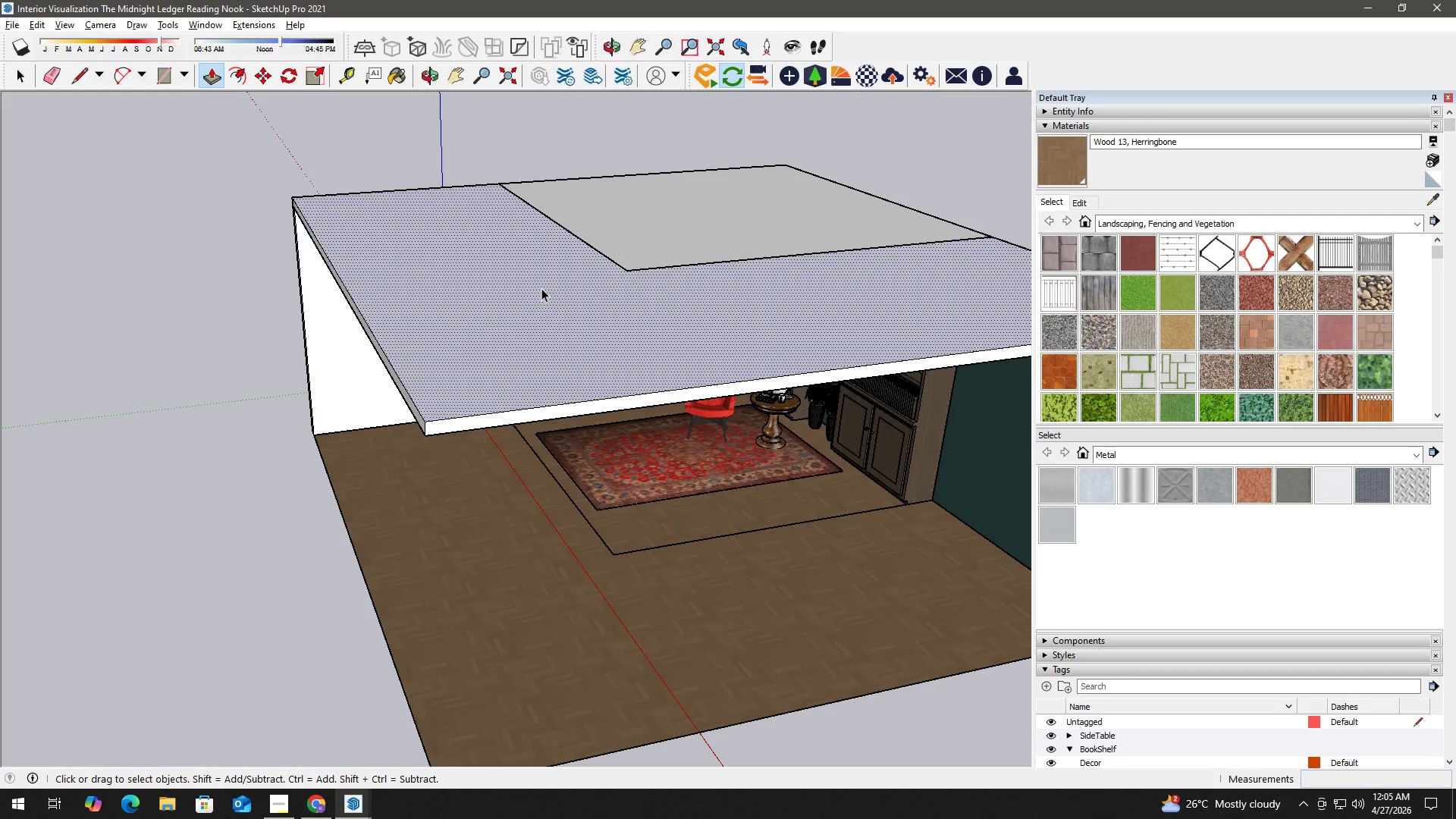 
triple_click([541, 288])
 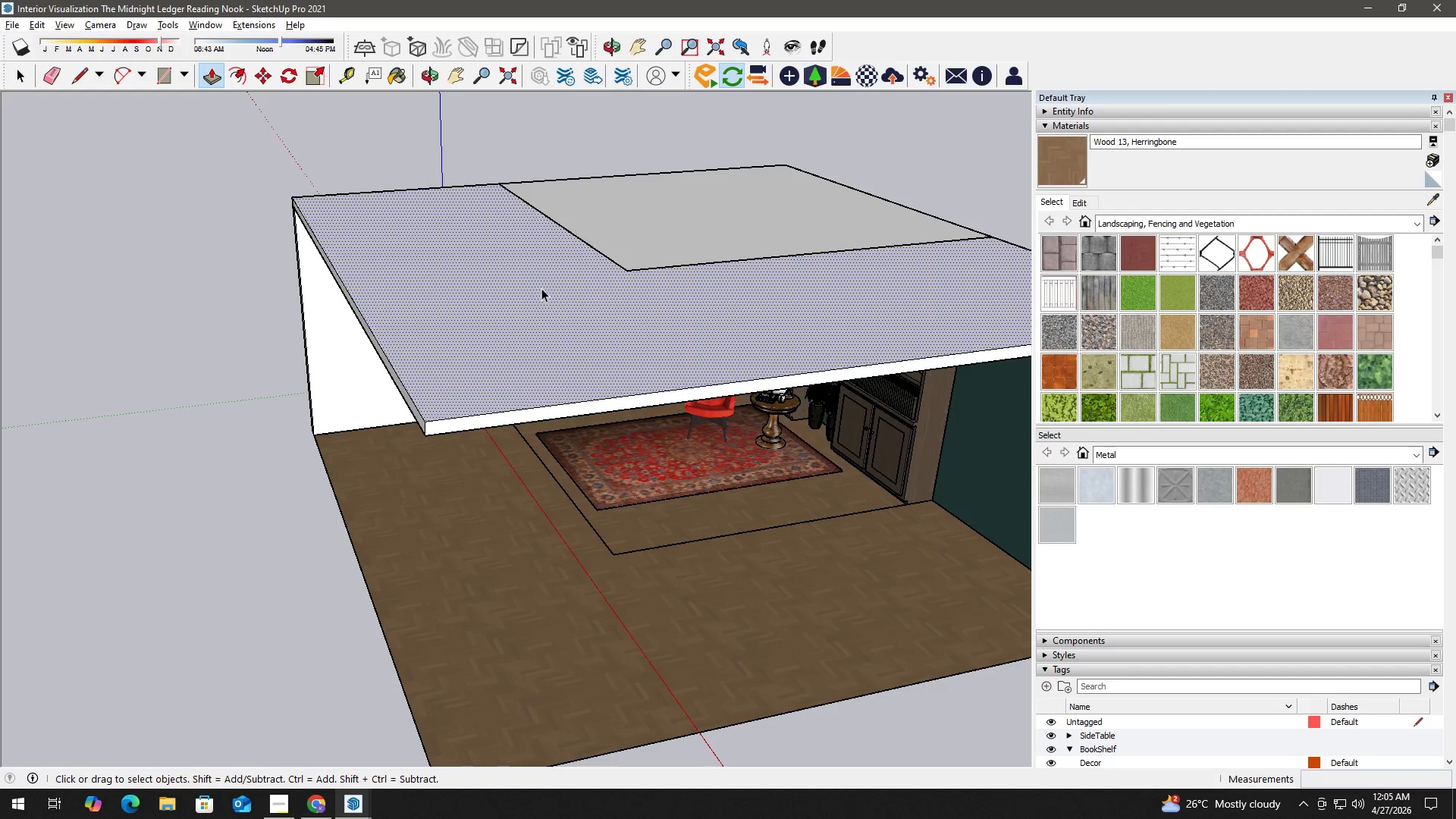 
triple_click([541, 288])
 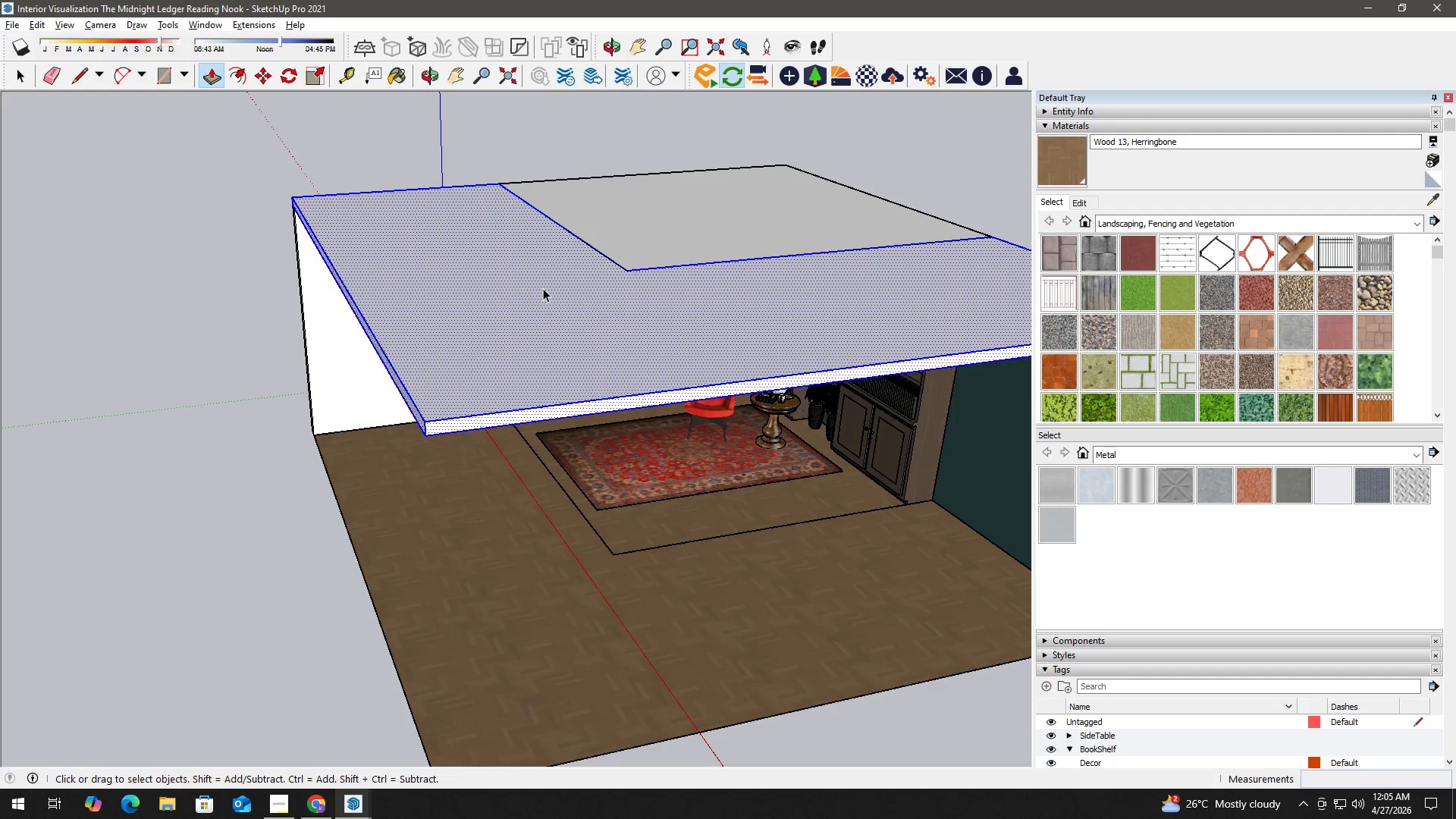 
right_click([543, 288])
 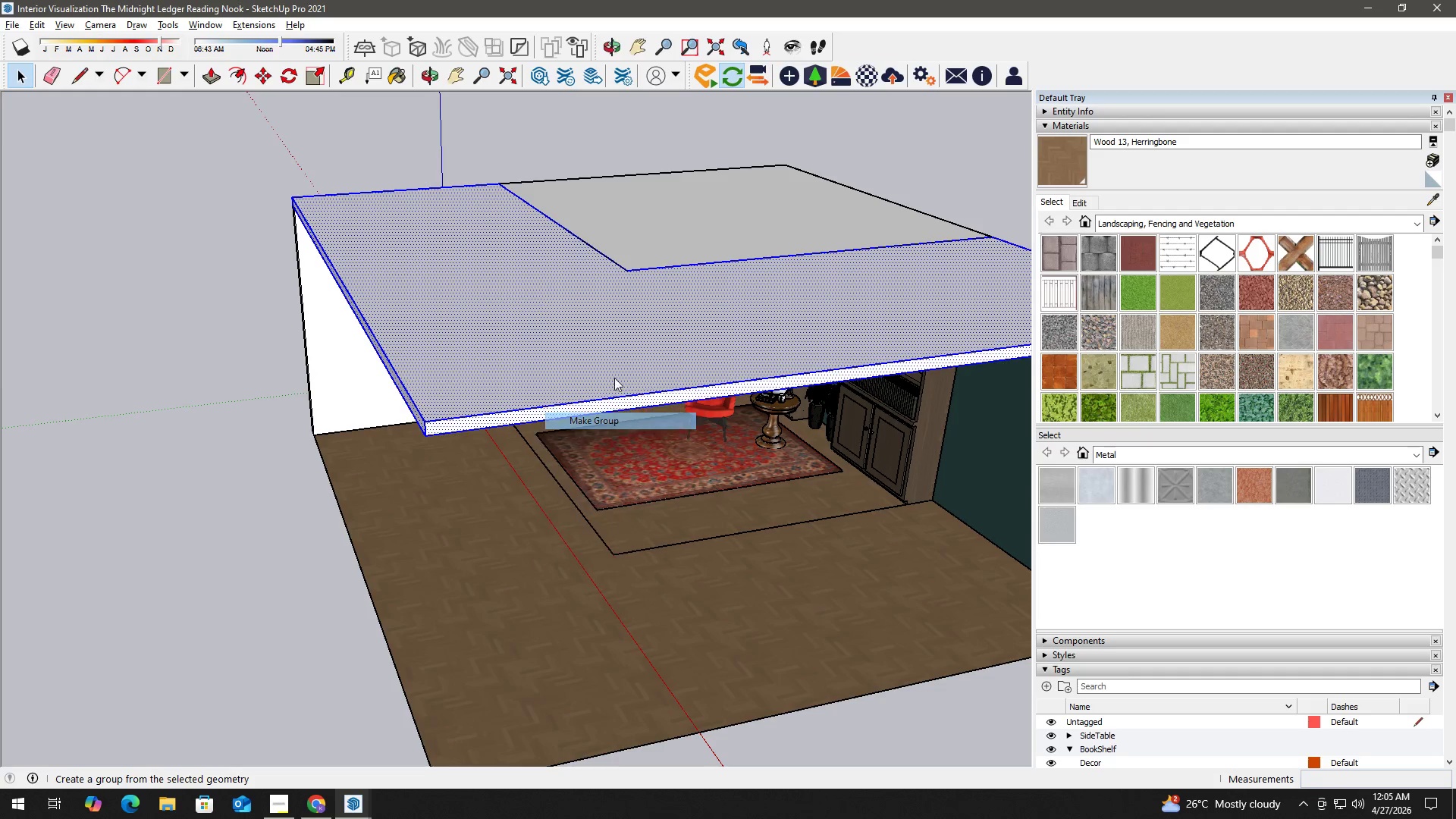 
double_click([523, 124])
 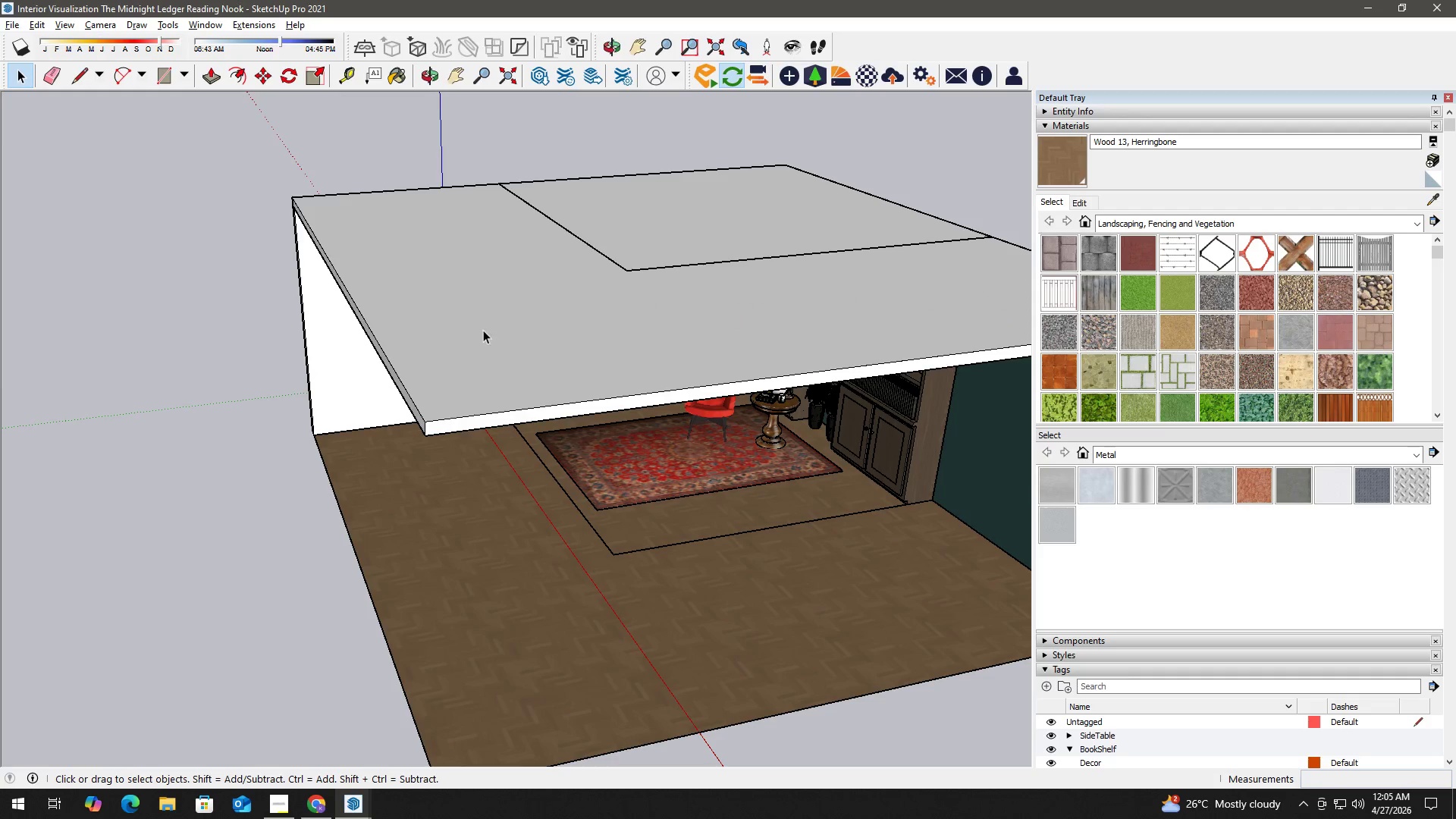 
key(Alt+Tab)
 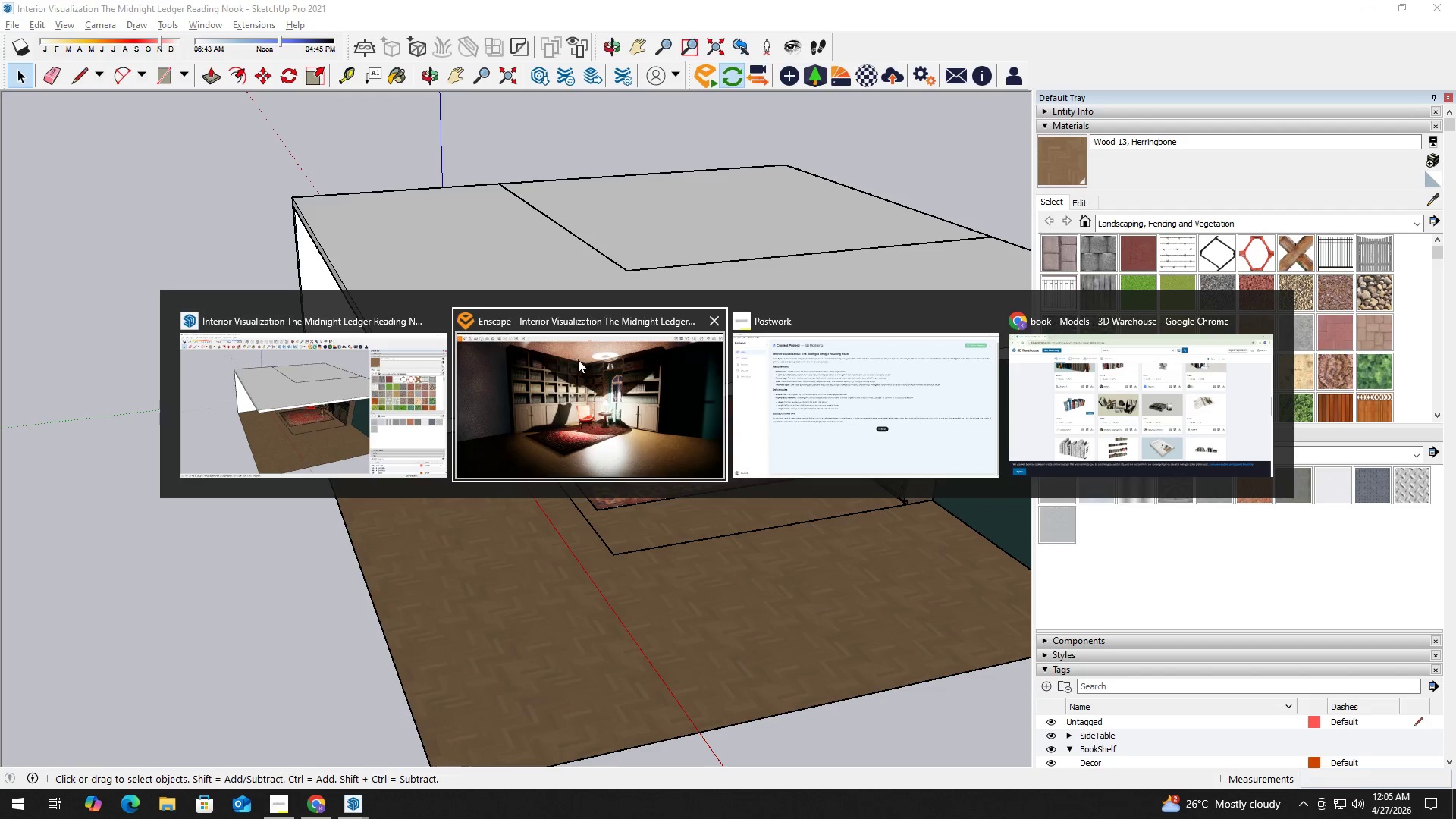 
left_click([568, 363])
 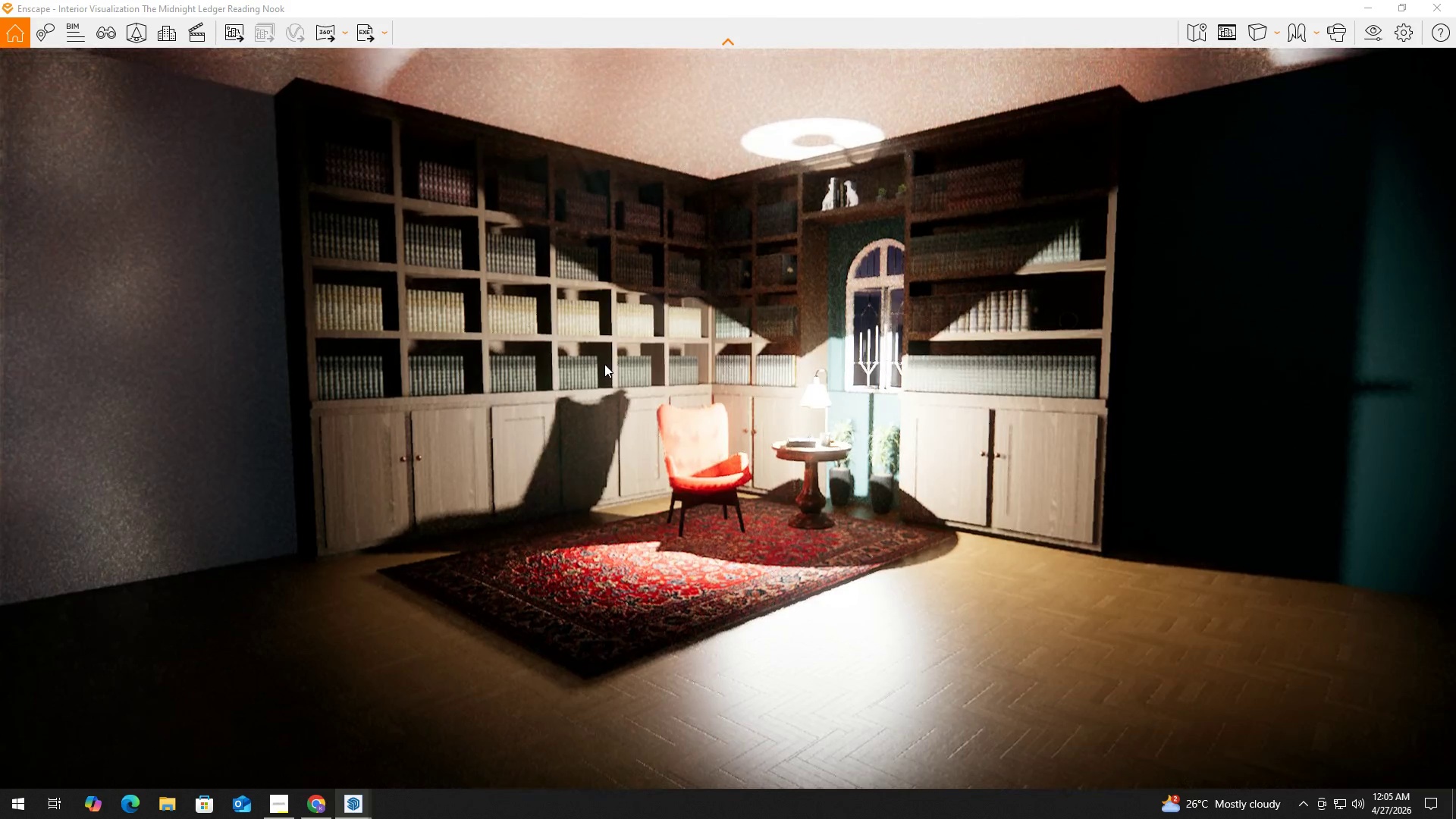 
key(Alt+Tab)
 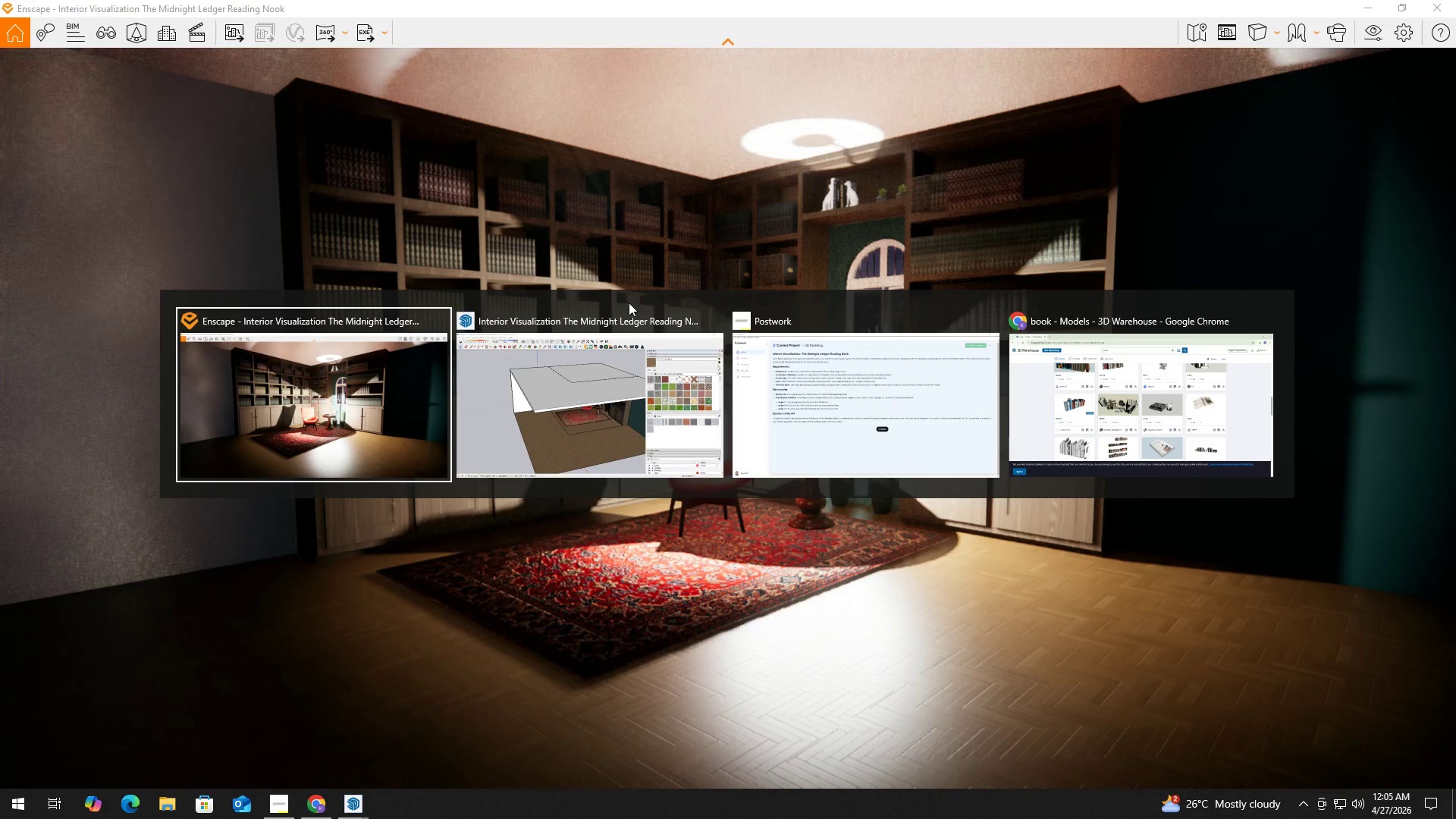 
left_click([538, 391])
 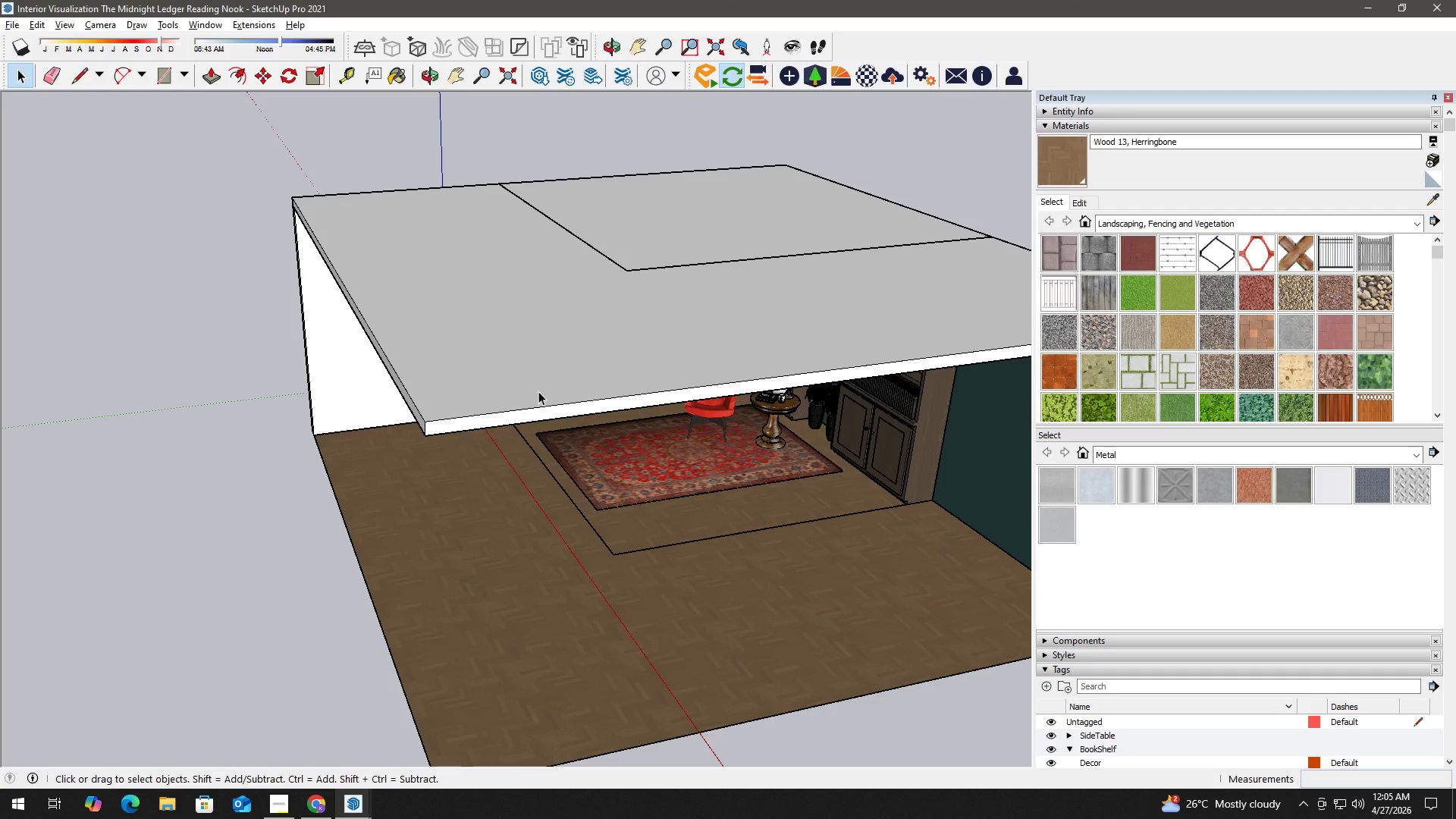 
key(Alt+Tab)
 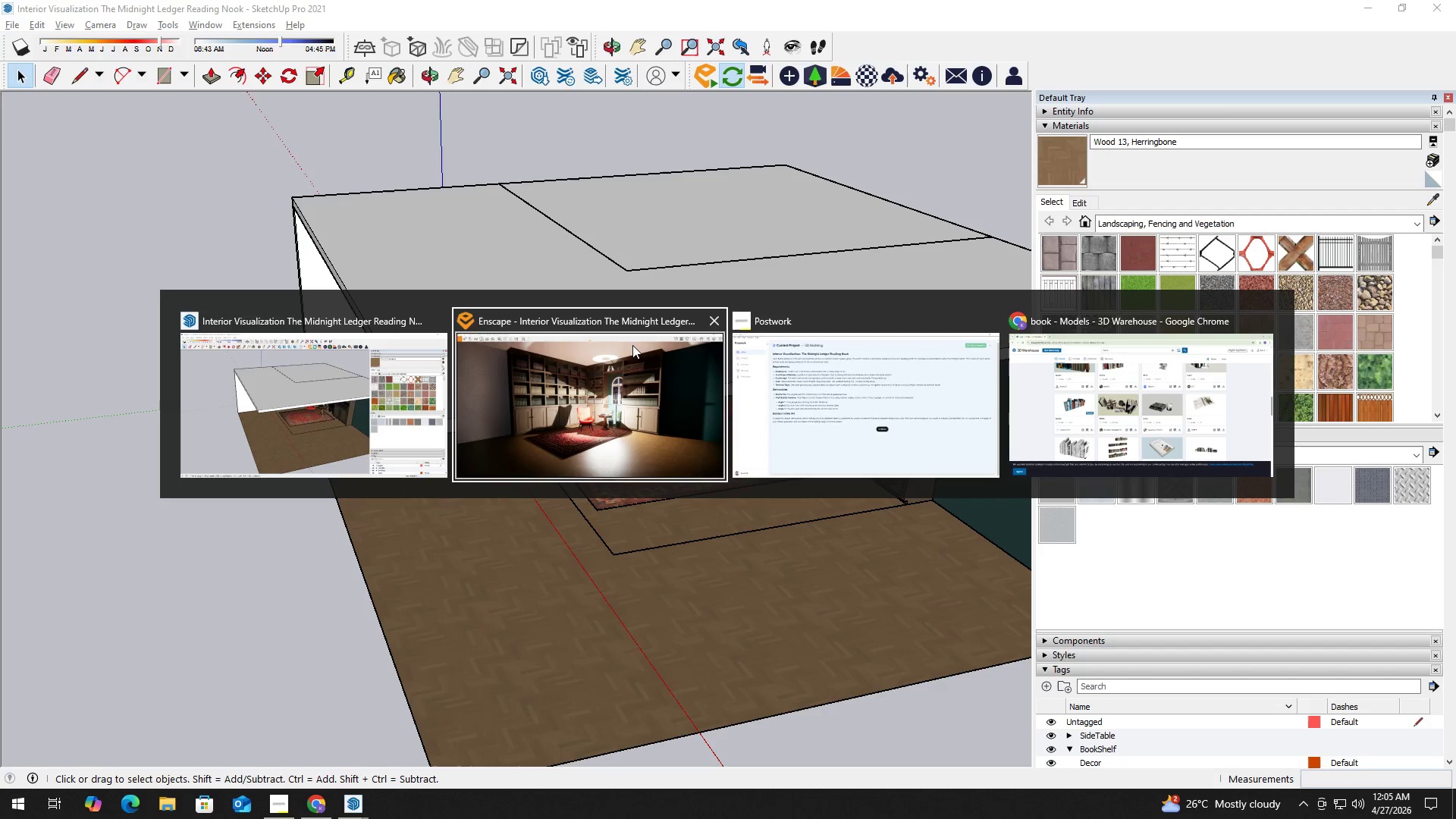 
left_click([611, 372])
 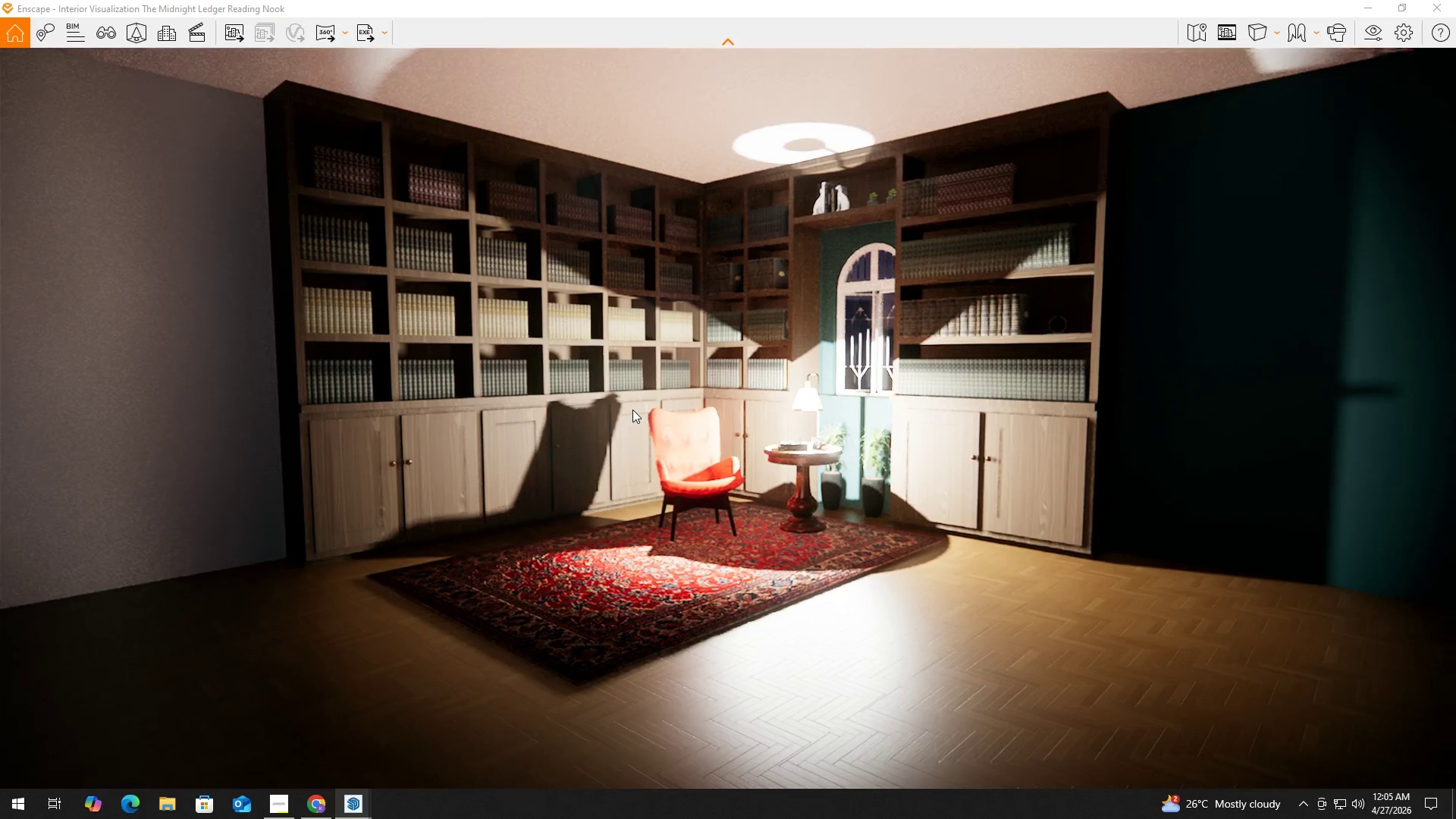 
type(wwwww)
 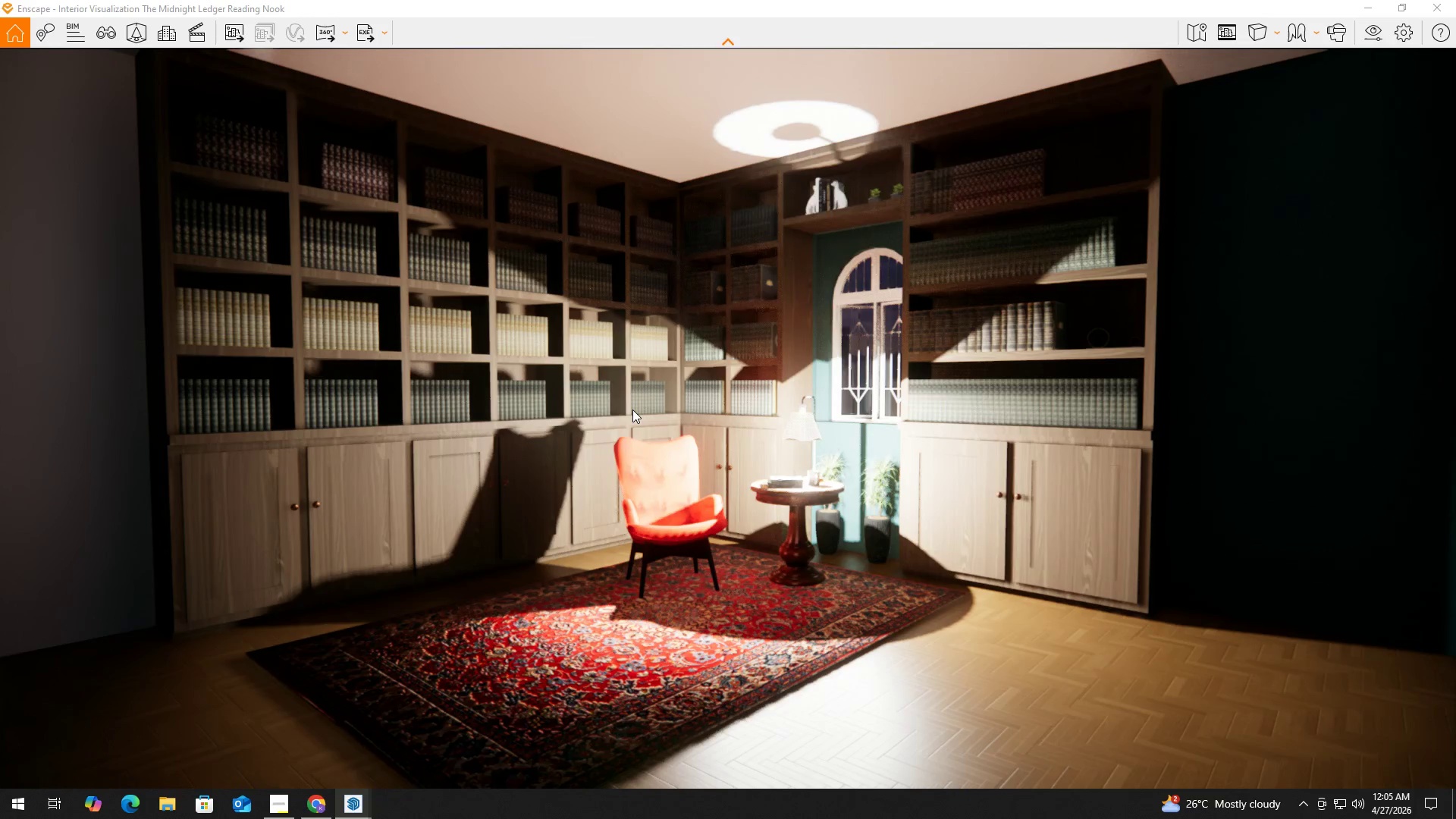 
type(sw)
 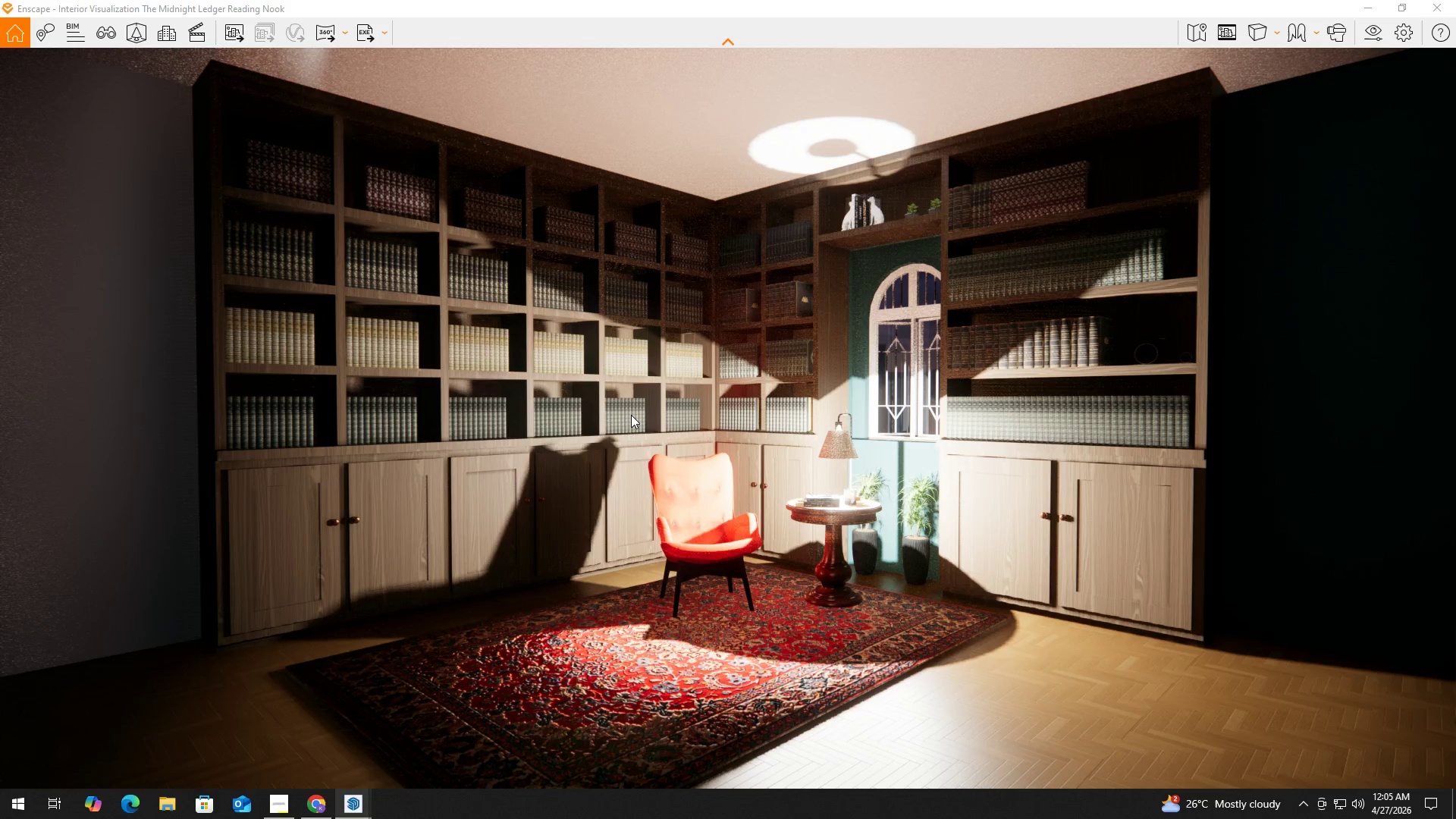 
wait(12.95)
 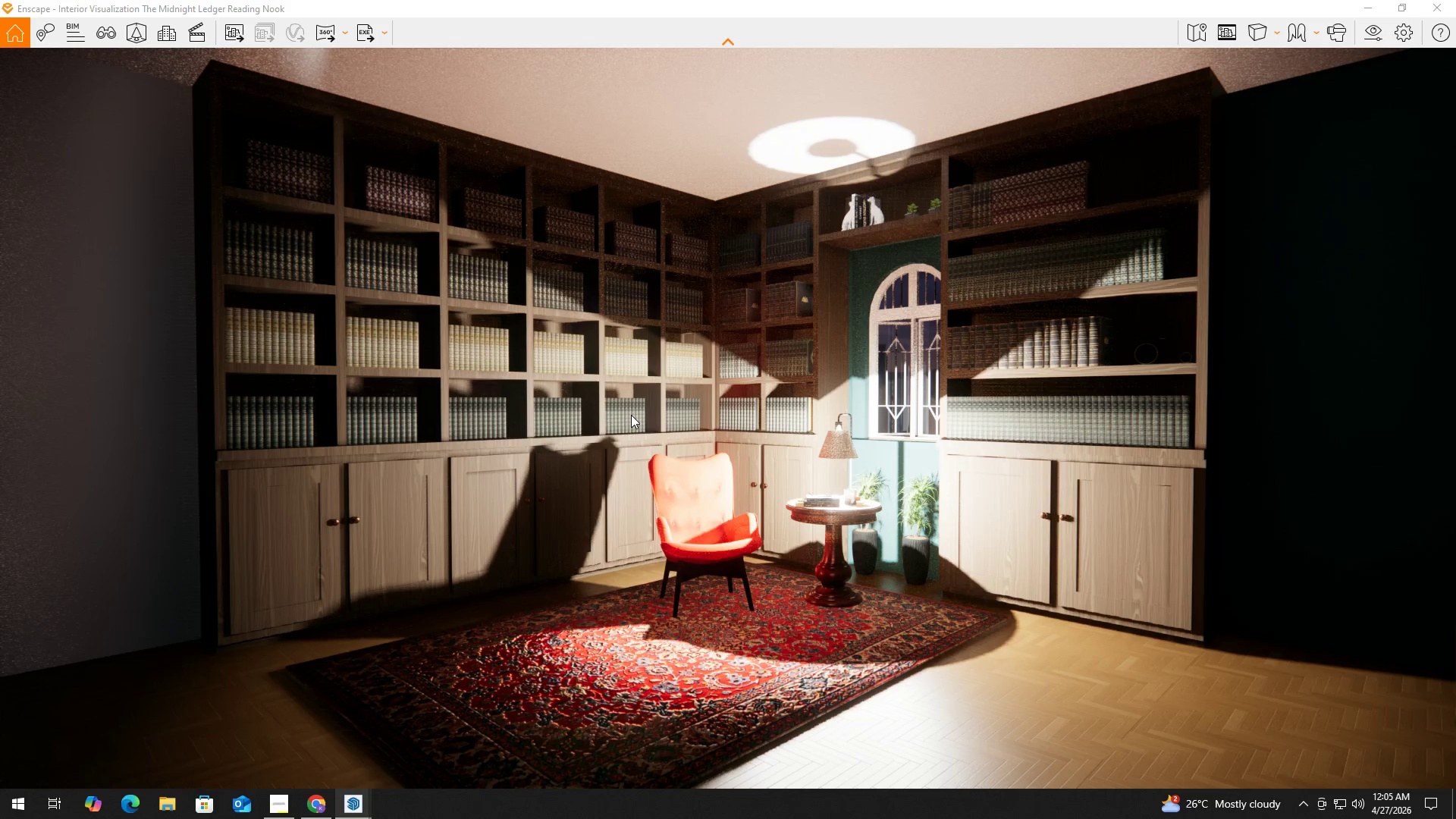 
key(Alt+Tab)
 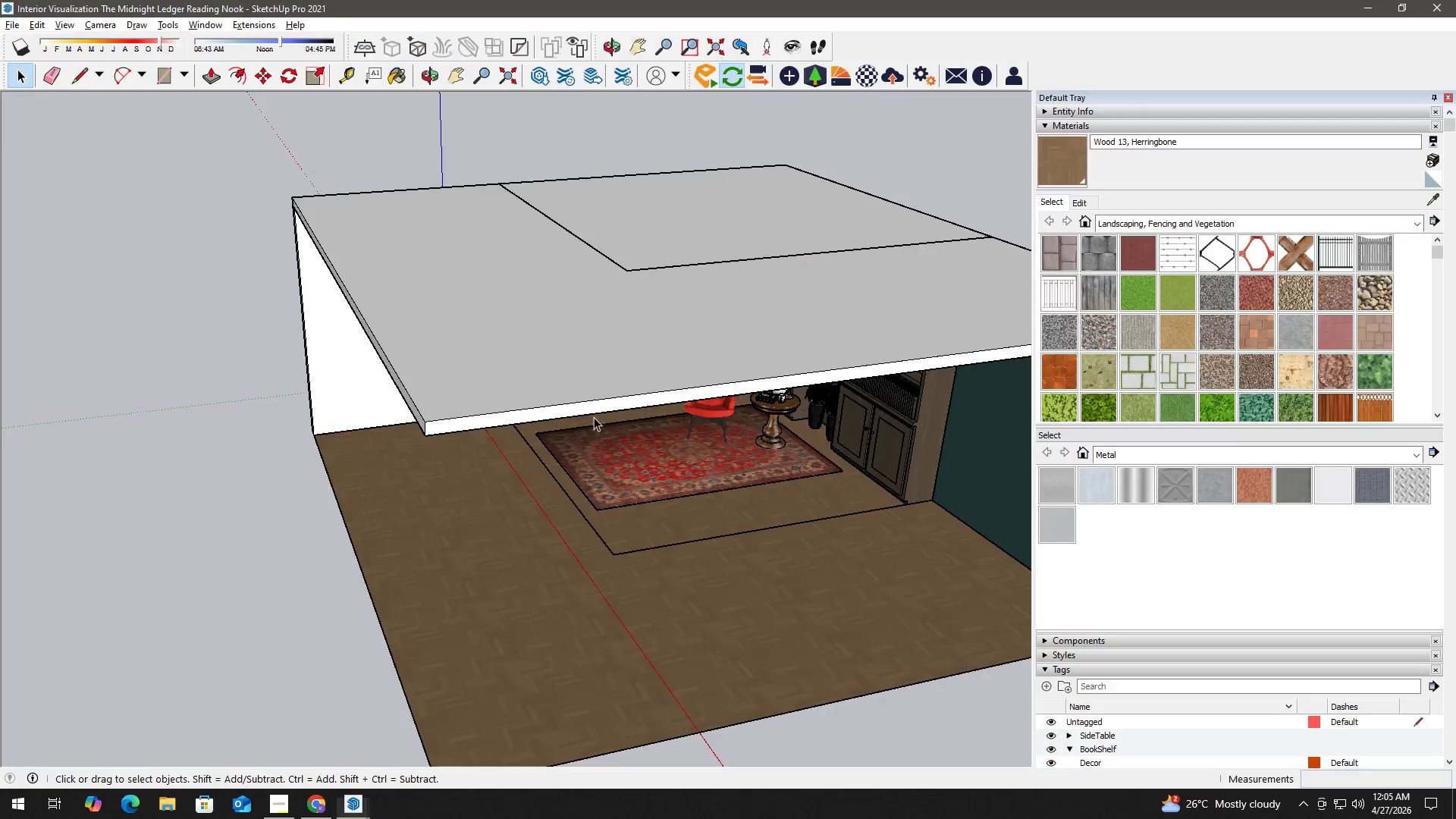 
scroll: coordinate [558, 448], scroll_direction: down, amount: 2.0
 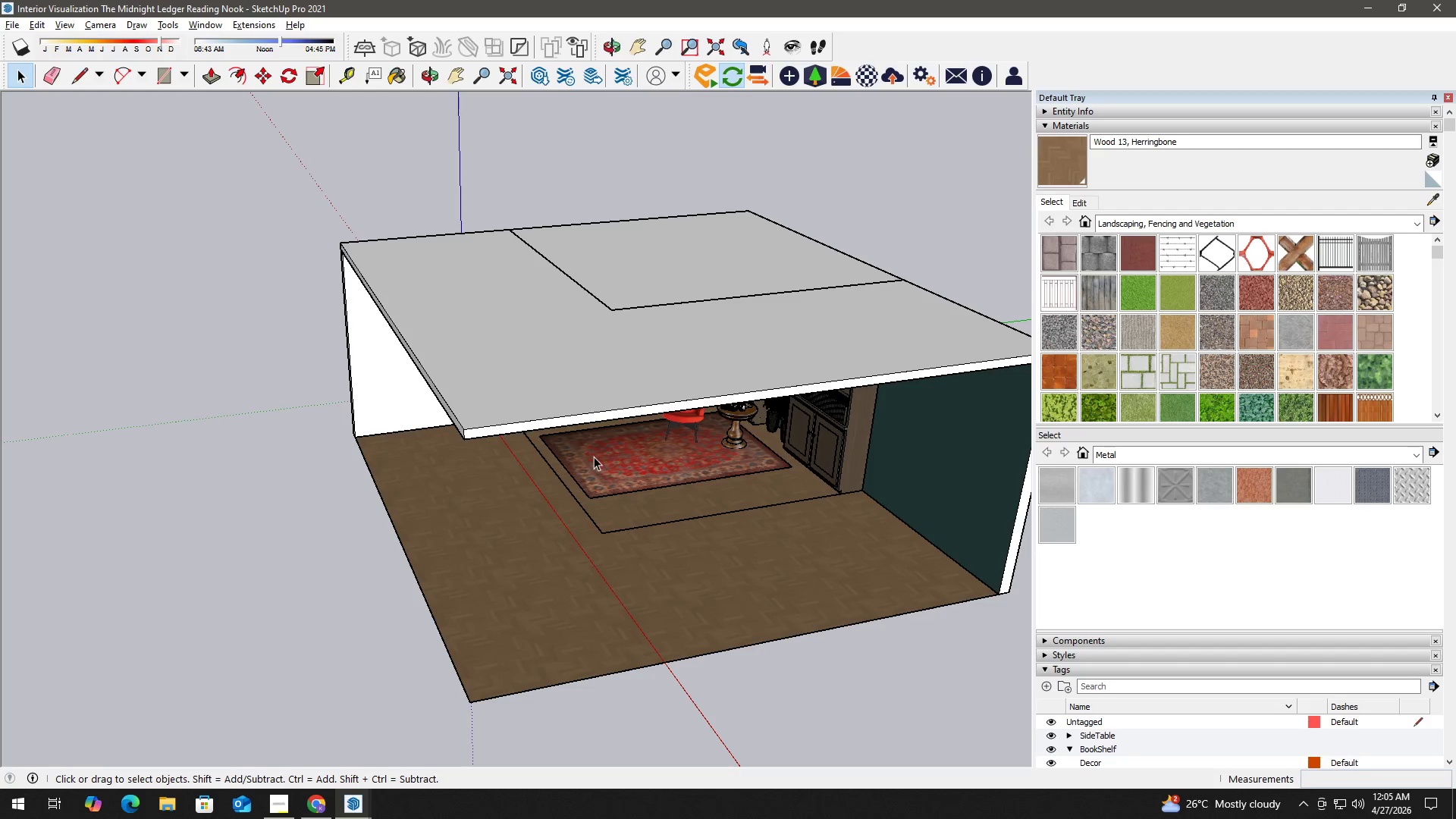 
key(Alt+Tab)
 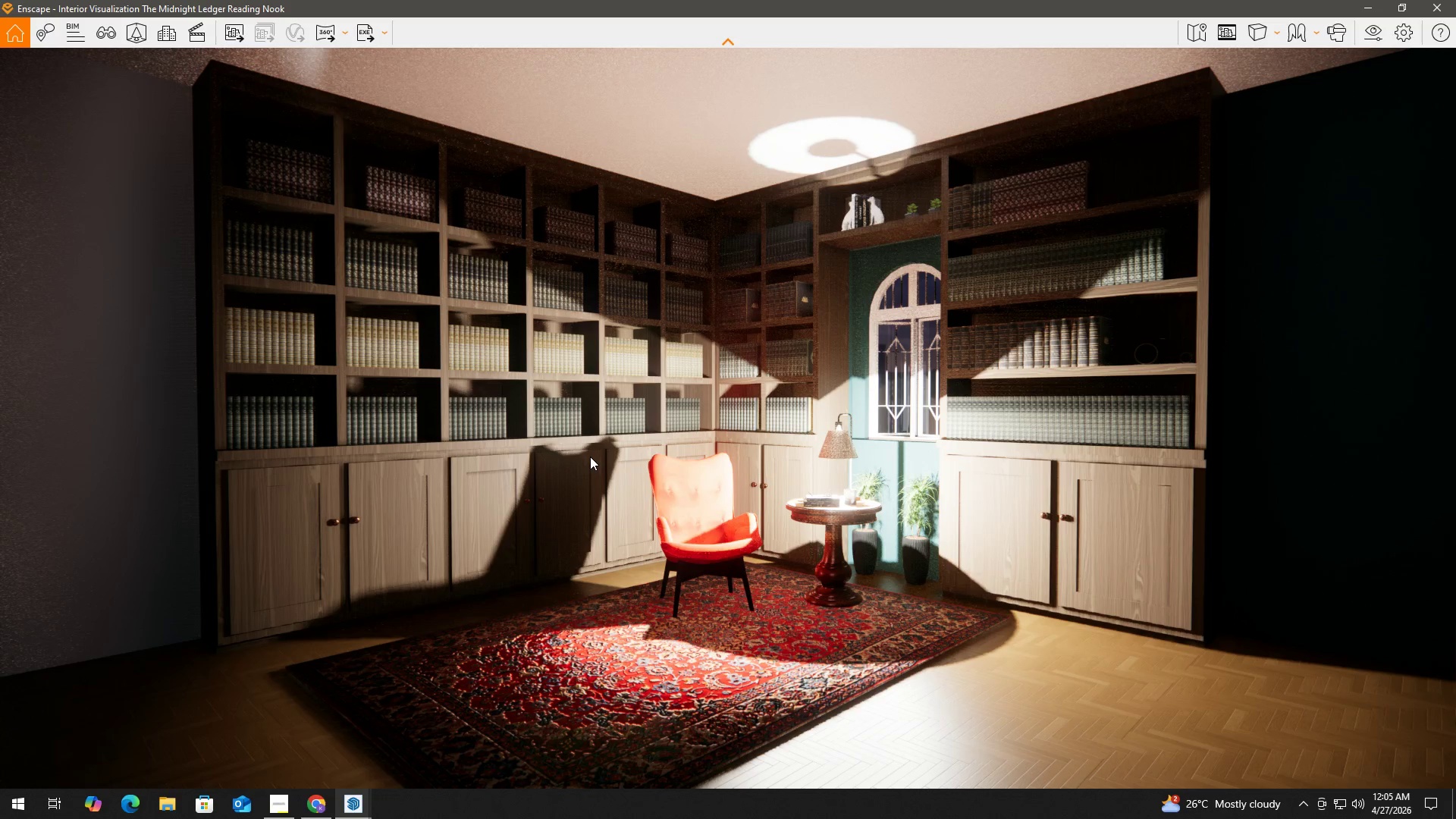 
wait(20.0)
 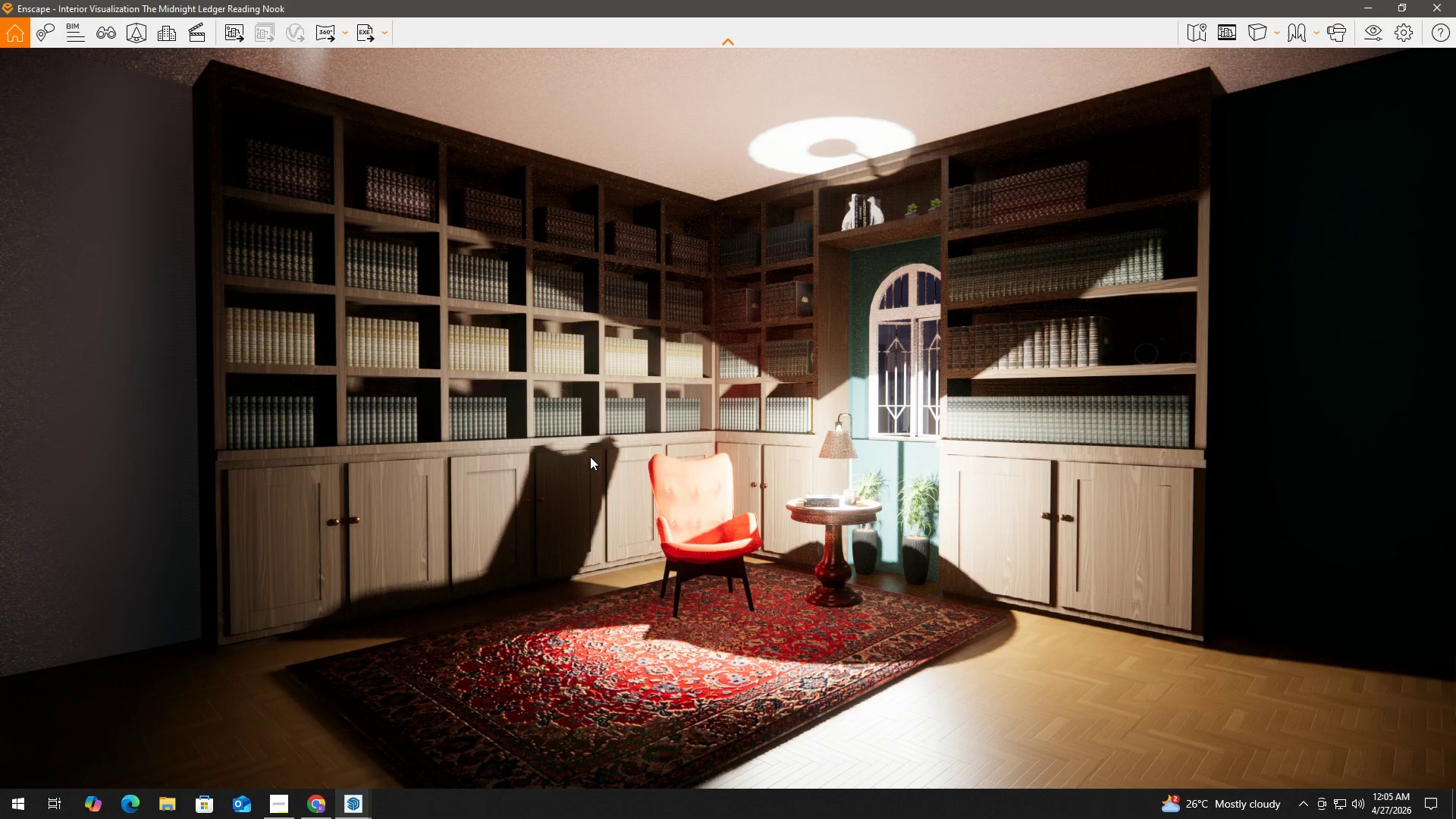 
key(Alt+Tab)
 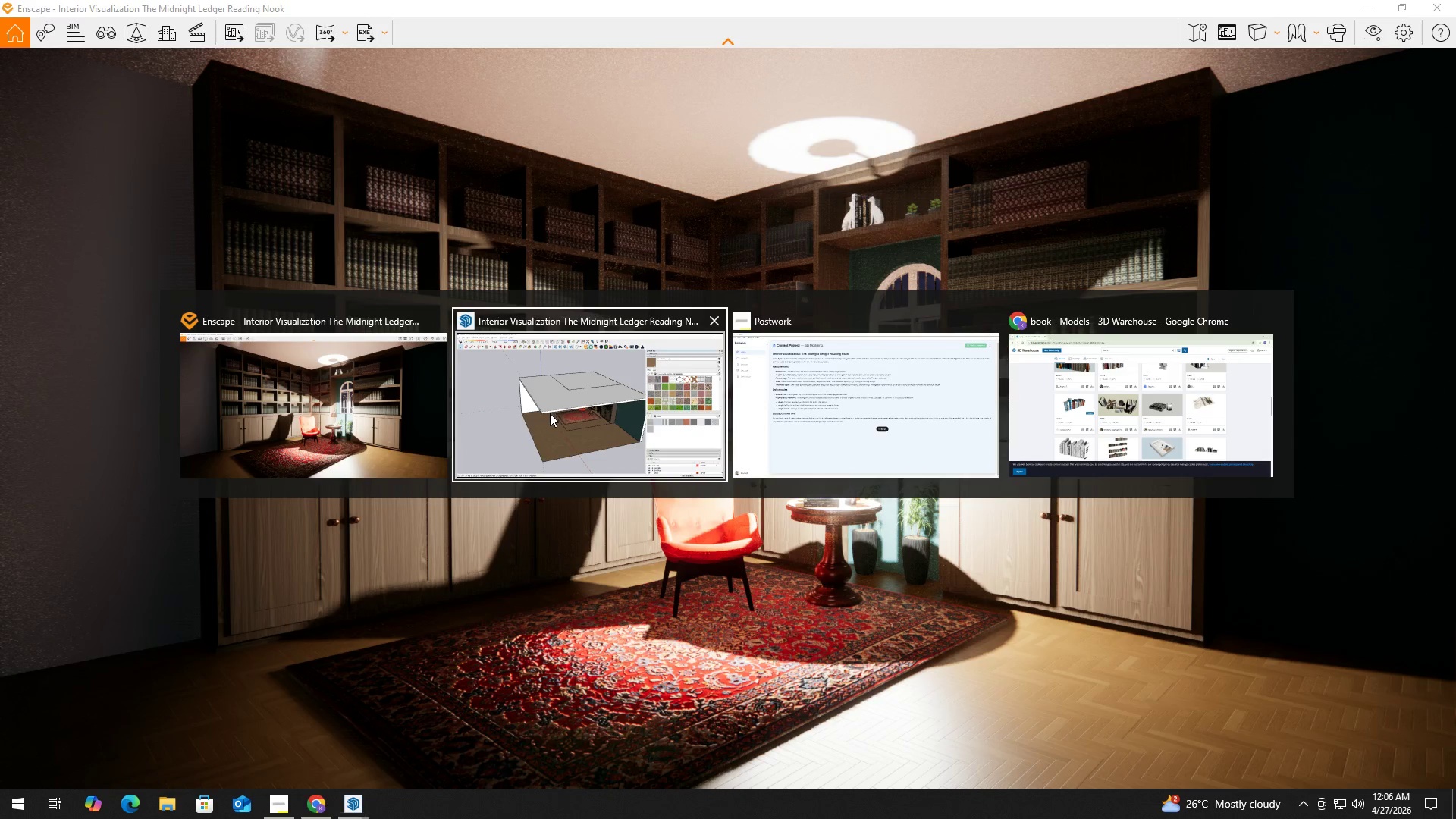 
left_click([551, 415])
 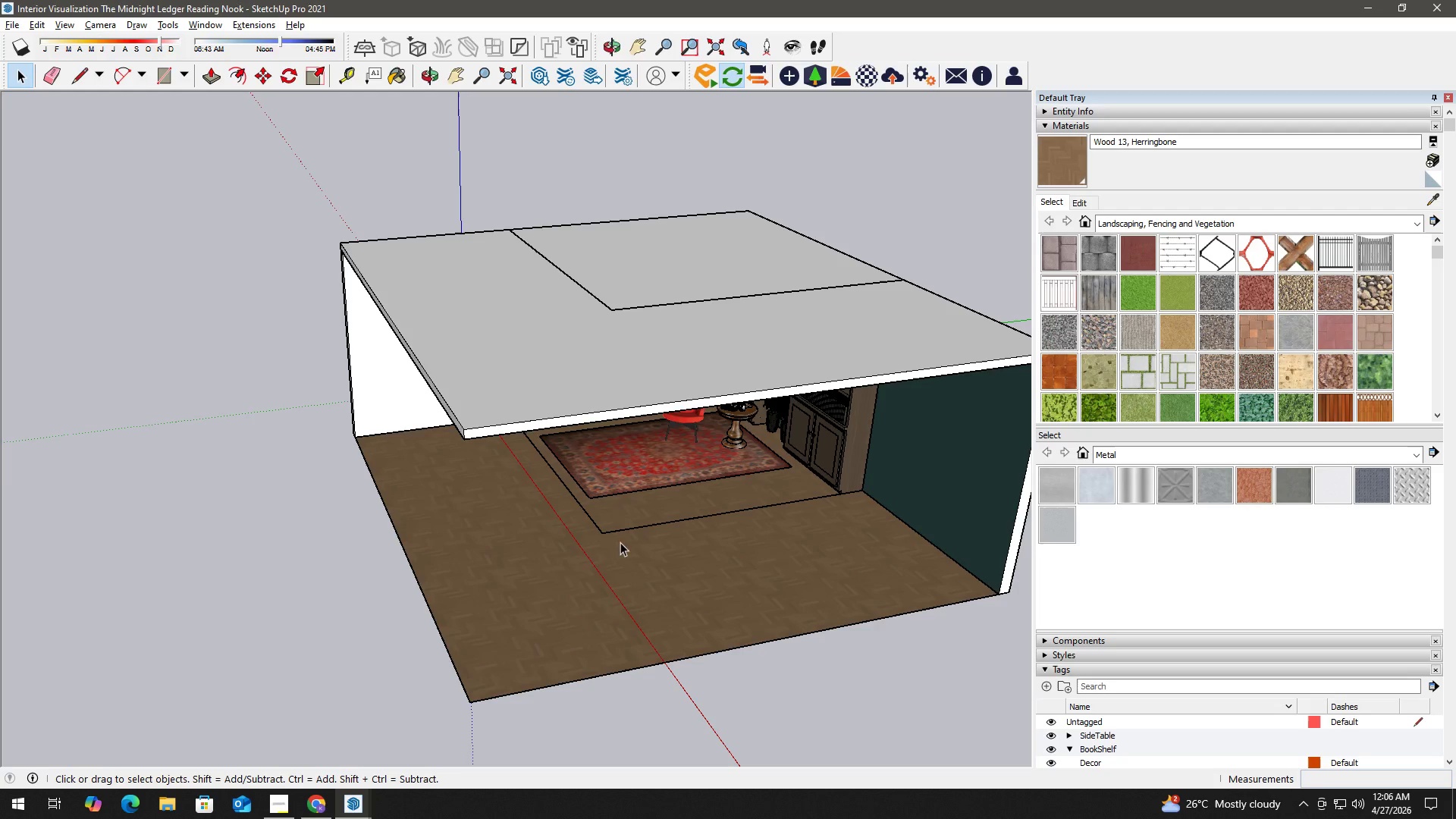 
key(Space)
 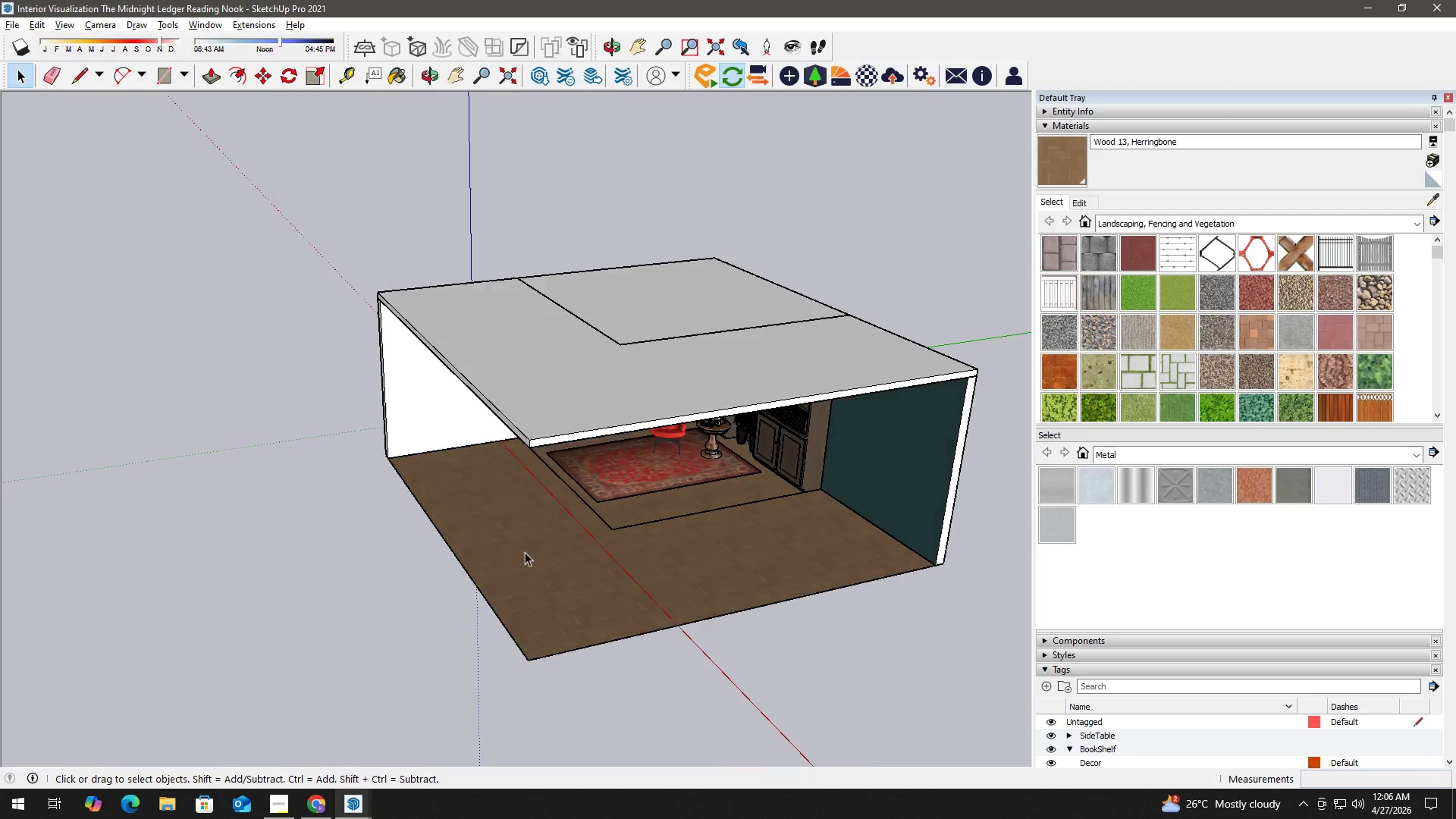 
scroll: coordinate [592, 554], scroll_direction: down, amount: 2.0
 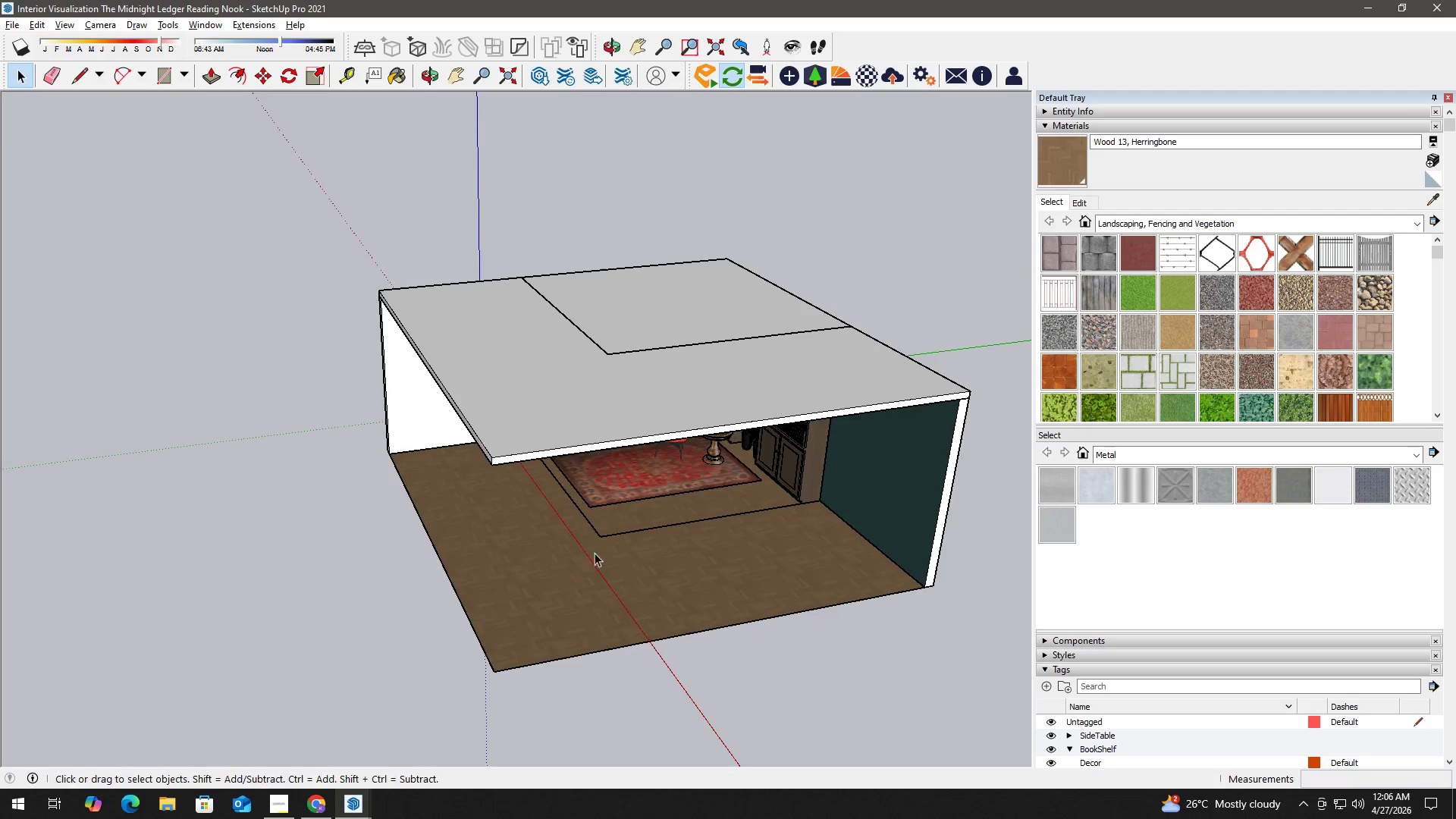 
left_click([525, 552])
 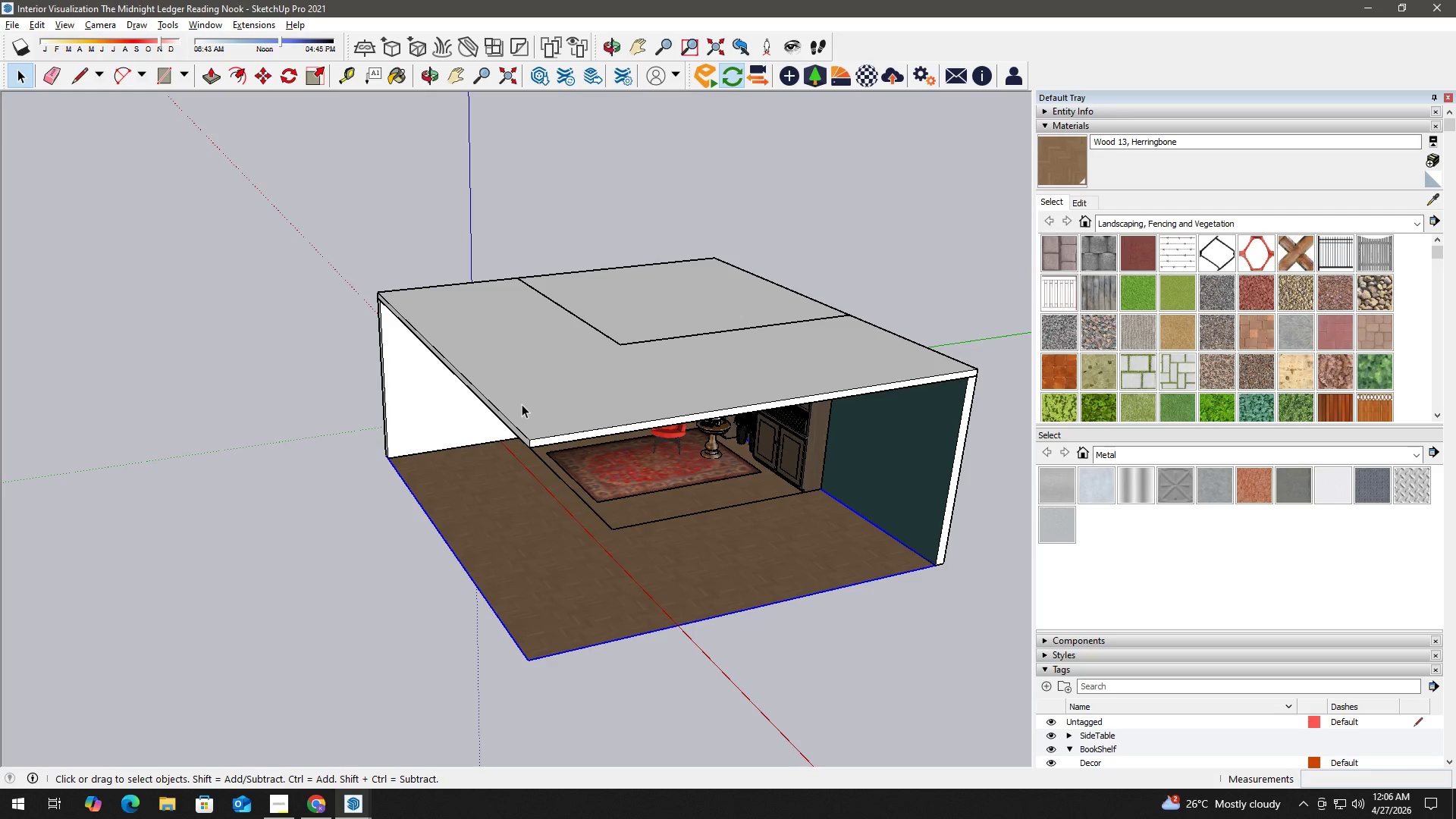 
key(Delete)
 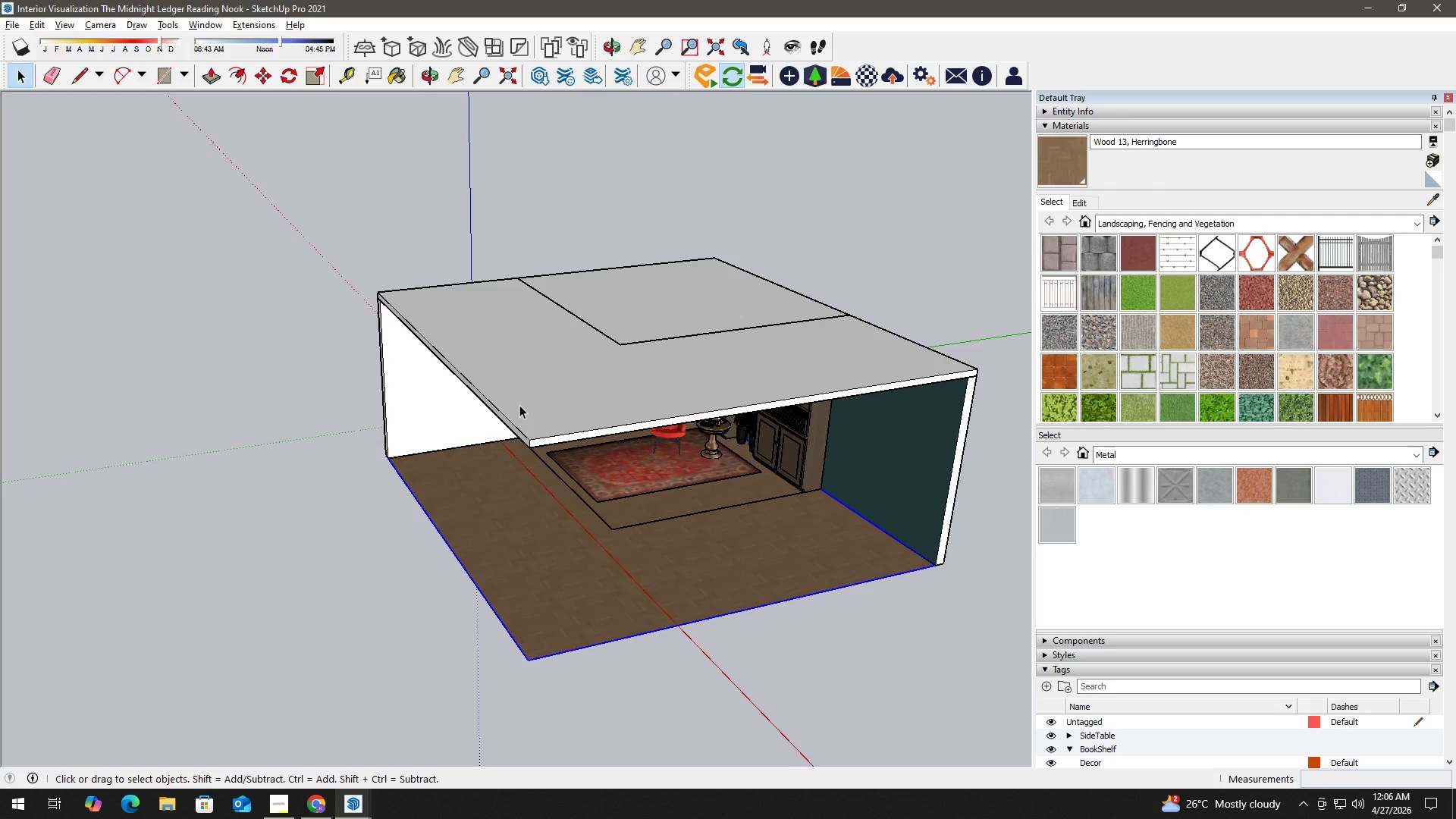 
left_click([519, 404])
 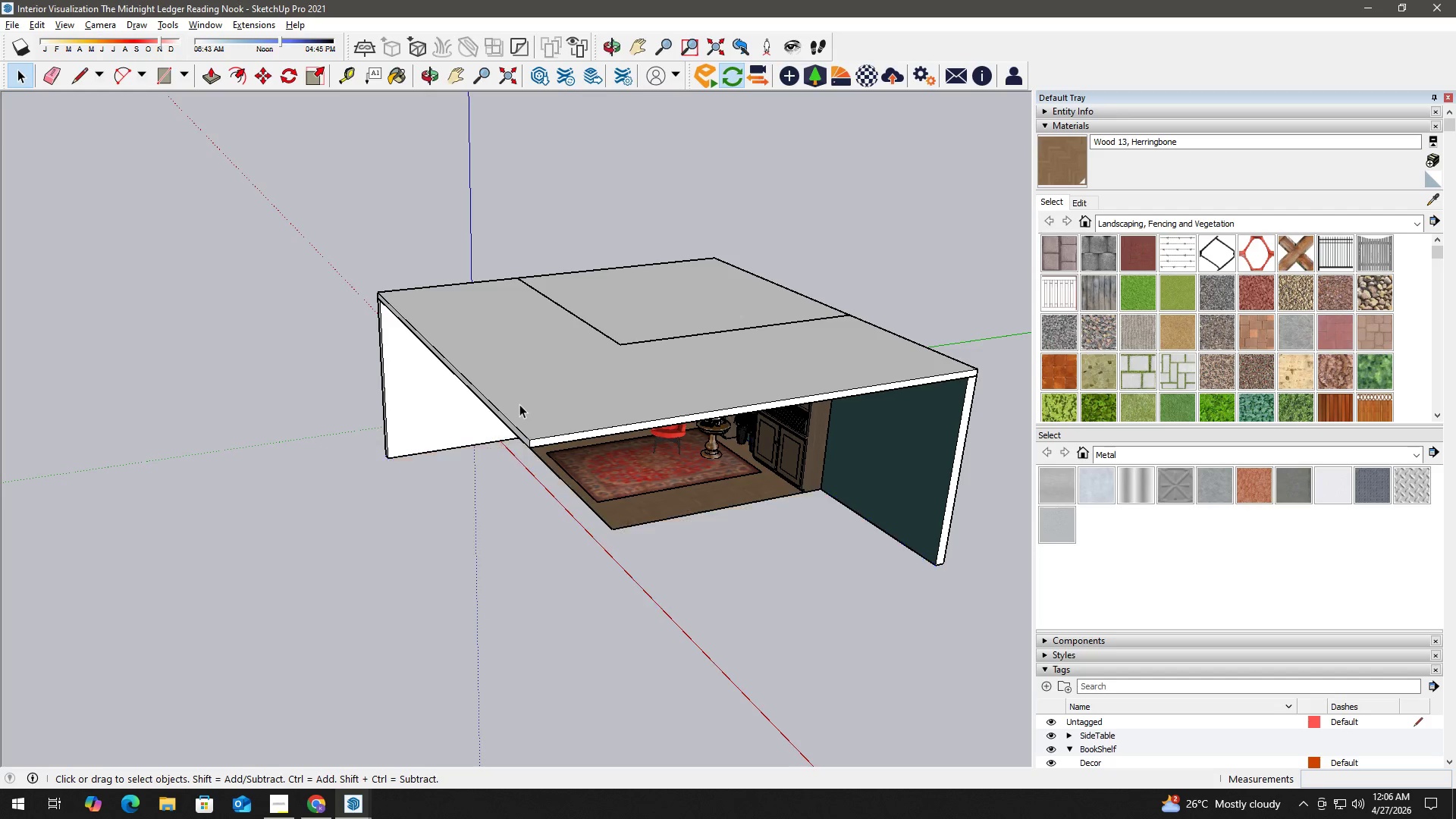 
key(Delete)
 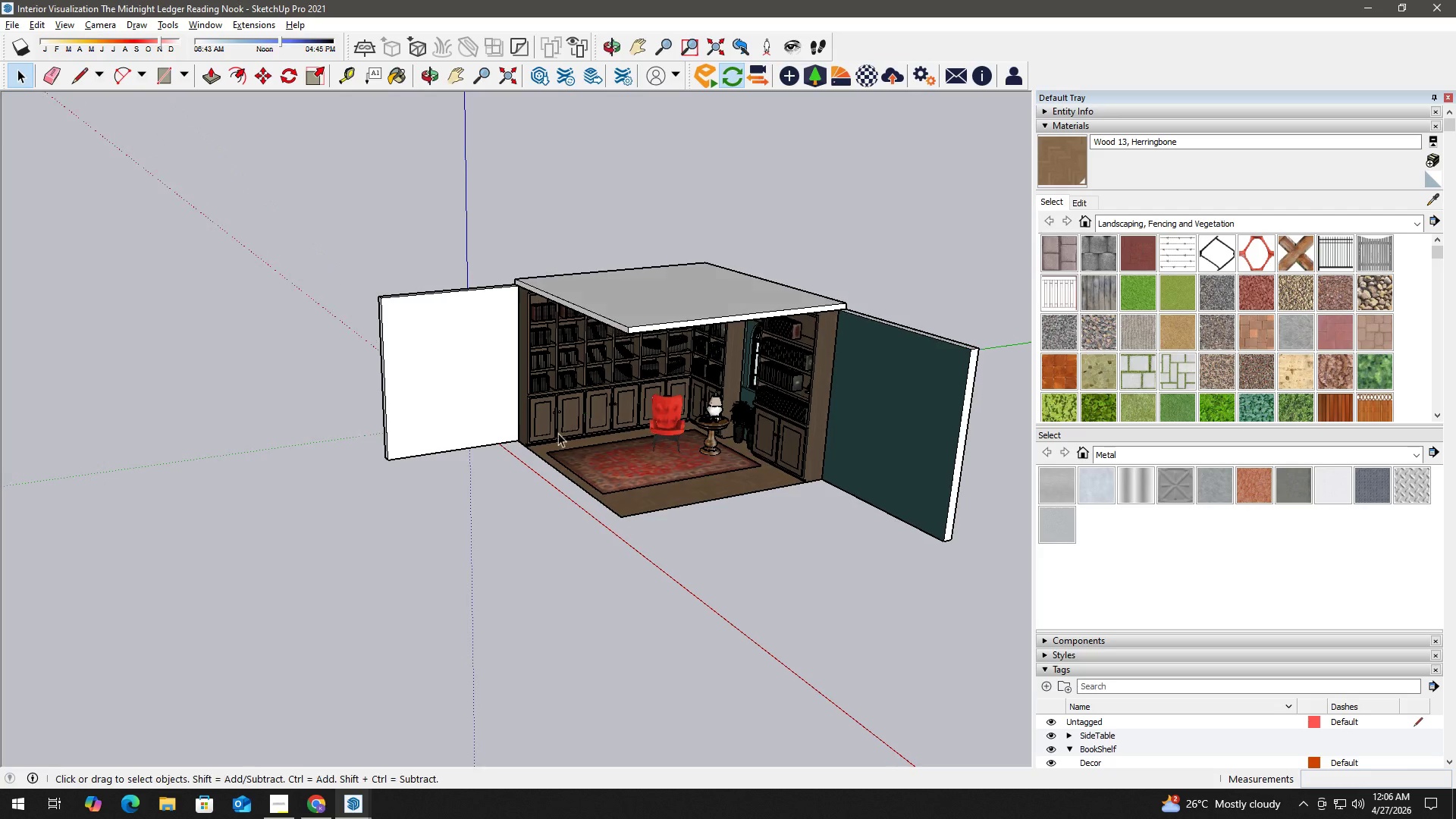 
scroll: coordinate [608, 484], scroll_direction: up, amount: 2.0
 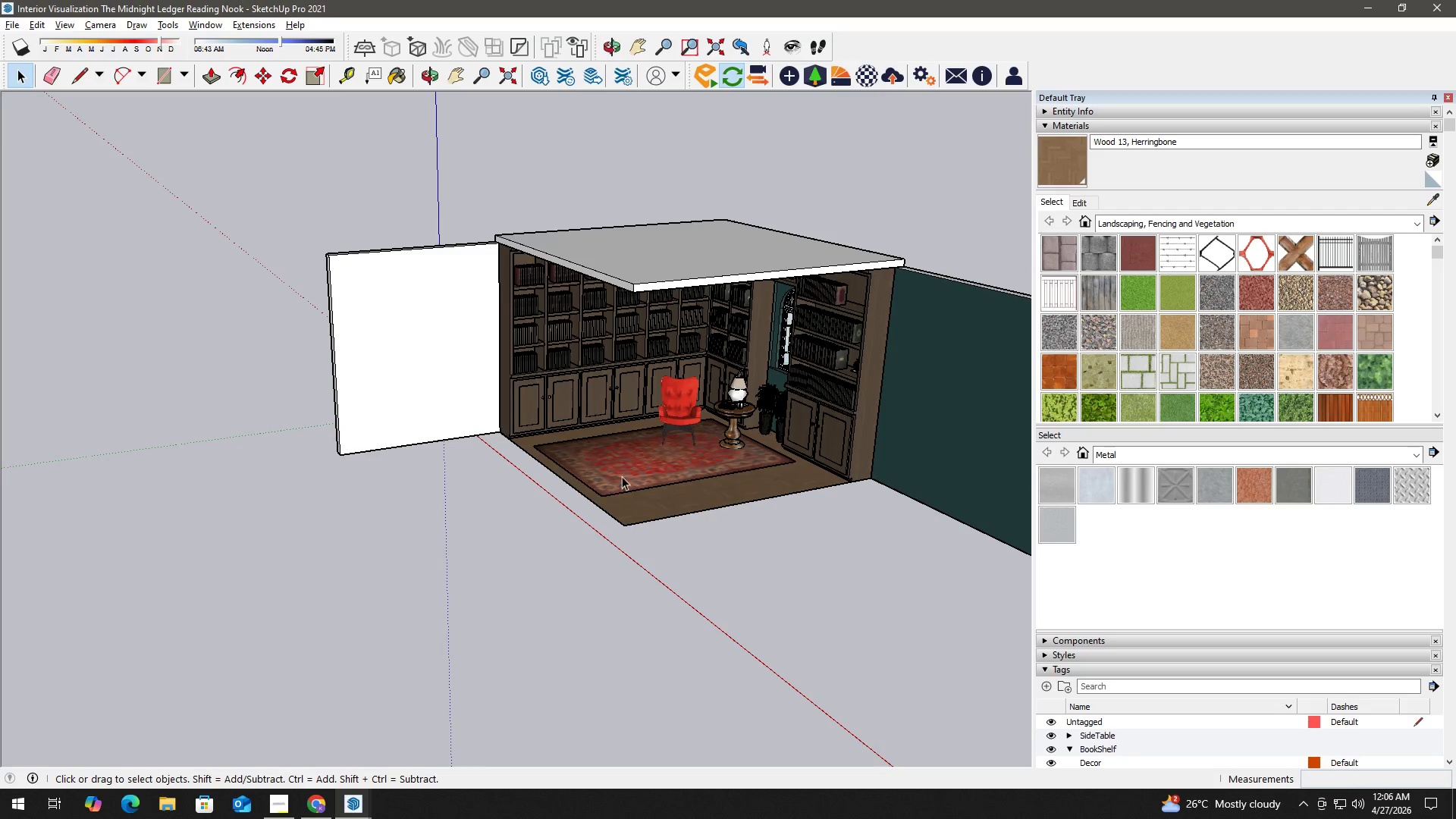 
key(Alt+Tab)
 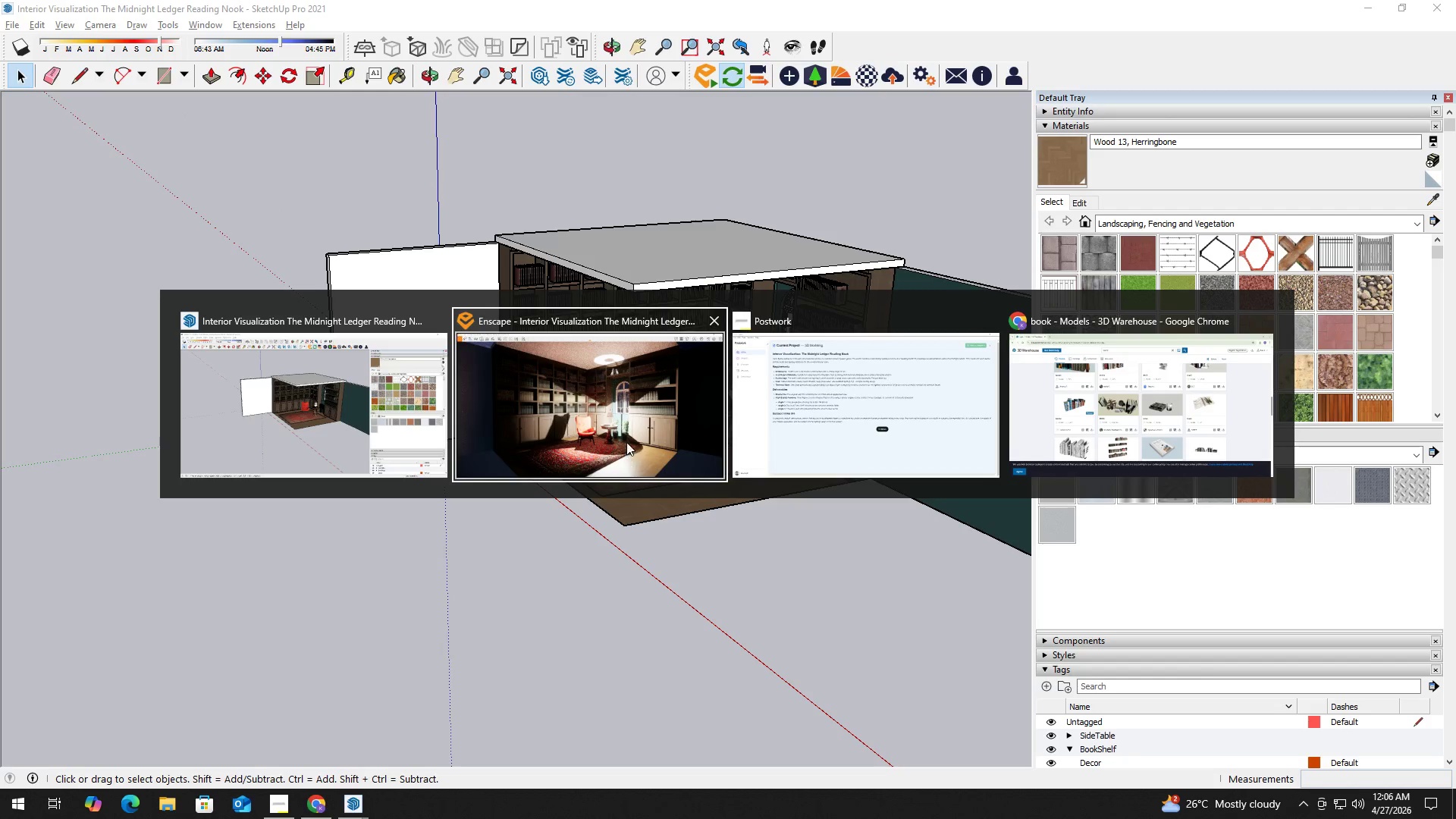 
left_click([626, 437])
 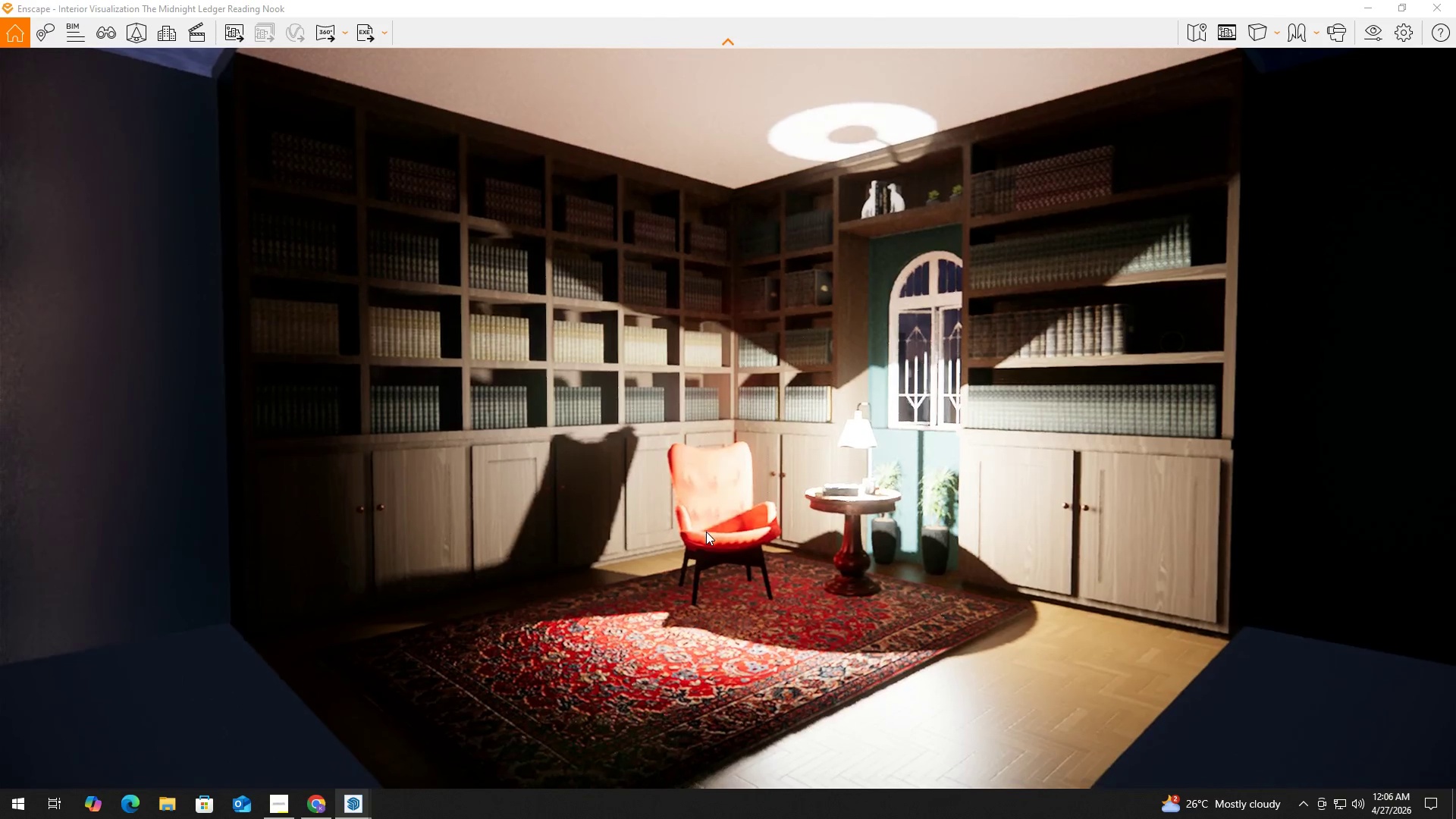 
left_click([706, 532])
 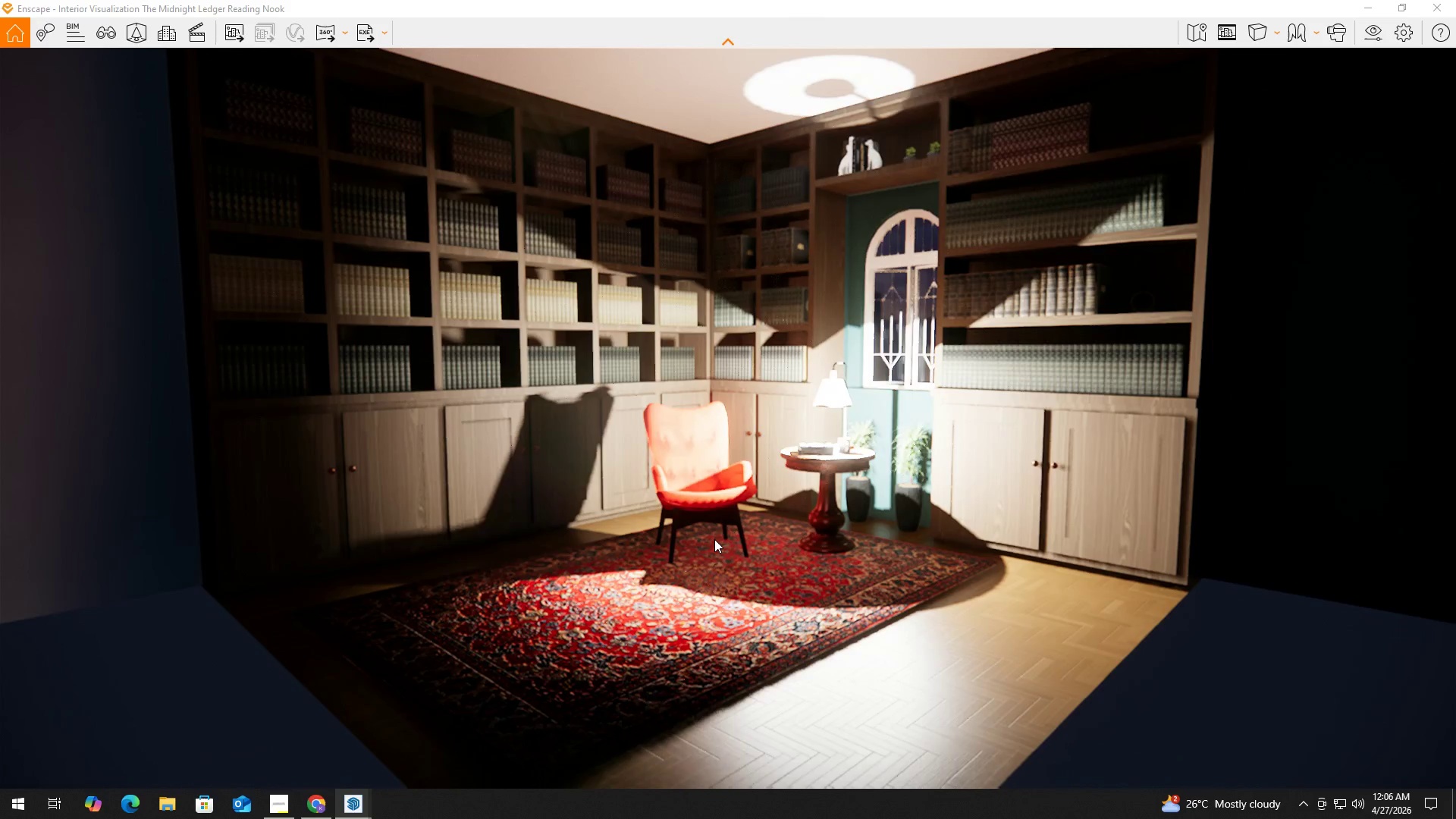 
type(wwww)
 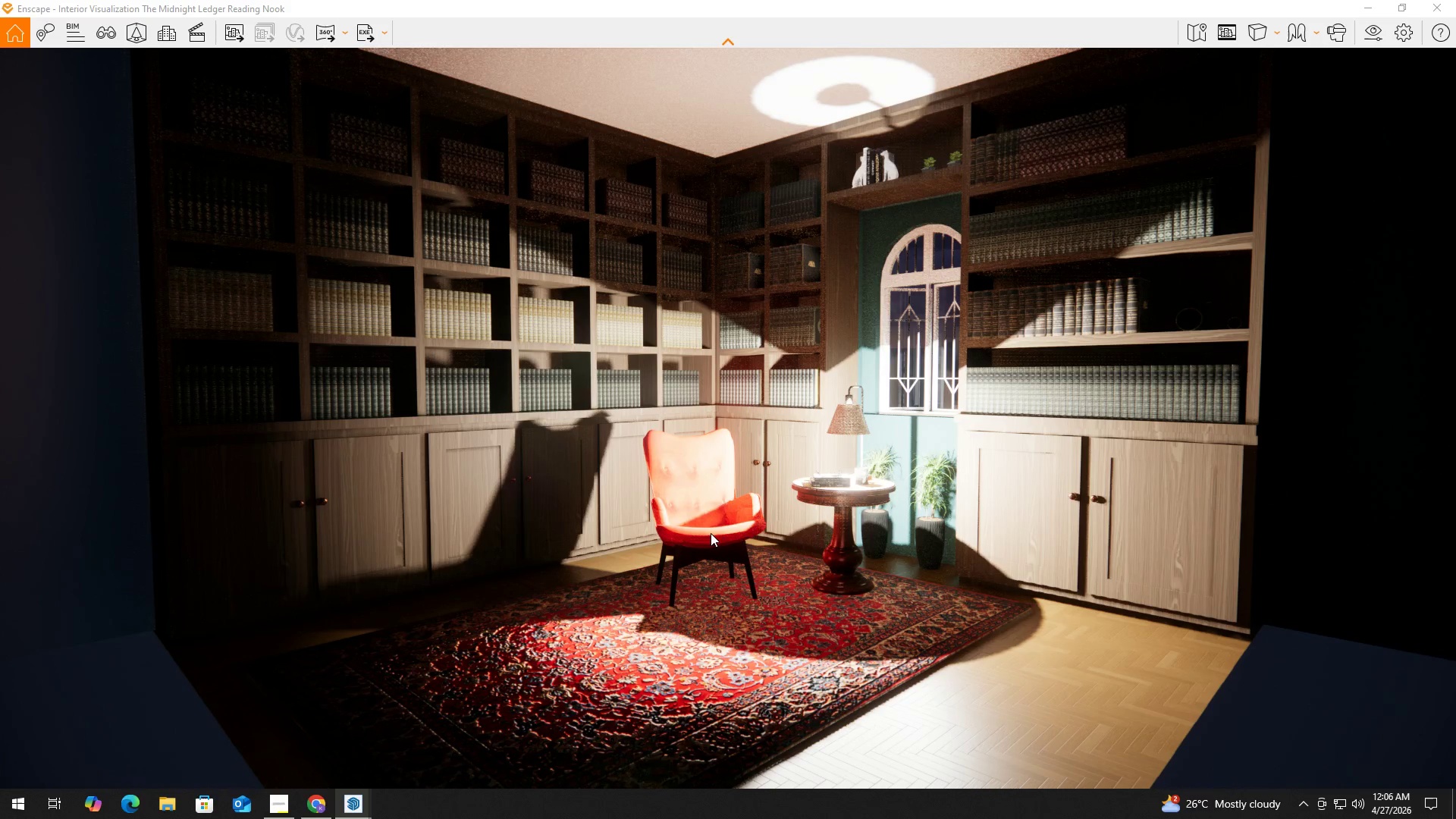 
wait(9.3)
 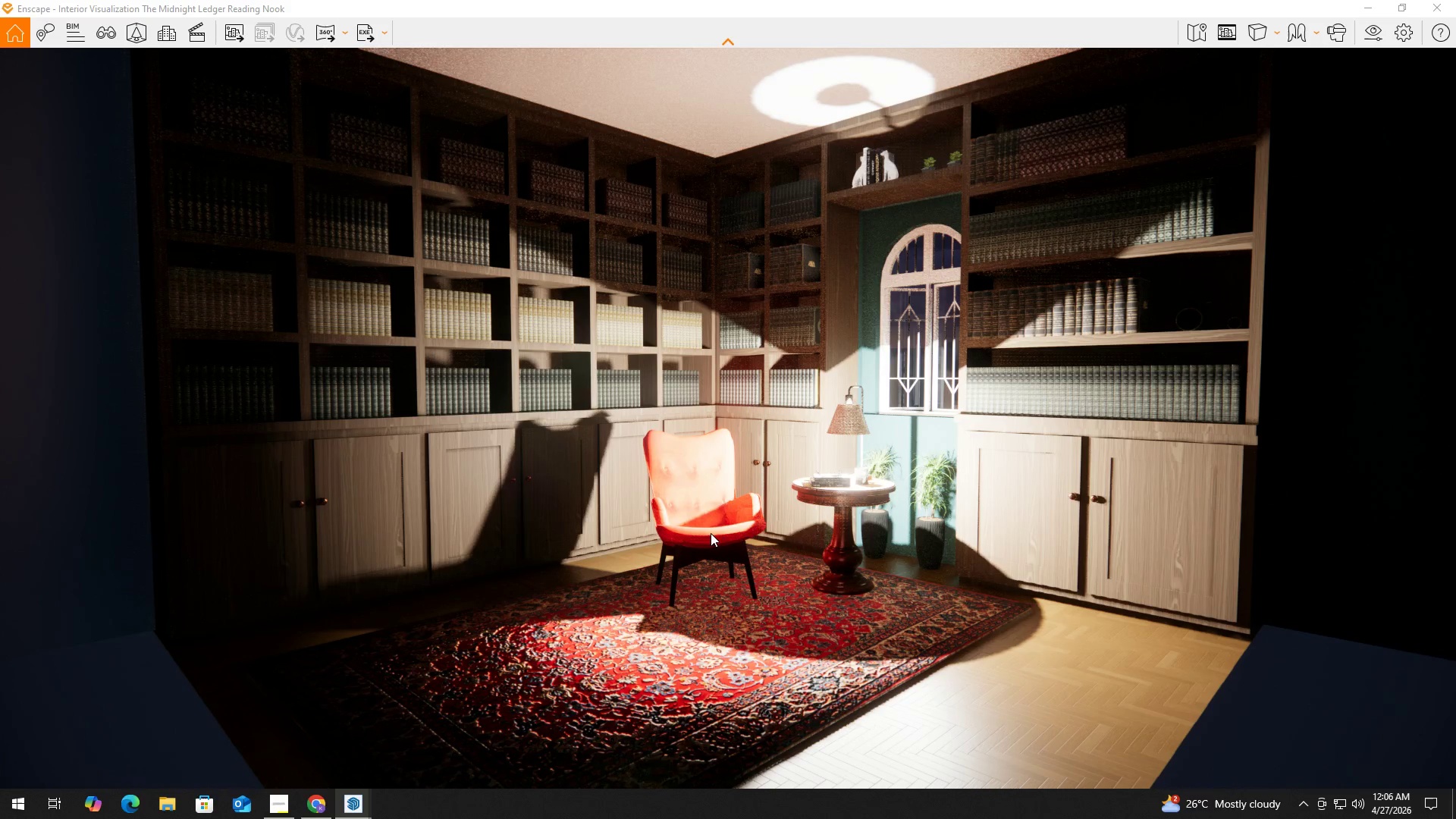 
left_click([663, 519])
 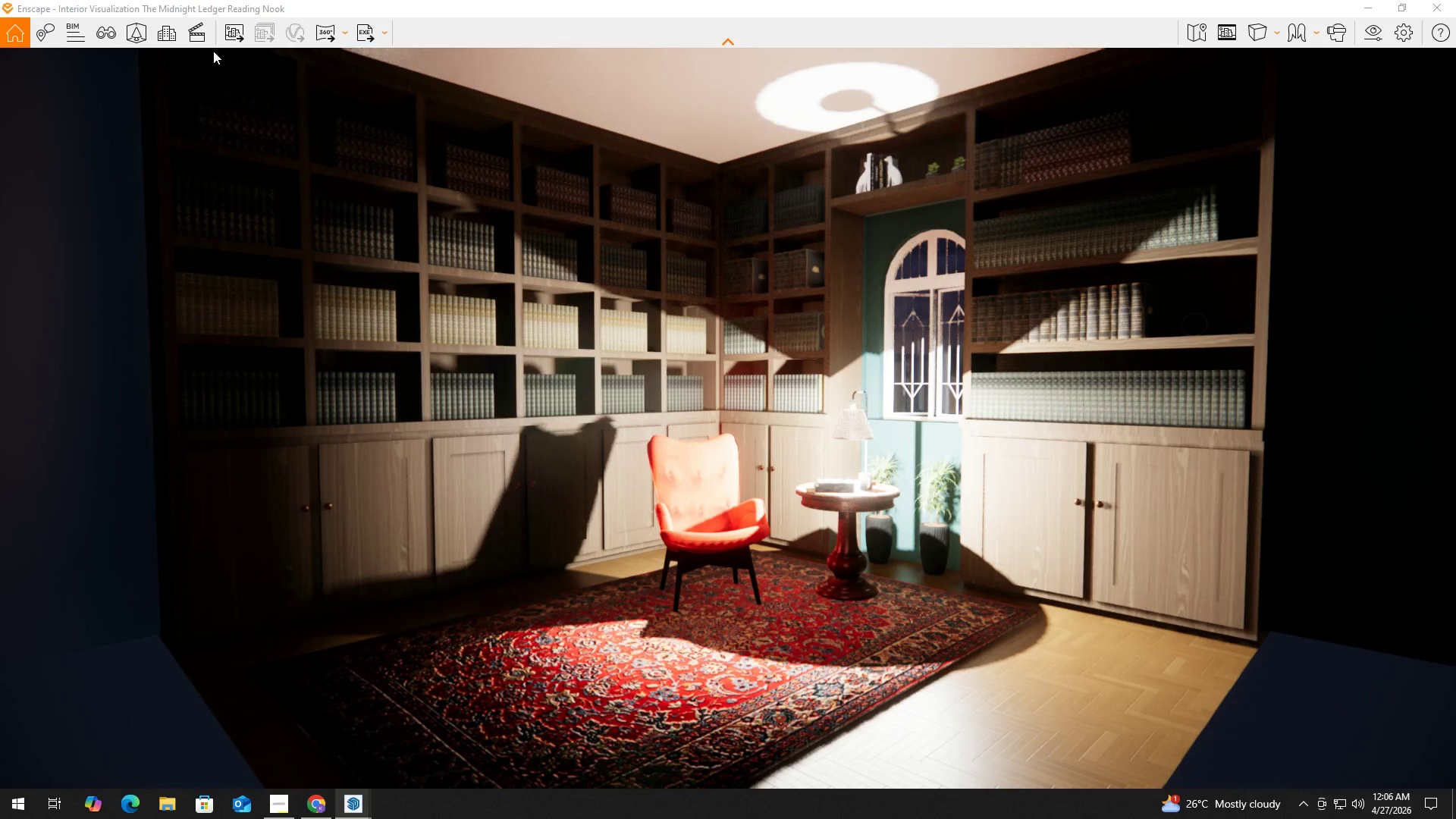 
left_click([233, 33])
 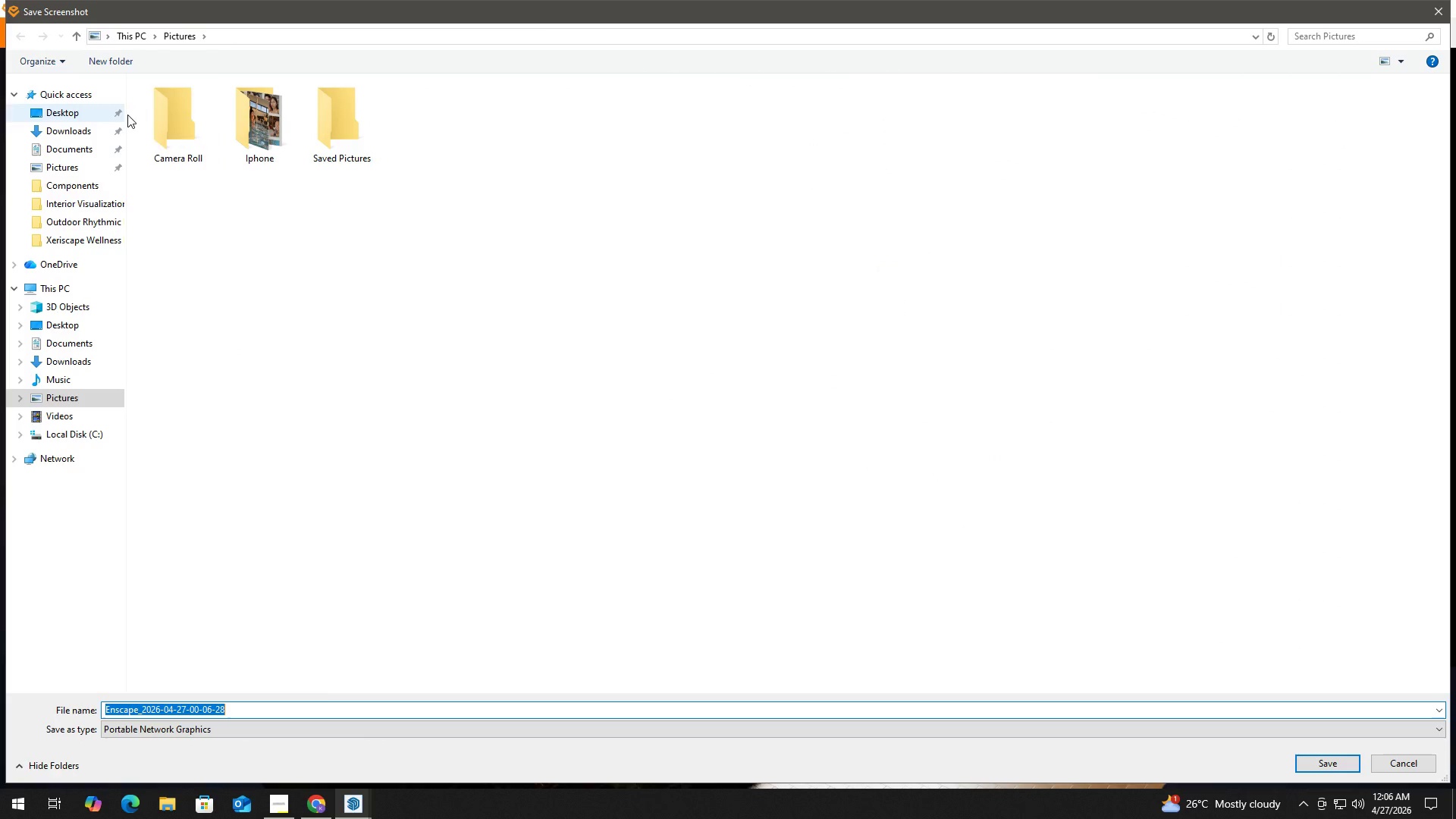 
key(Escape)
 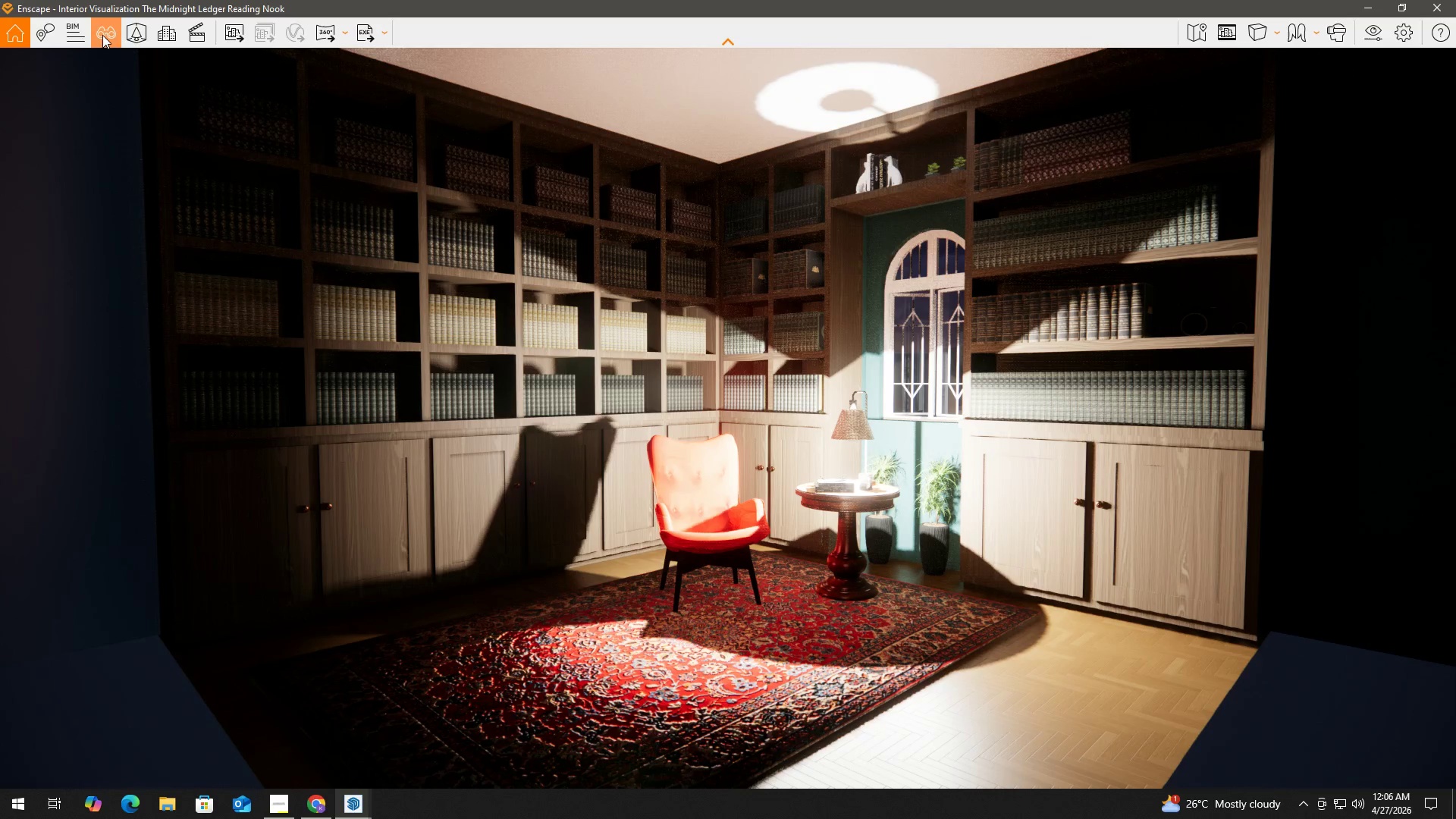 
left_click([112, 36])
 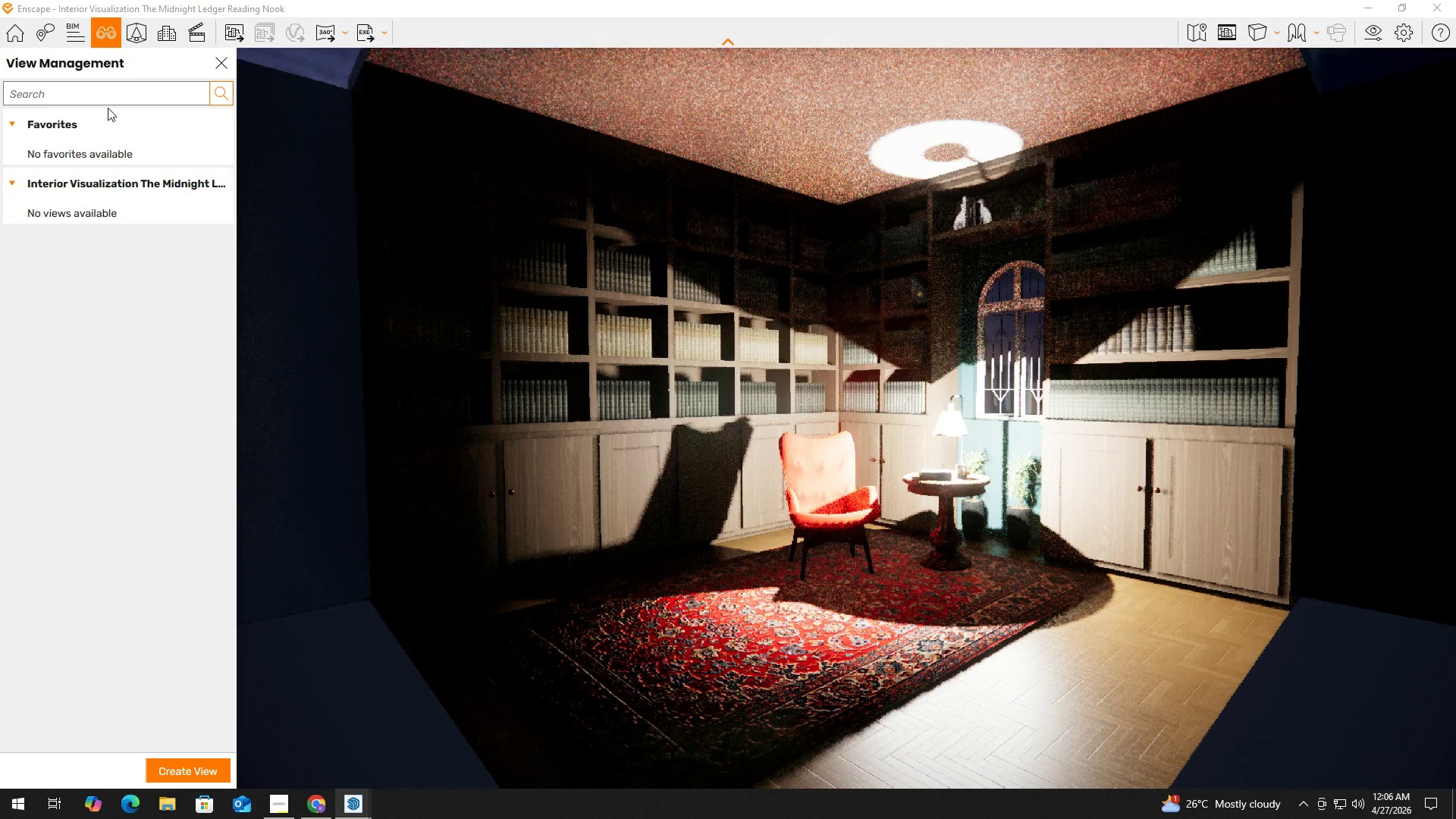 
left_click([105, 94])
 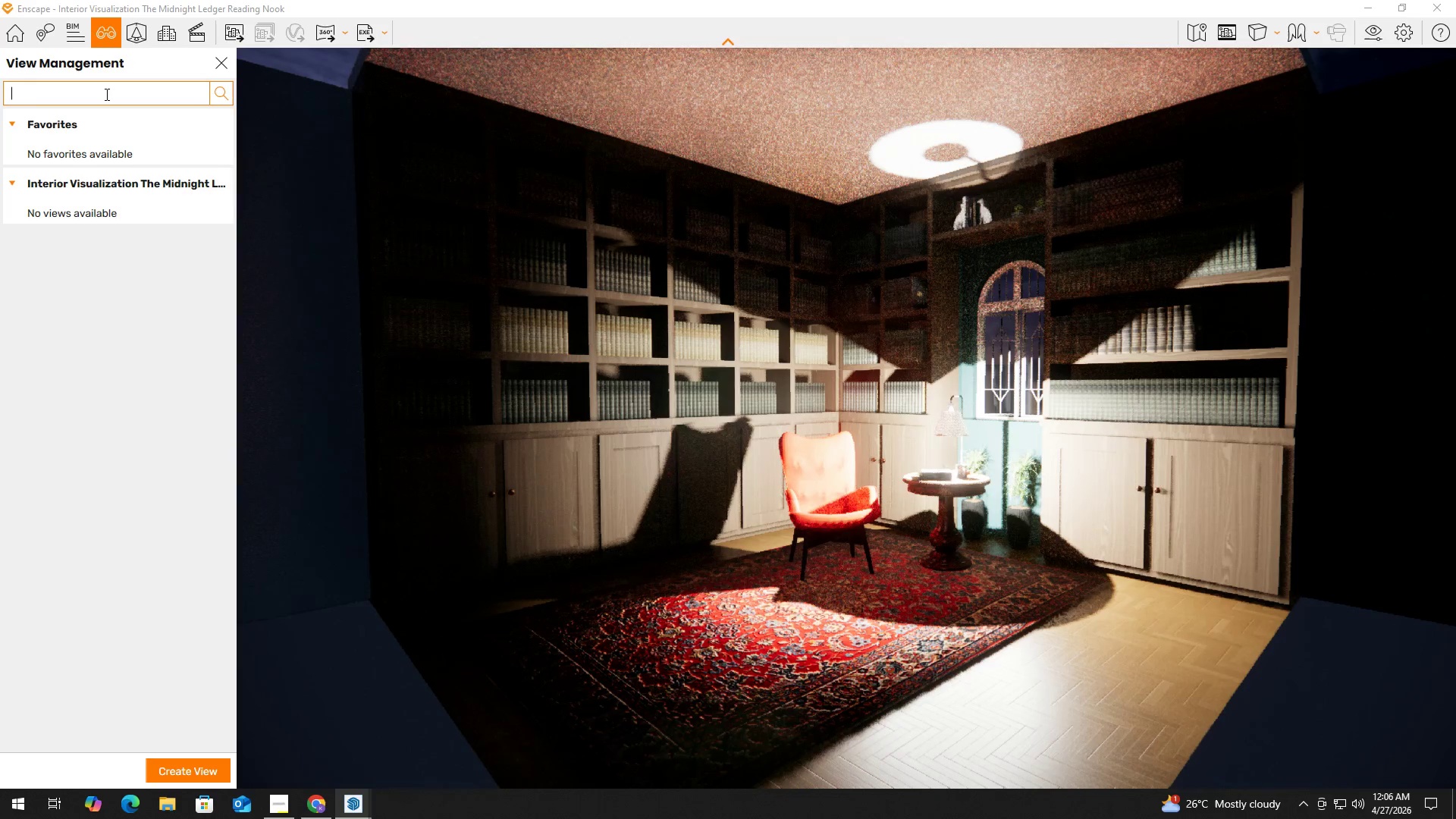 
key(Shift+ShiftLeft)
 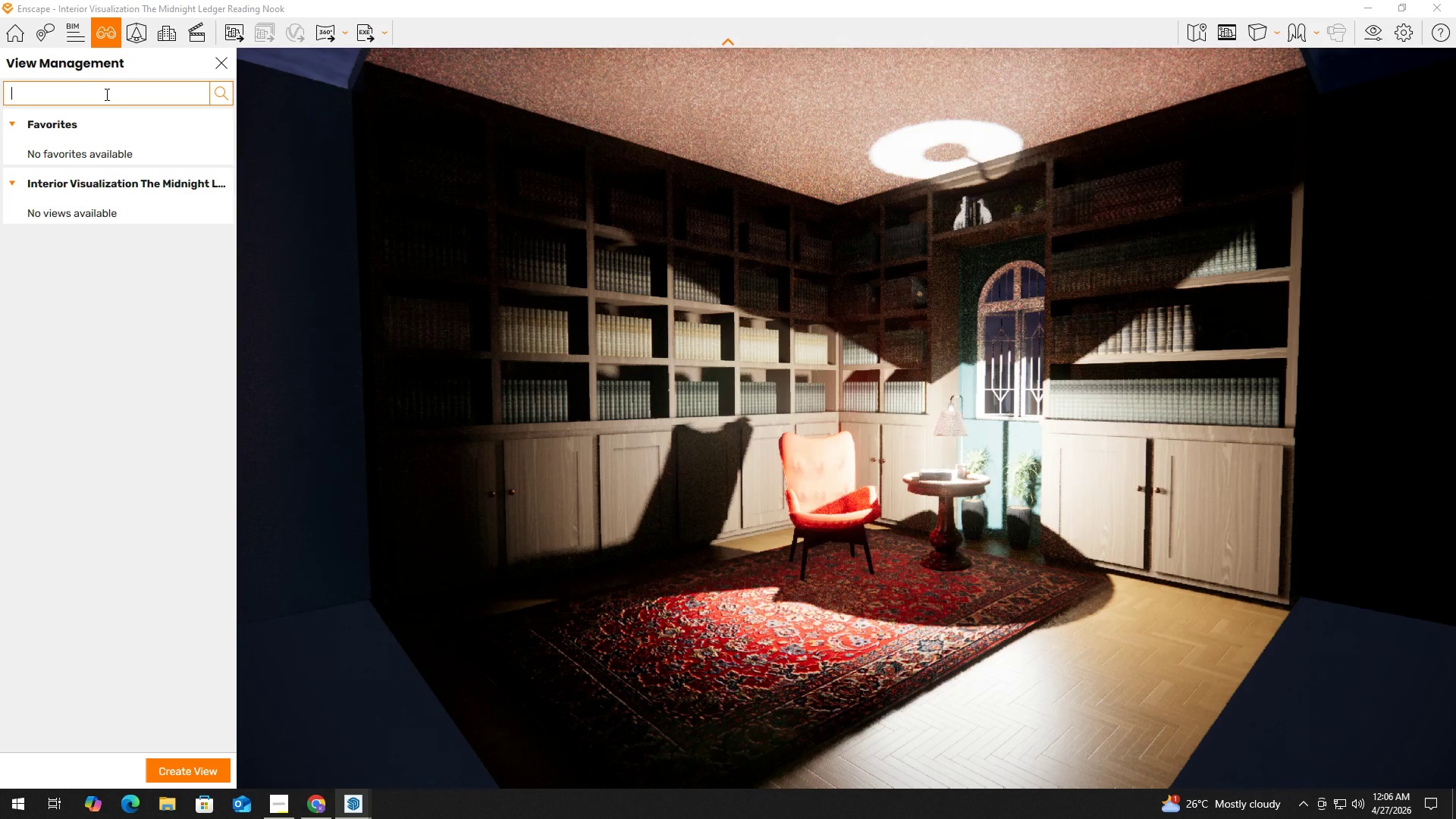 
key(Shift+W)
 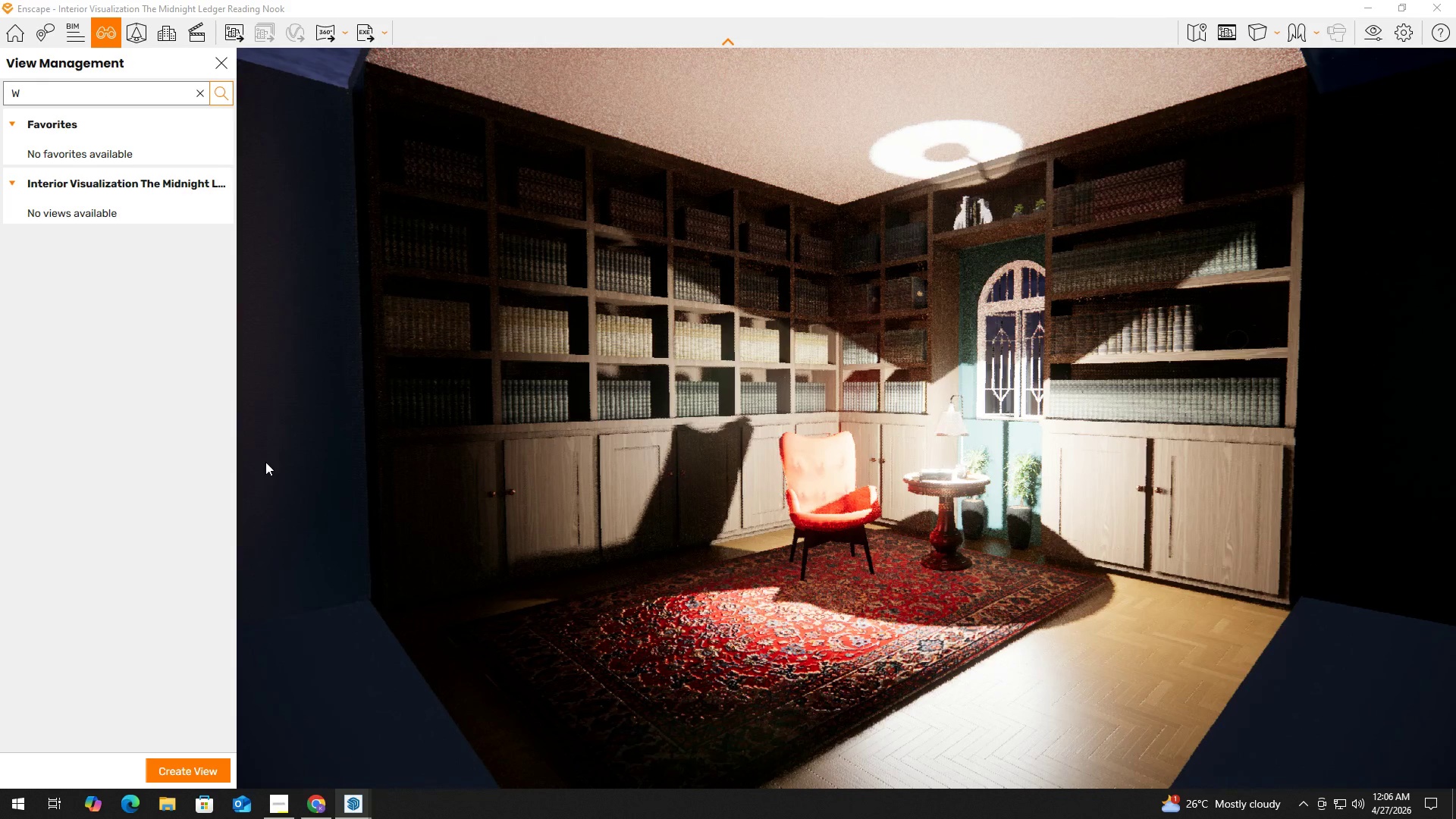 
left_click([204, 765])
 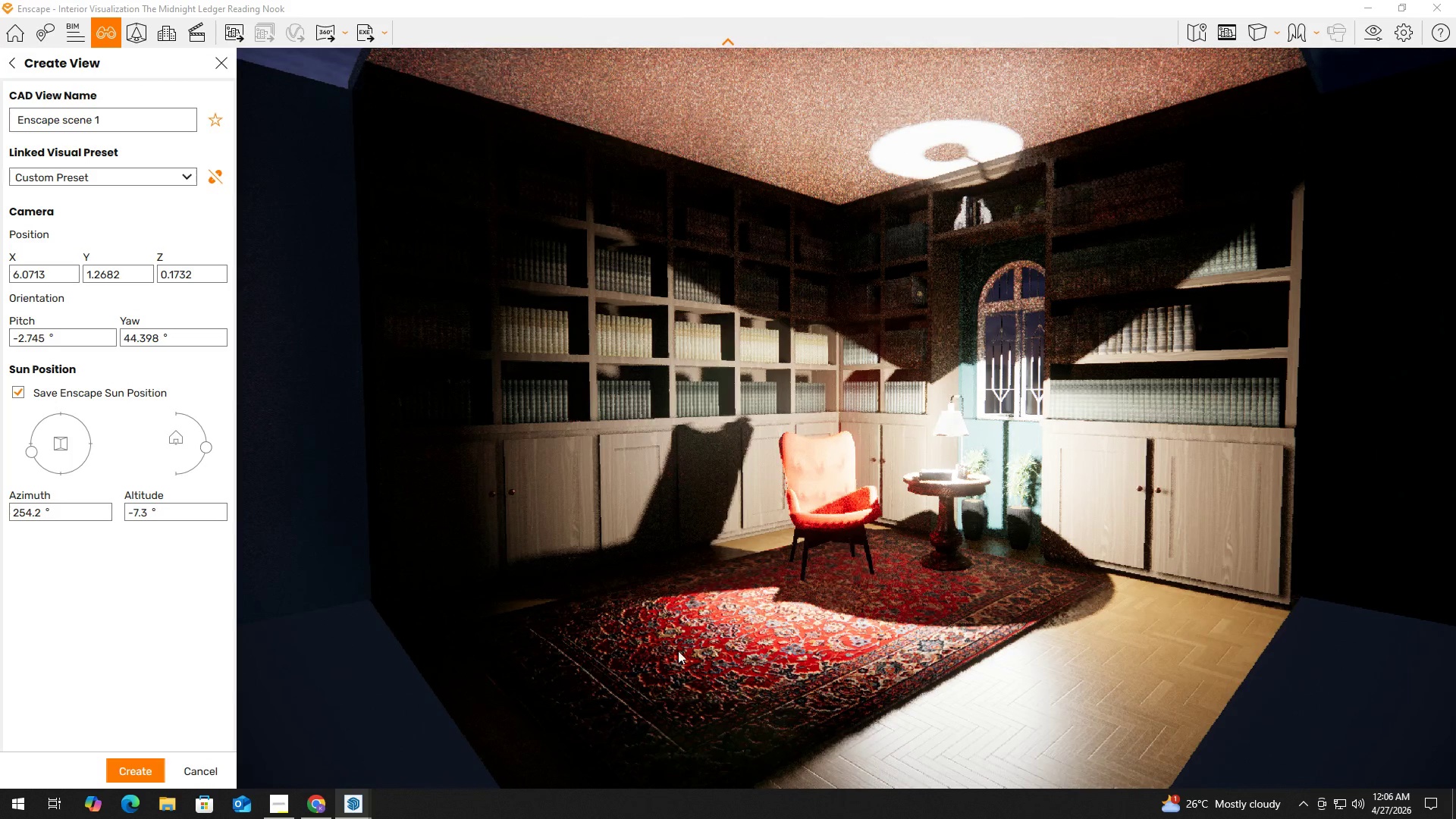 
hold_key(key=W, duration=0.55)
 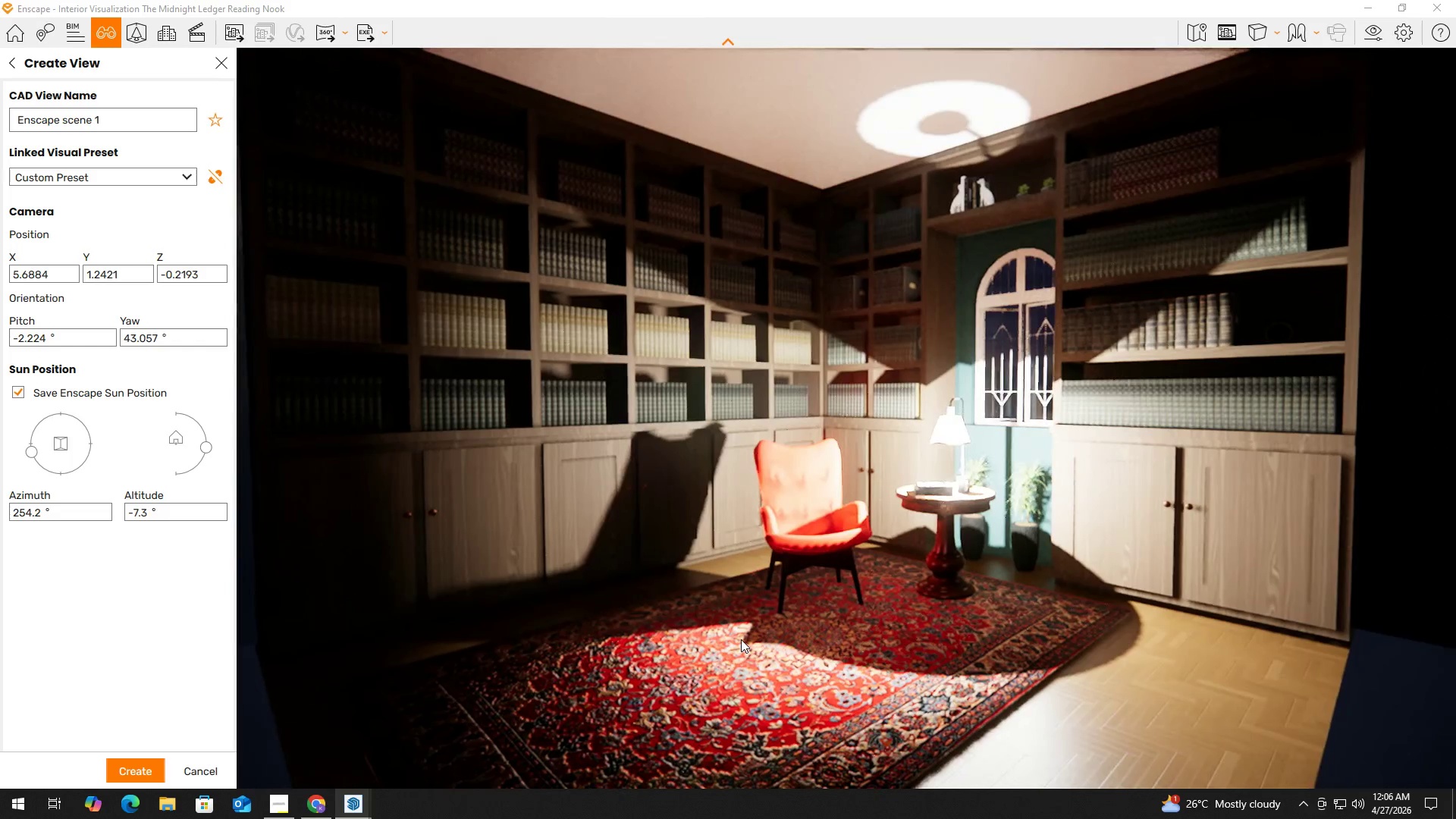 
hold_key(key=W, duration=6.75)
 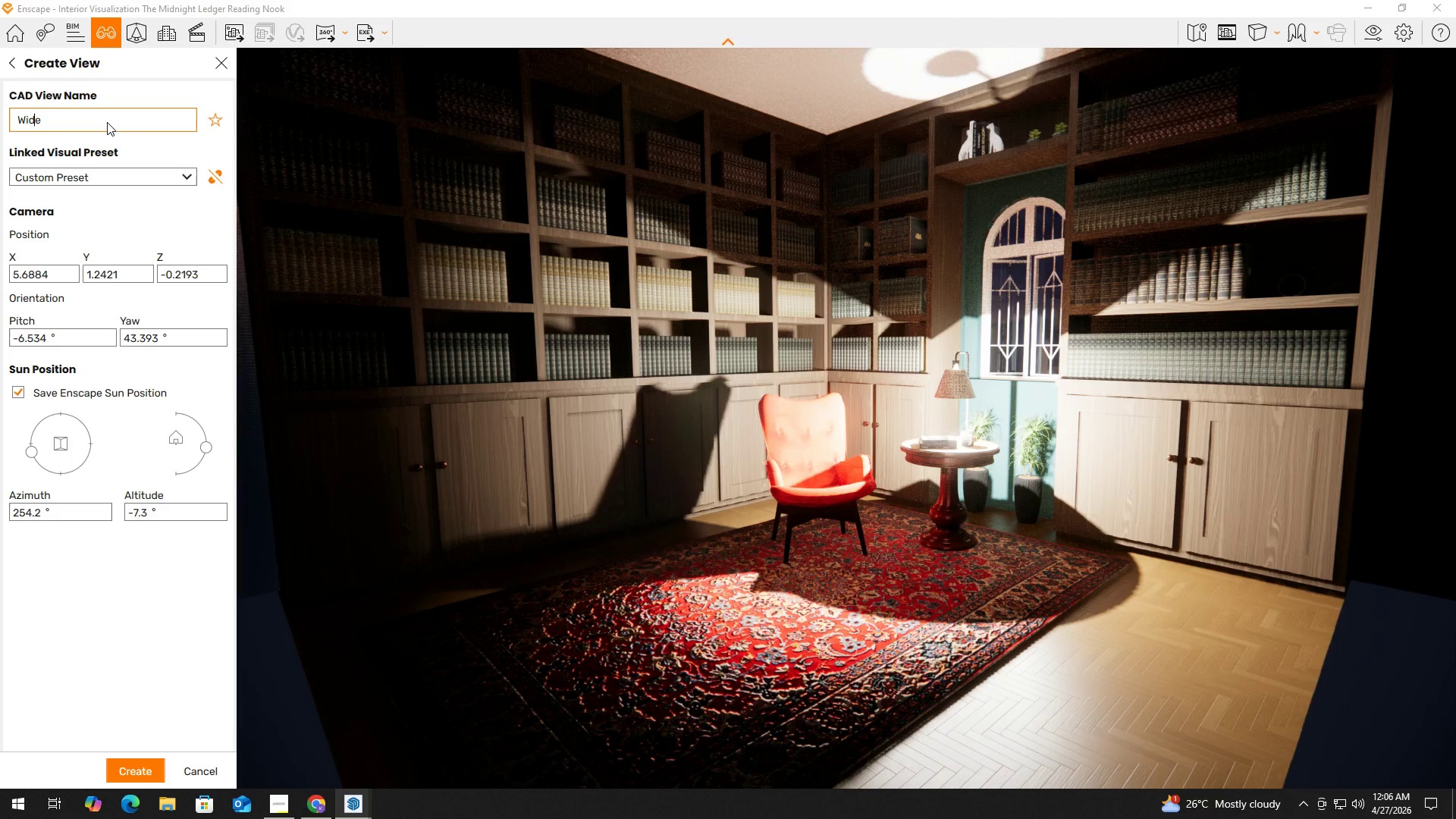 
left_click([741, 639])
 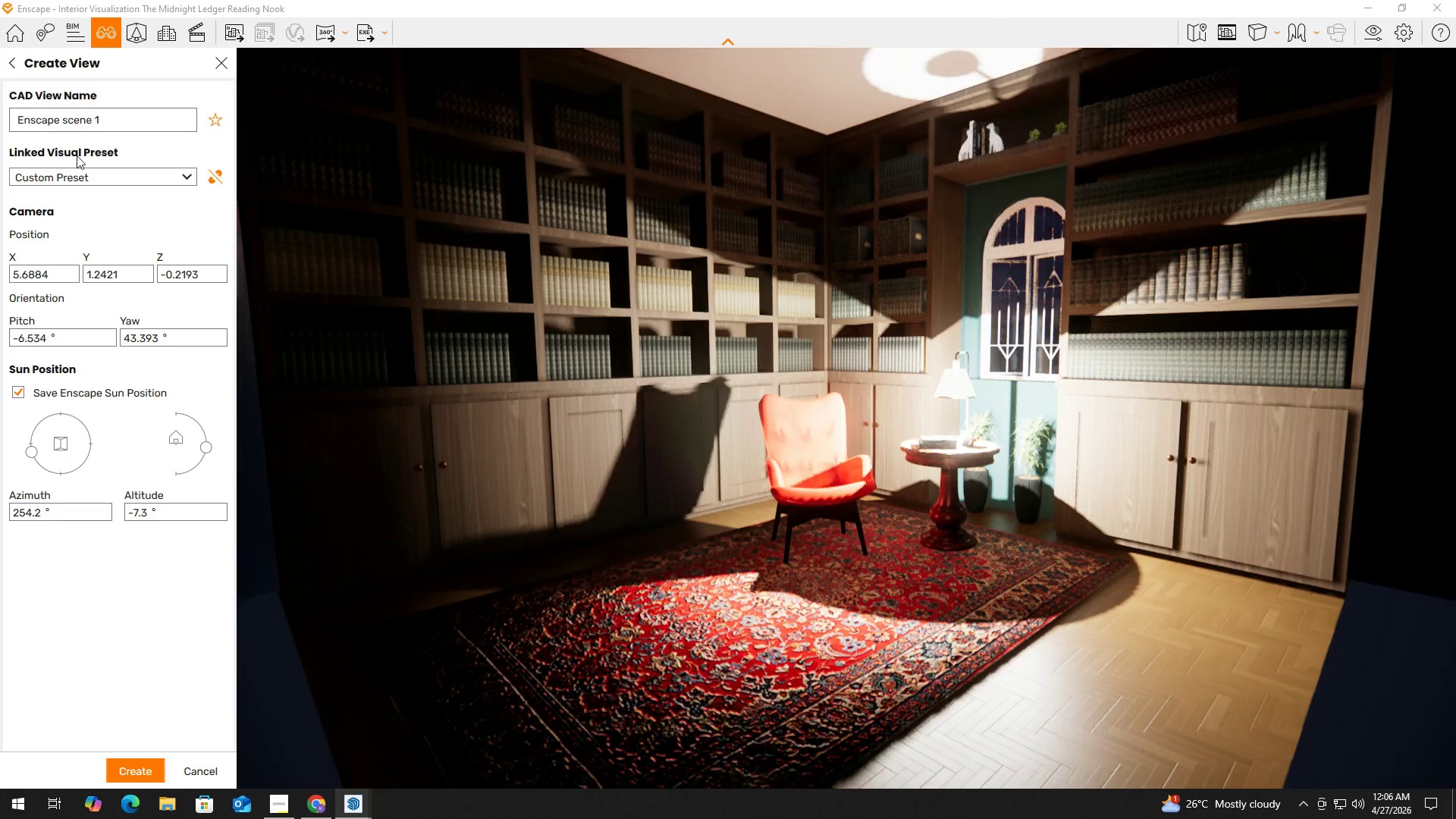 
left_click([110, 124])
 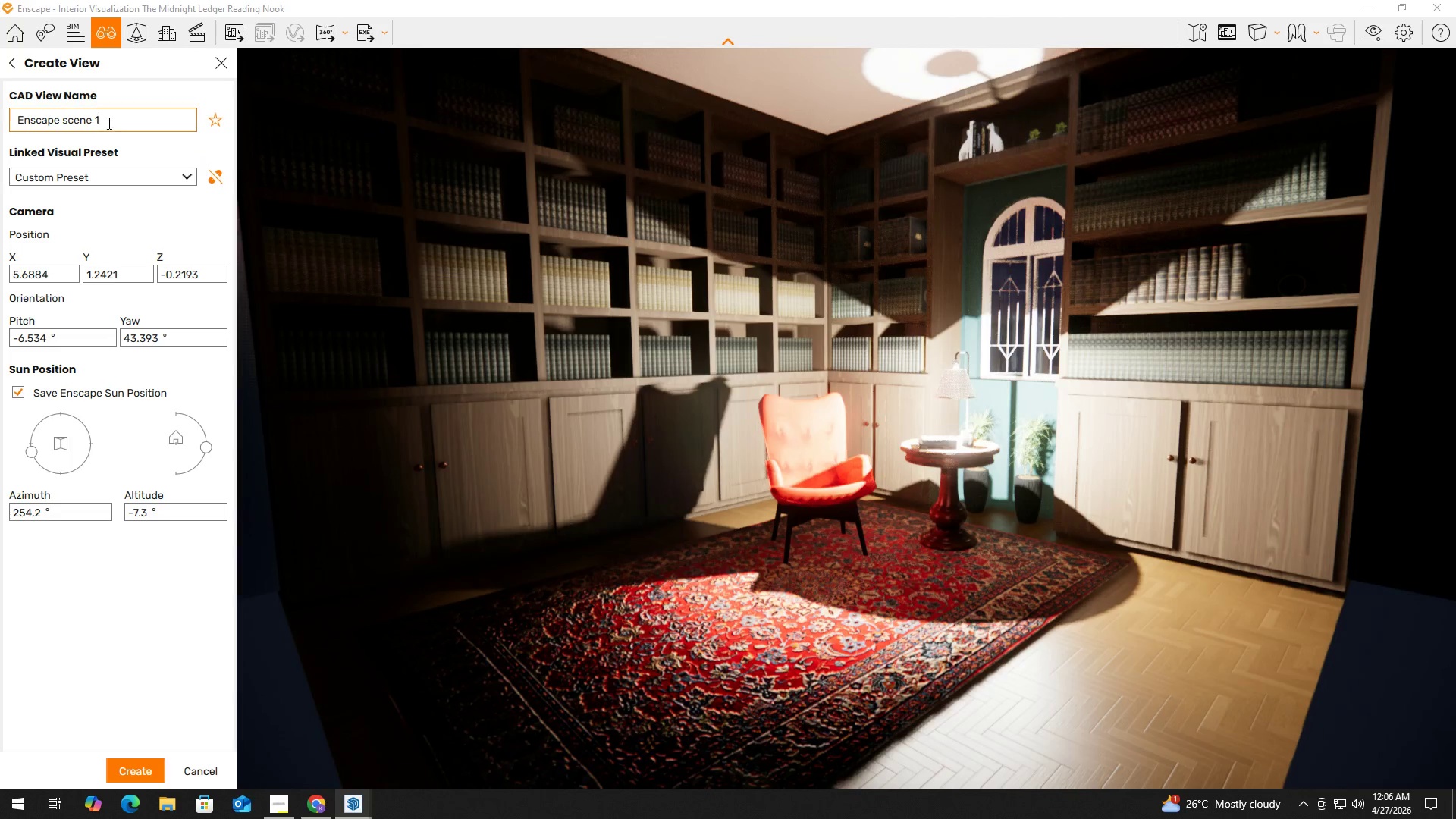 
key(Control+ControlLeft)
 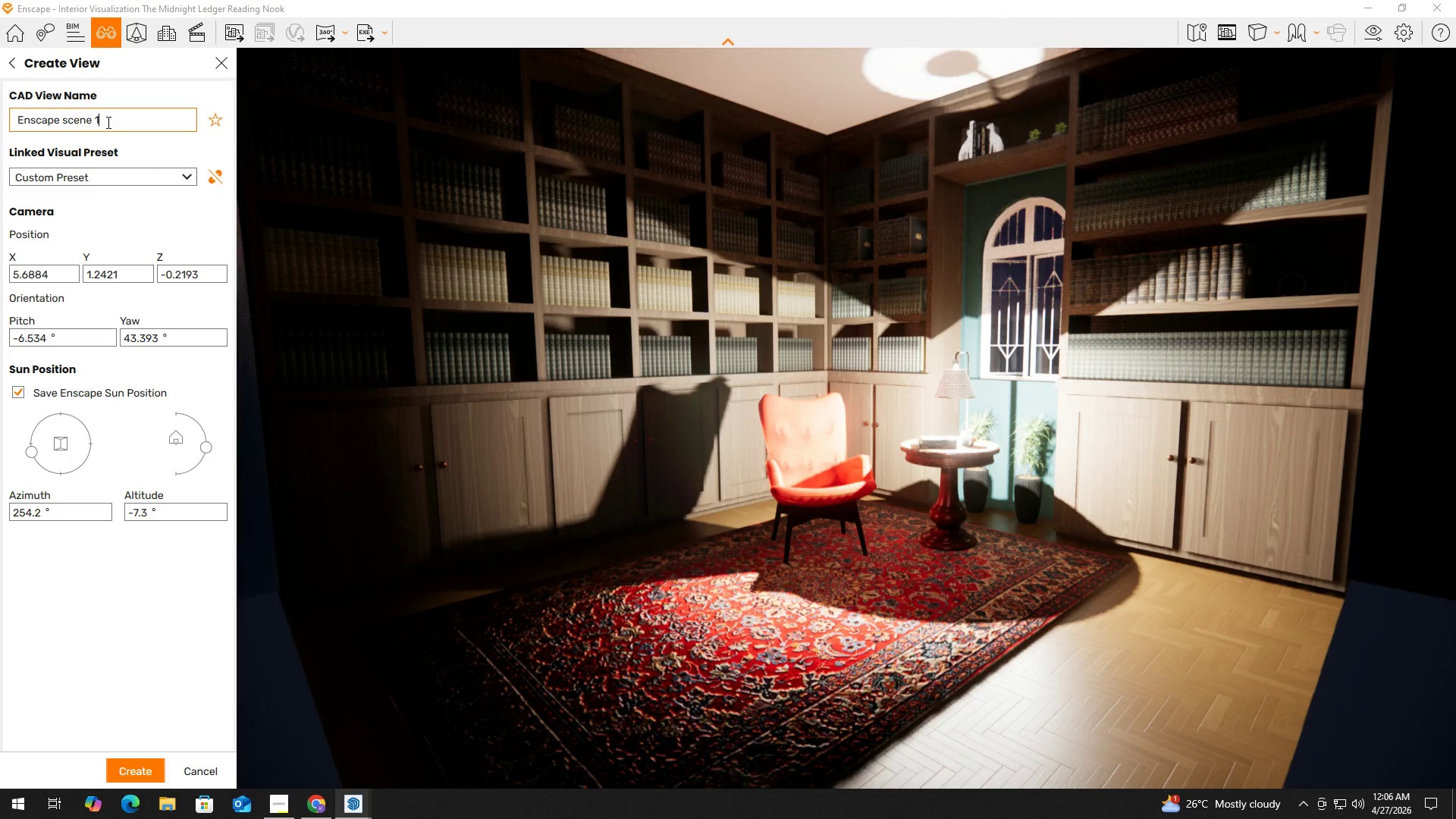 
key(Control+A)
 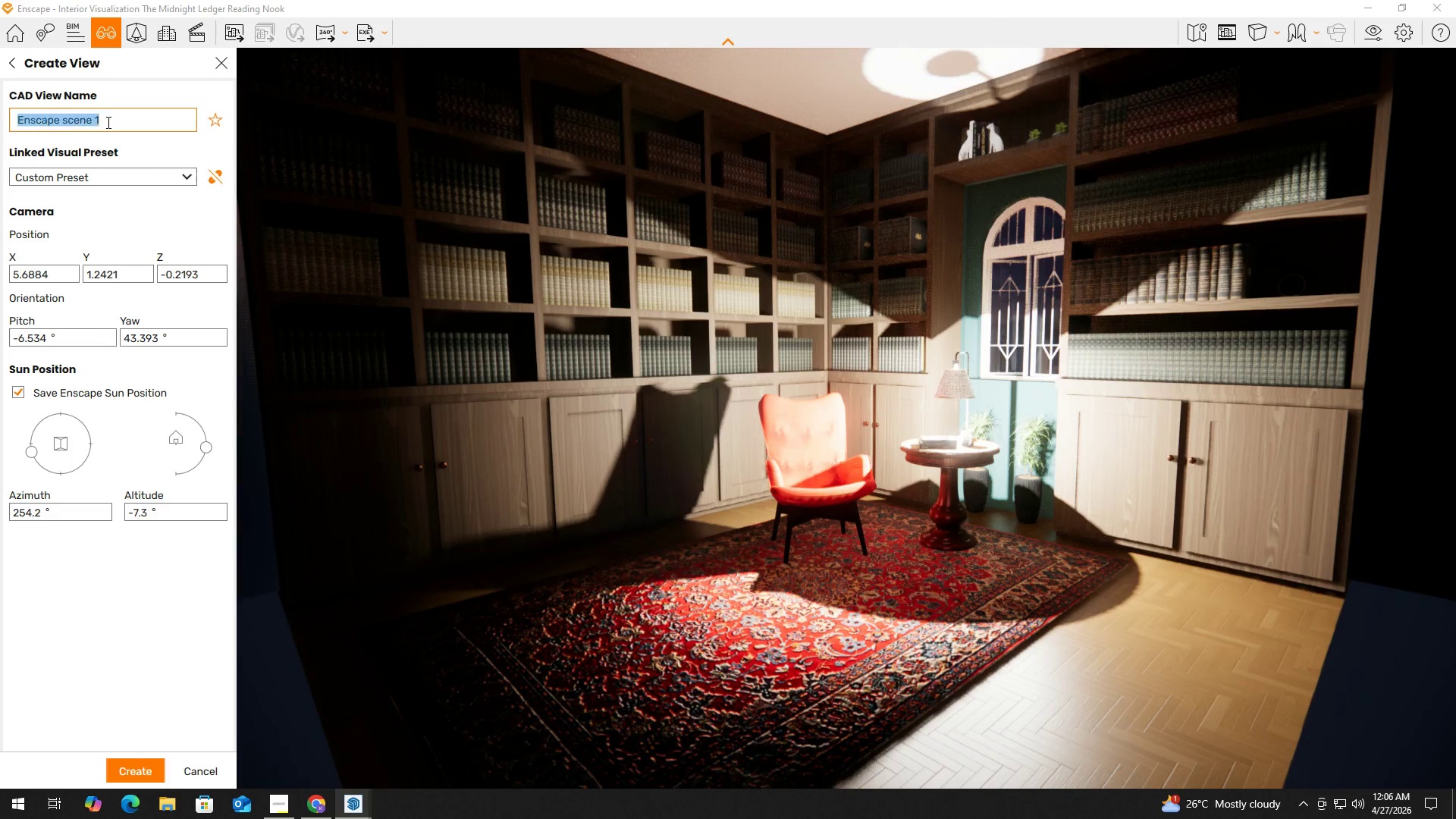 
type(ide Perspective)
 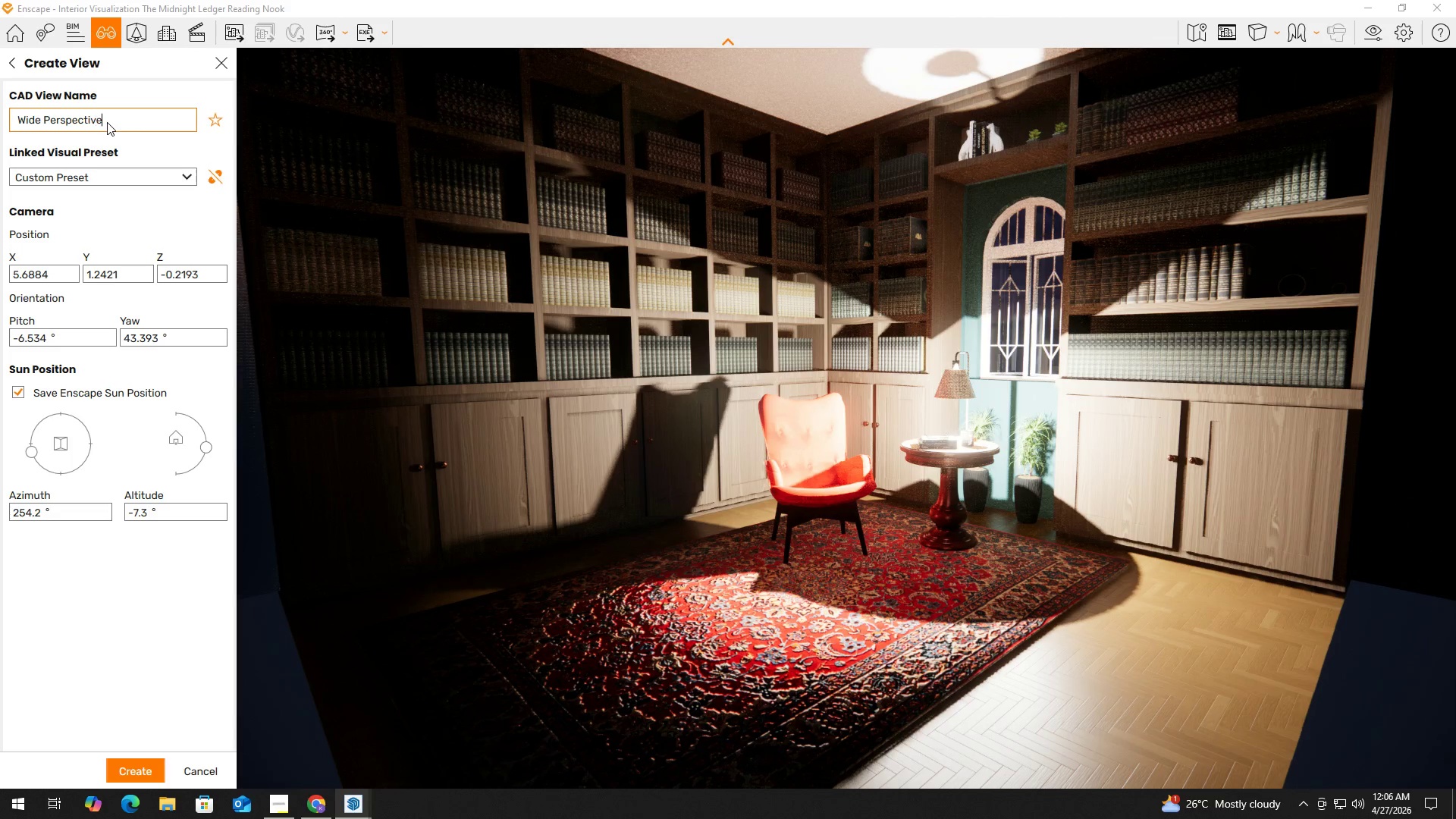 
key(Enter)
 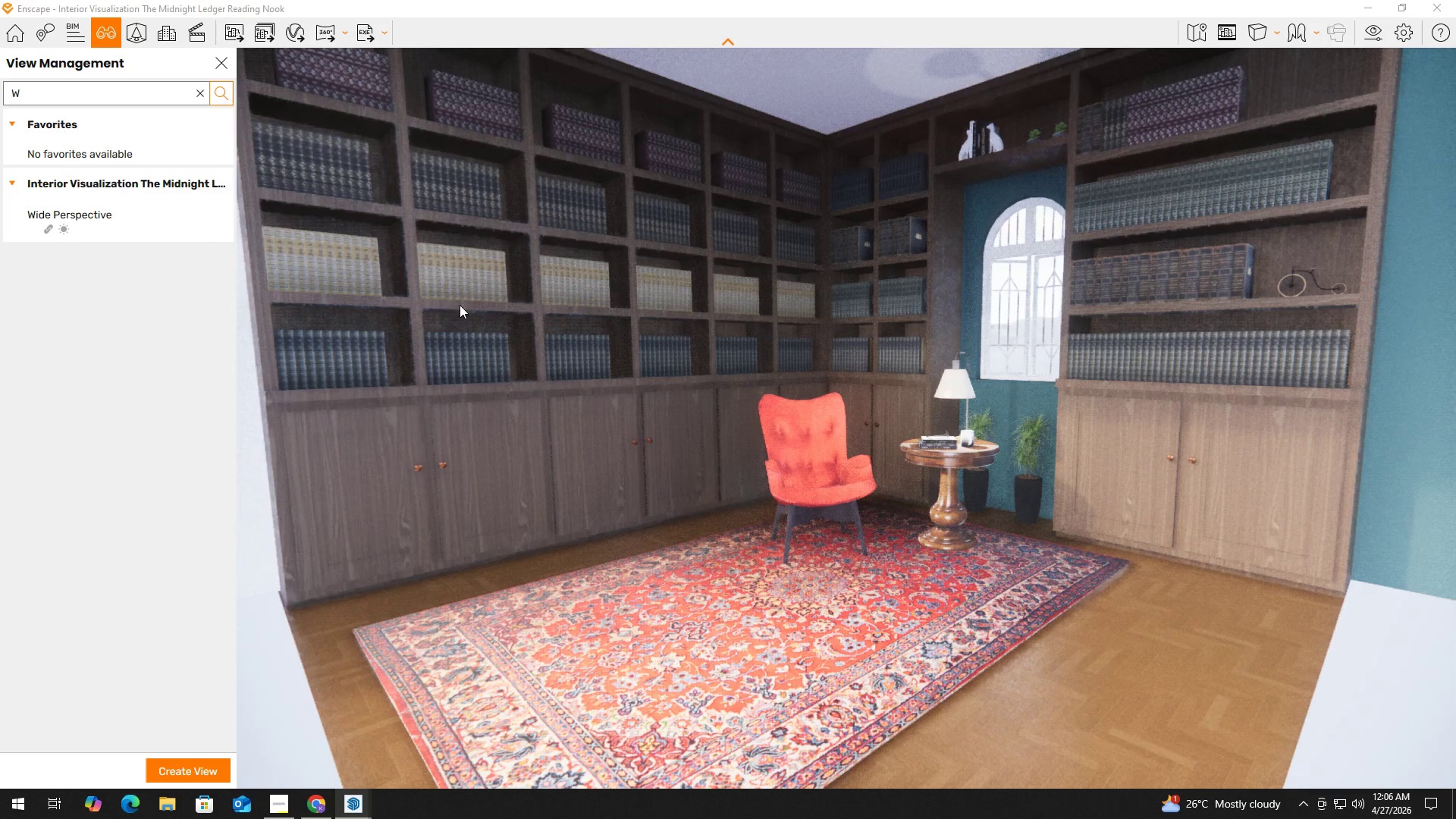 
scroll: coordinate [645, 359], scroll_direction: down, amount: 6.0
 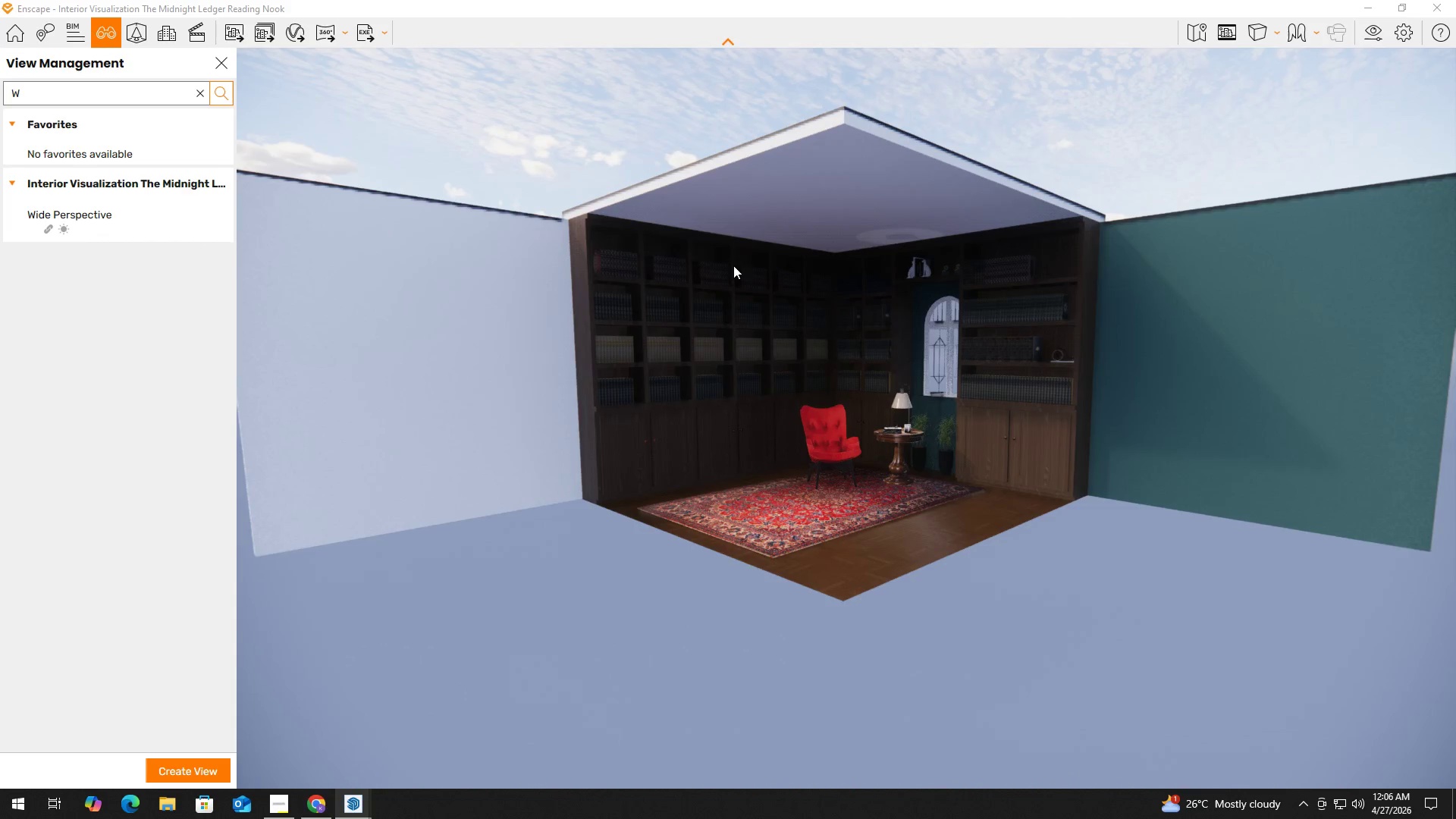 
key(Alt+Tab)
 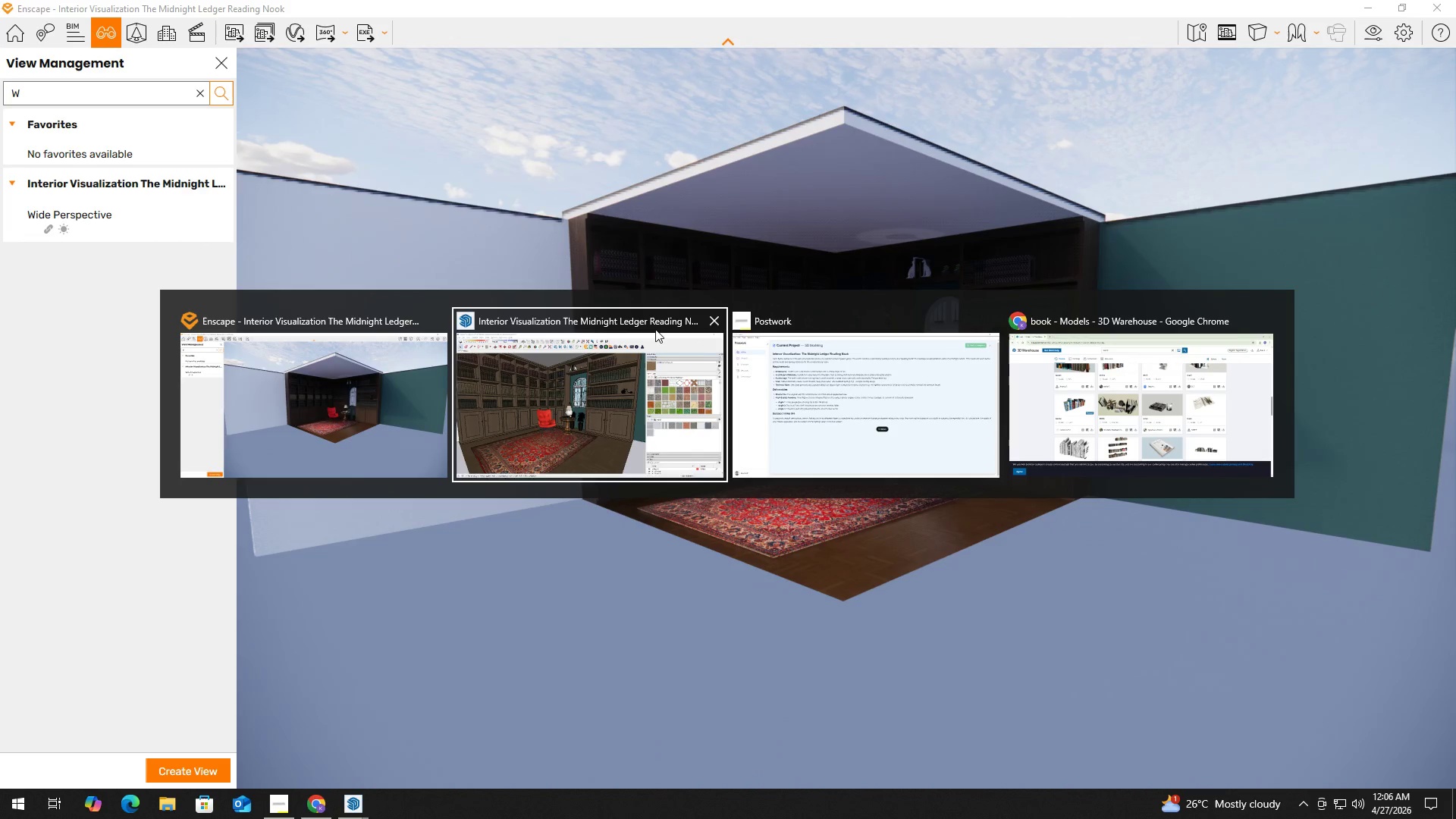 
left_click([619, 378])
 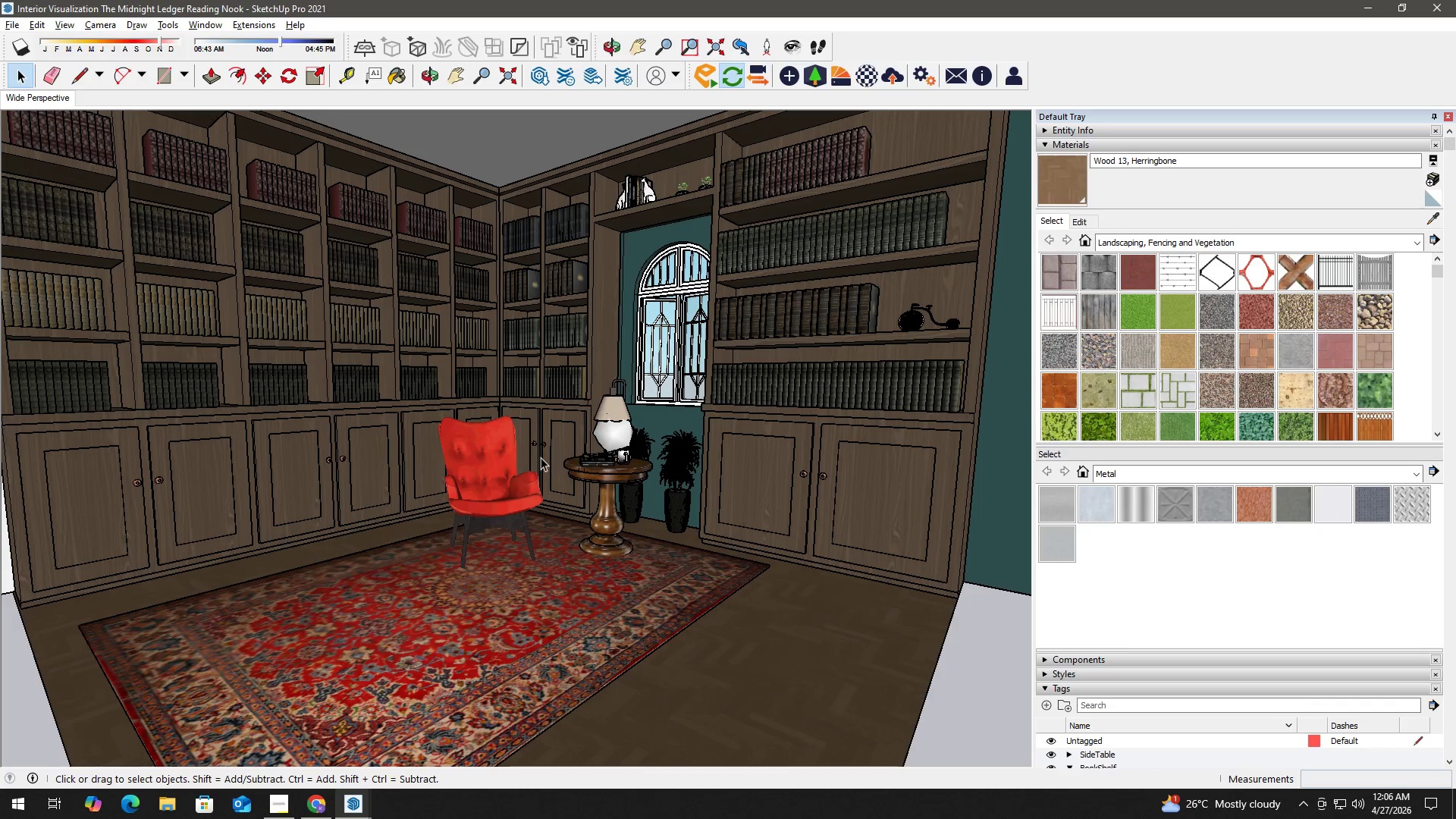 
type(hh t)
 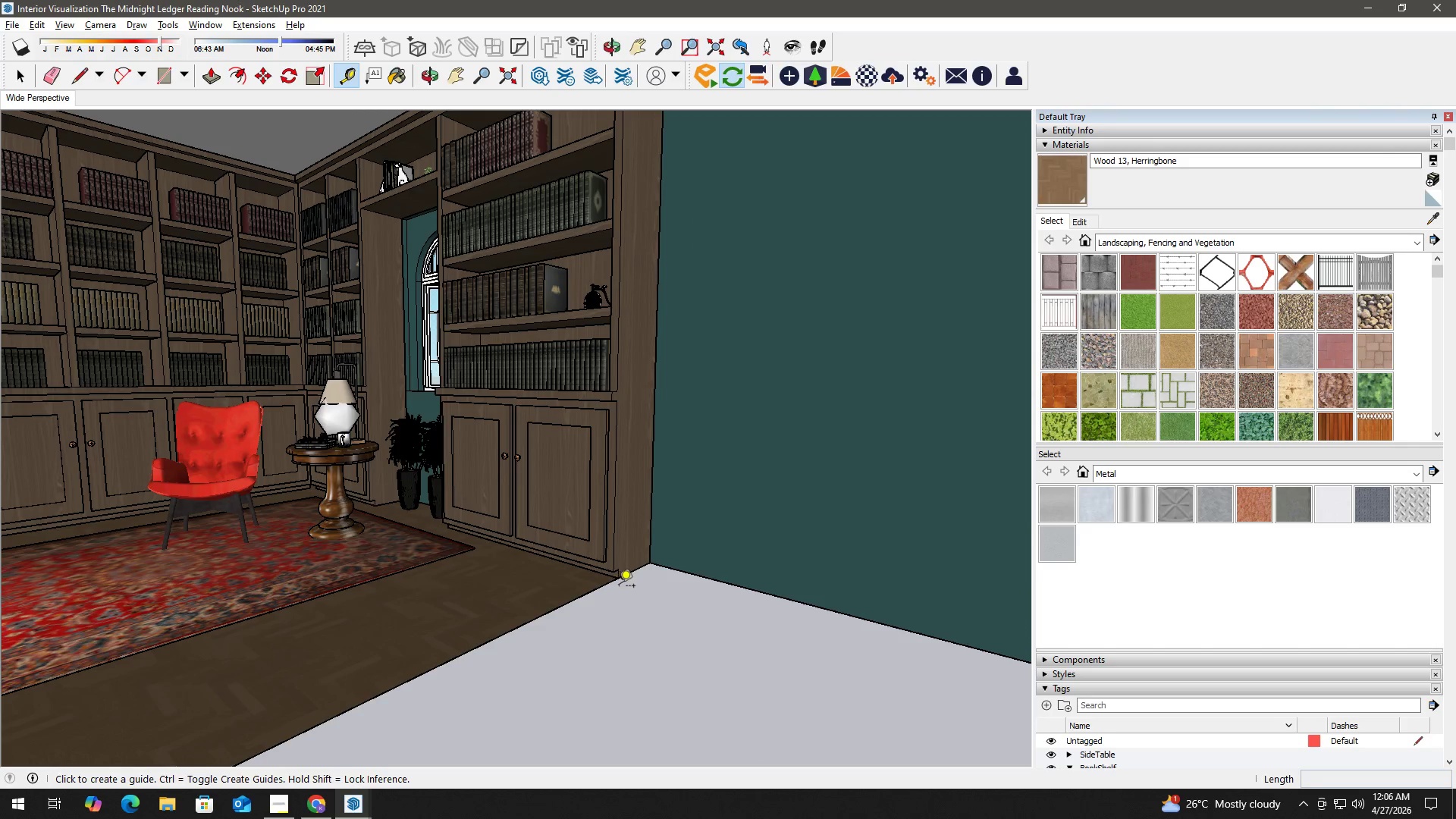 
left_click_drag(start_coordinate=[642, 462], to_coordinate=[645, 463])
 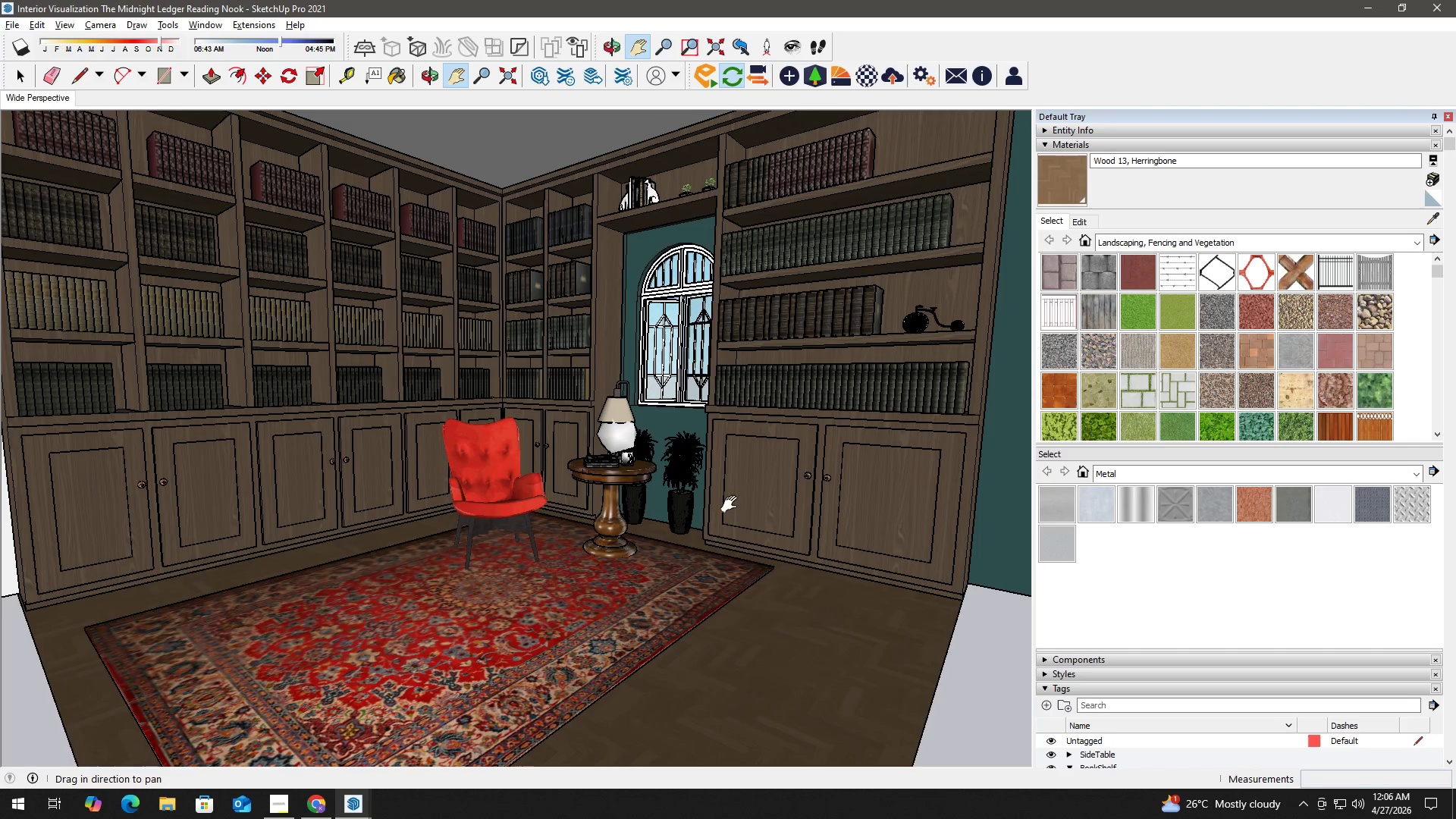 
left_click_drag(start_coordinate=[720, 498], to_coordinate=[450, 481])
 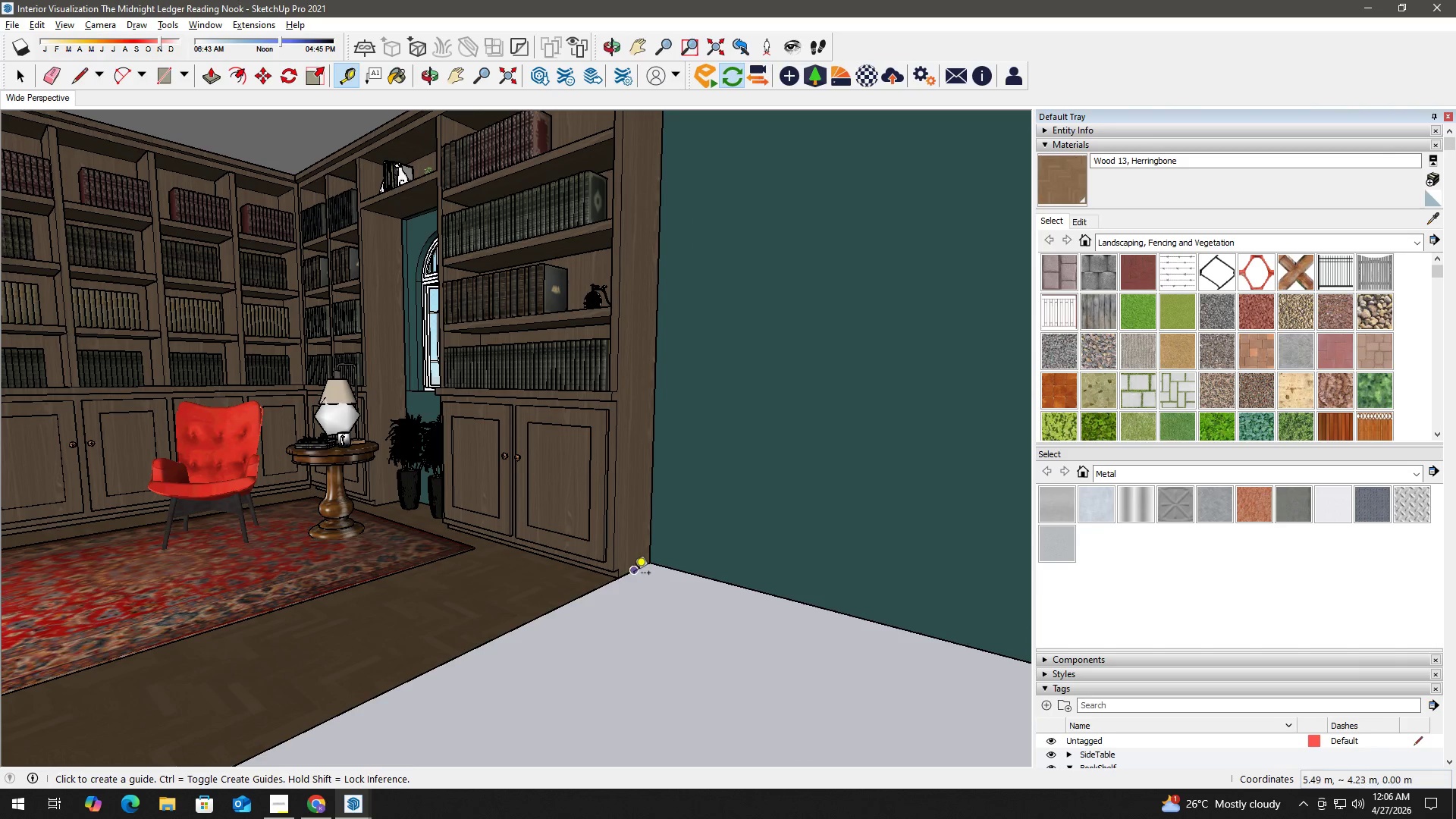 
hold_key(key=ShiftLeft, duration=0.94)
scroll: coordinate [583, 225], scroll_direction: down, amount: 2.0
 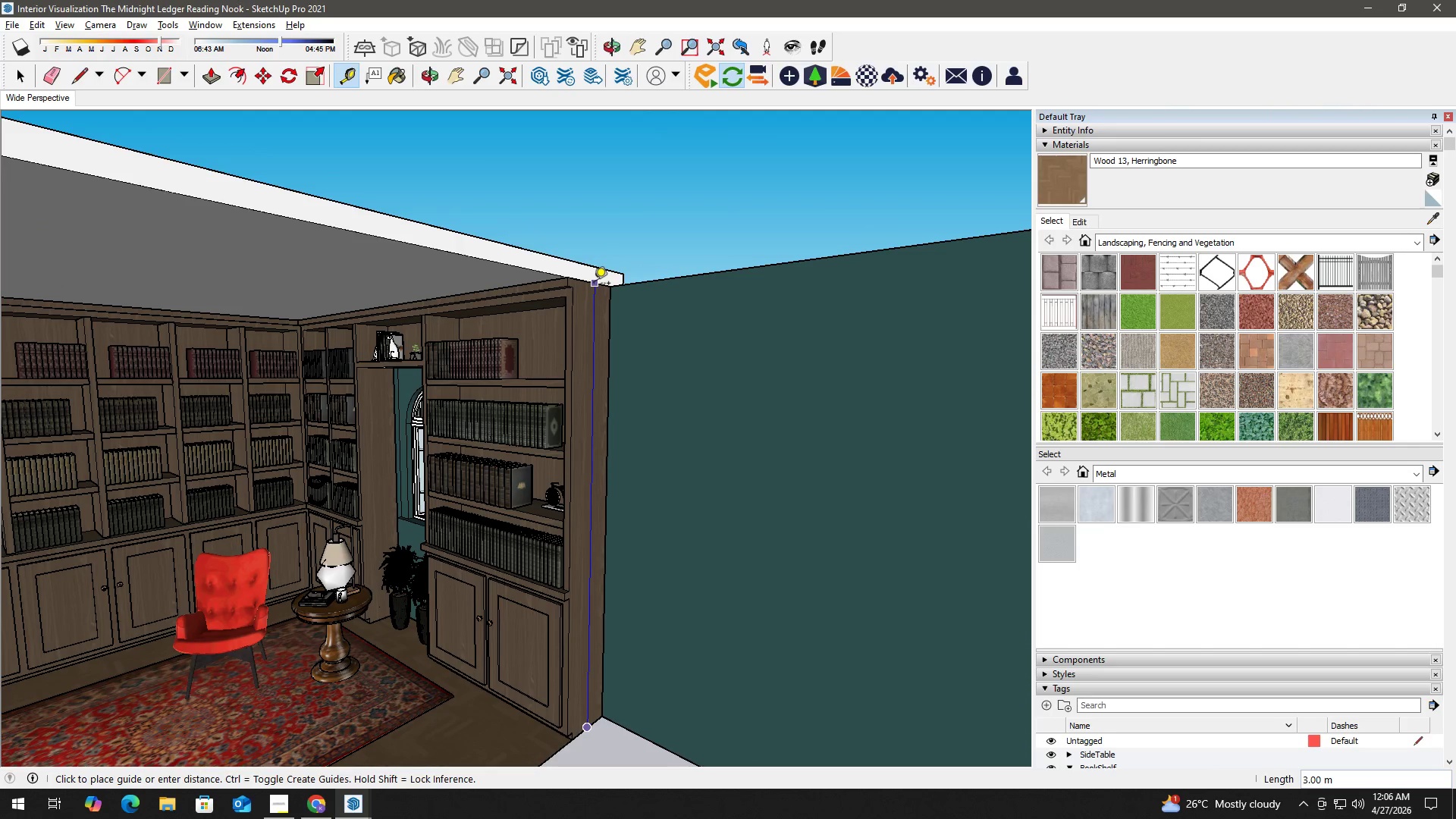 
key(Space)
 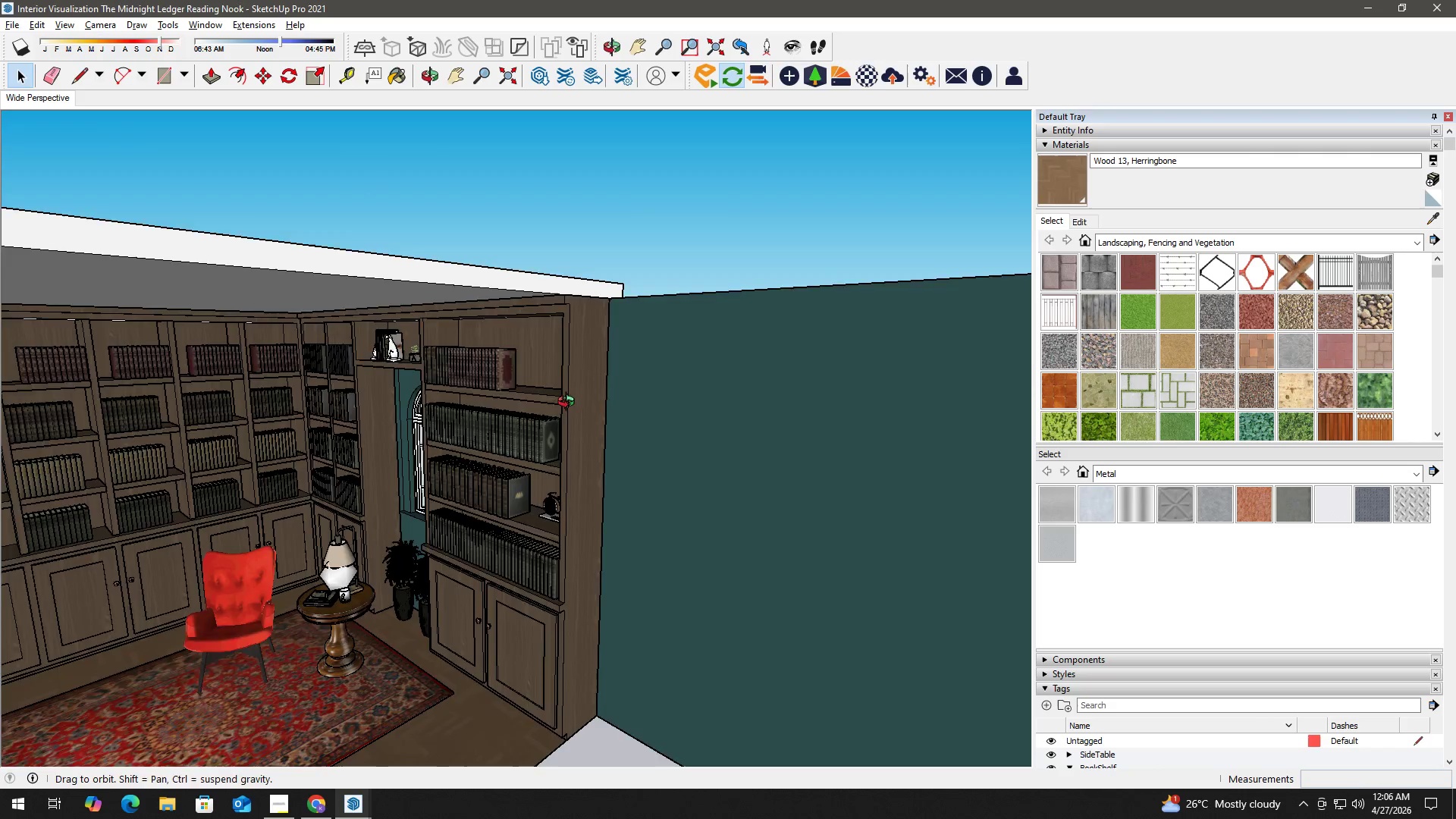 
scroll: coordinate [500, 394], scroll_direction: down, amount: 6.0
 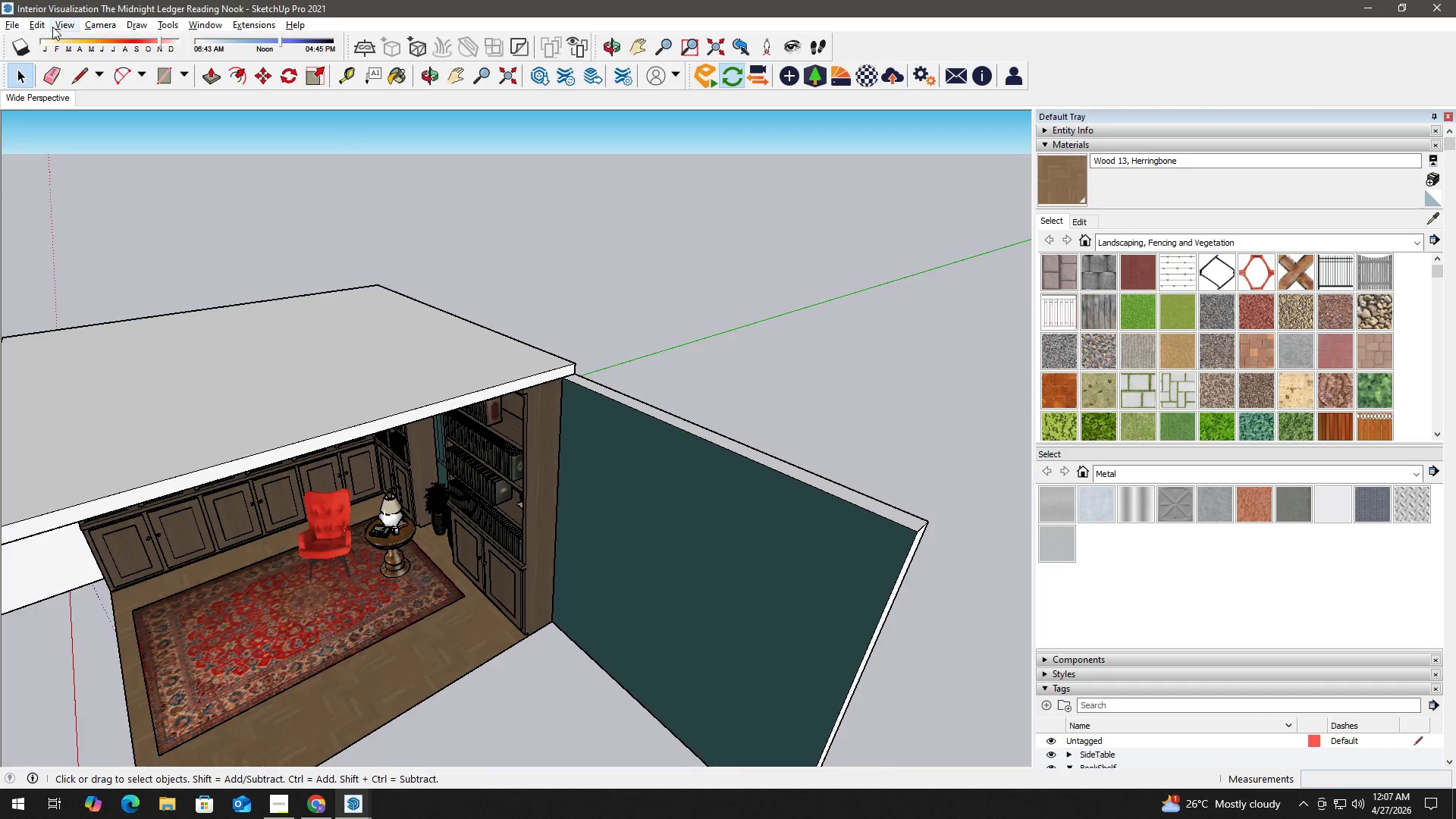 
left_click([99, 25])
 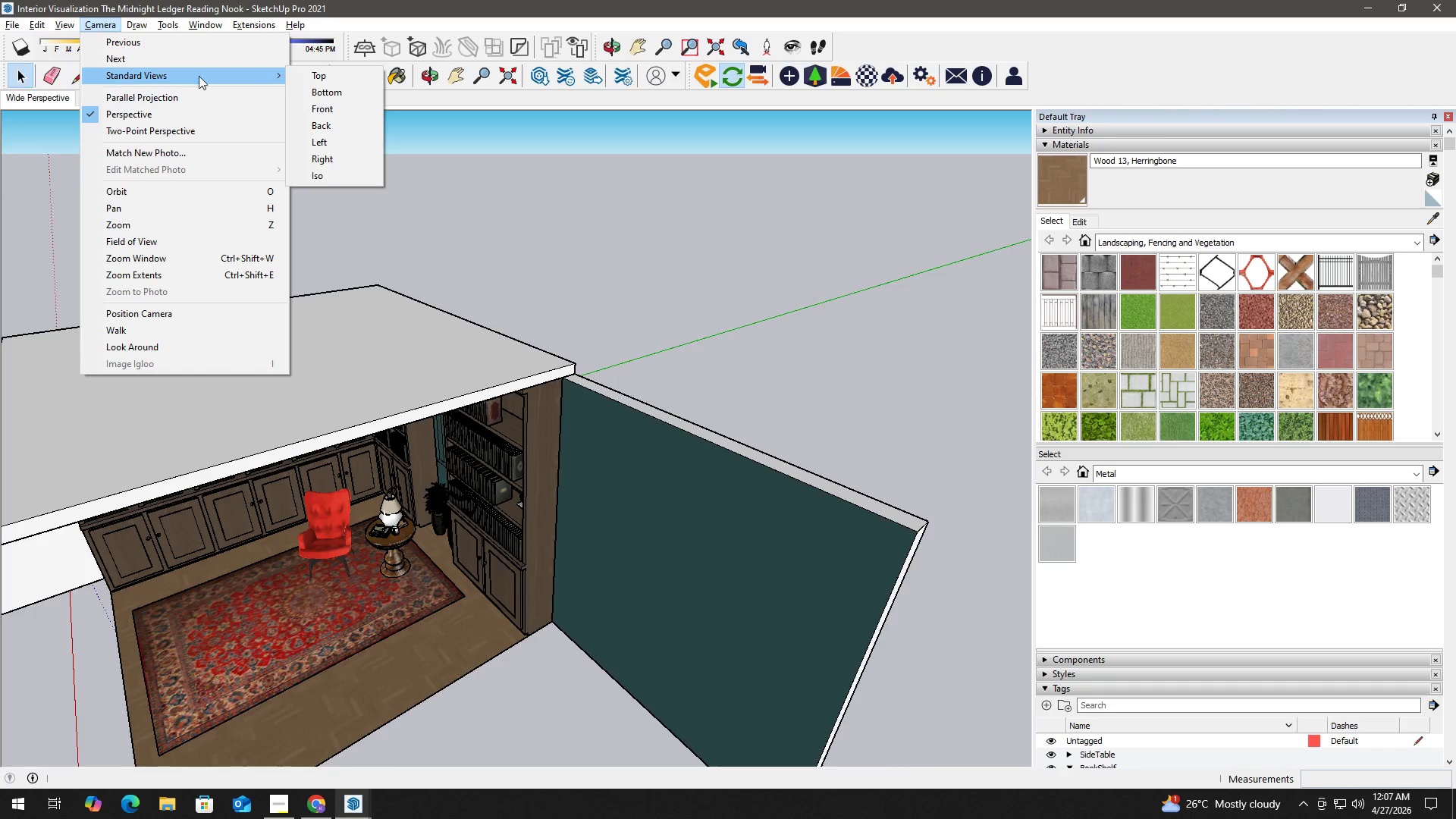 
left_click([308, 75])
 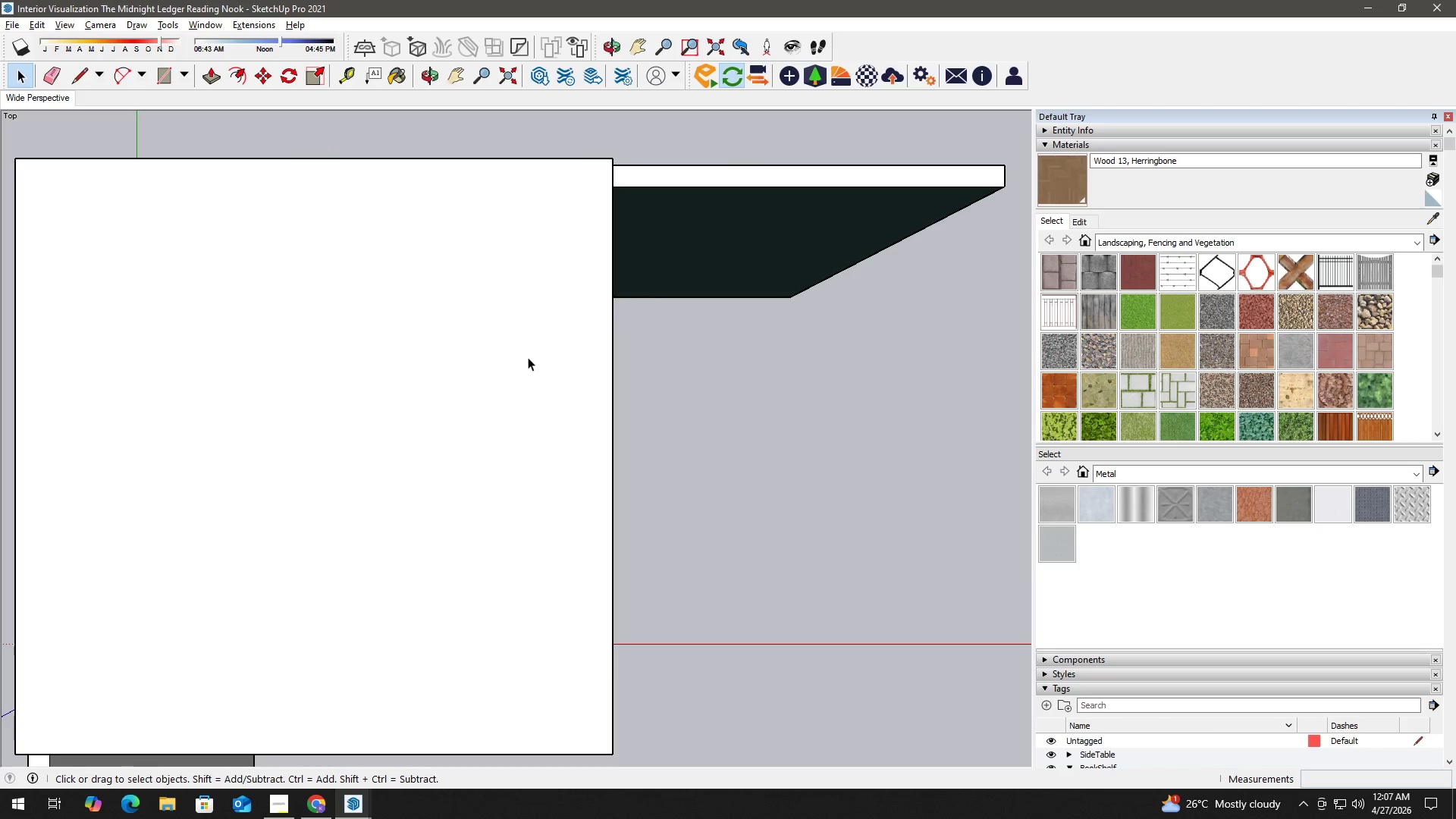 
key(H)
 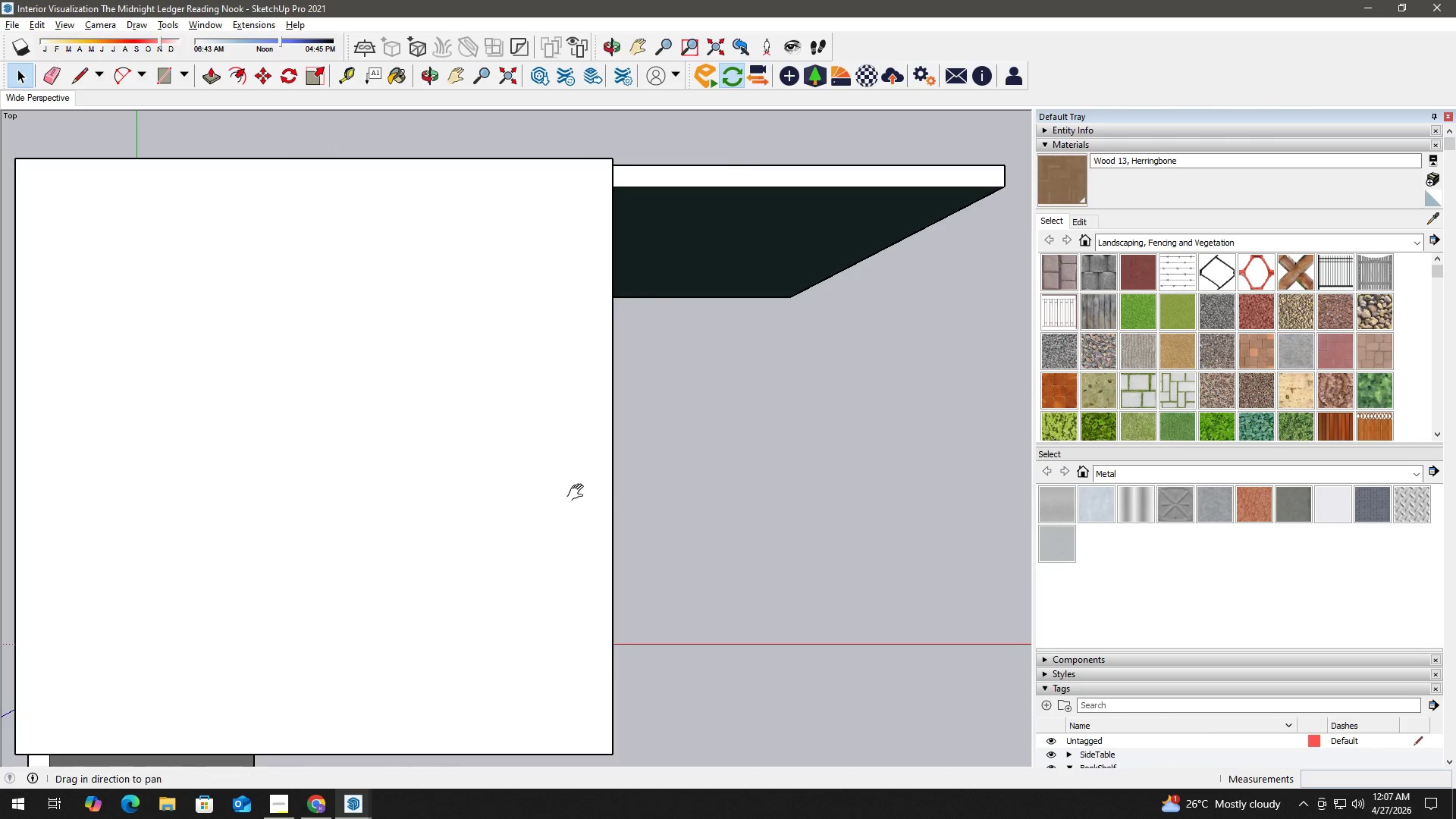 
left_click_drag(start_coordinate=[579, 494], to_coordinate=[777, 442])
 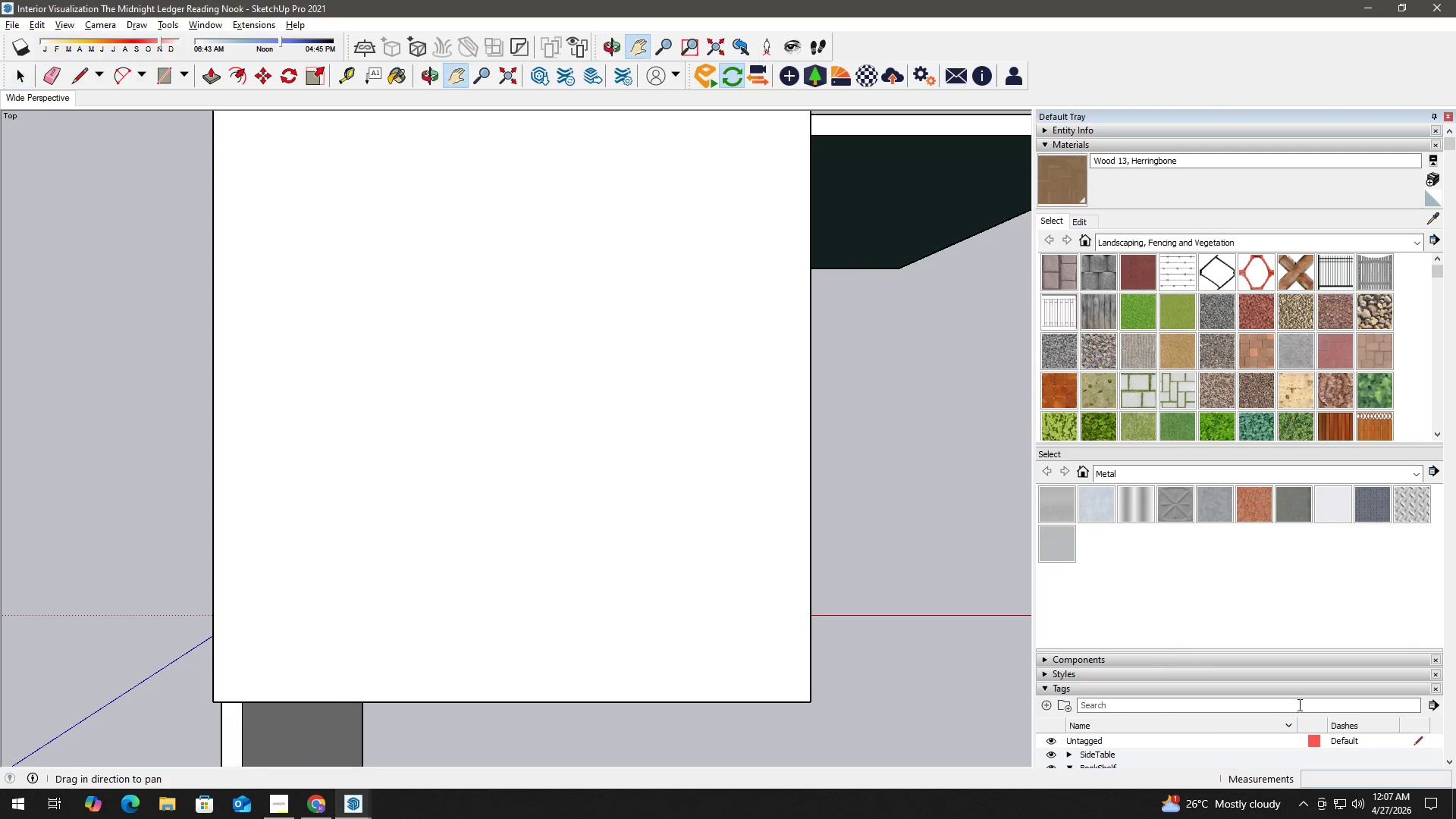 
scroll: coordinate [1337, 723], scroll_direction: down, amount: 2.0
 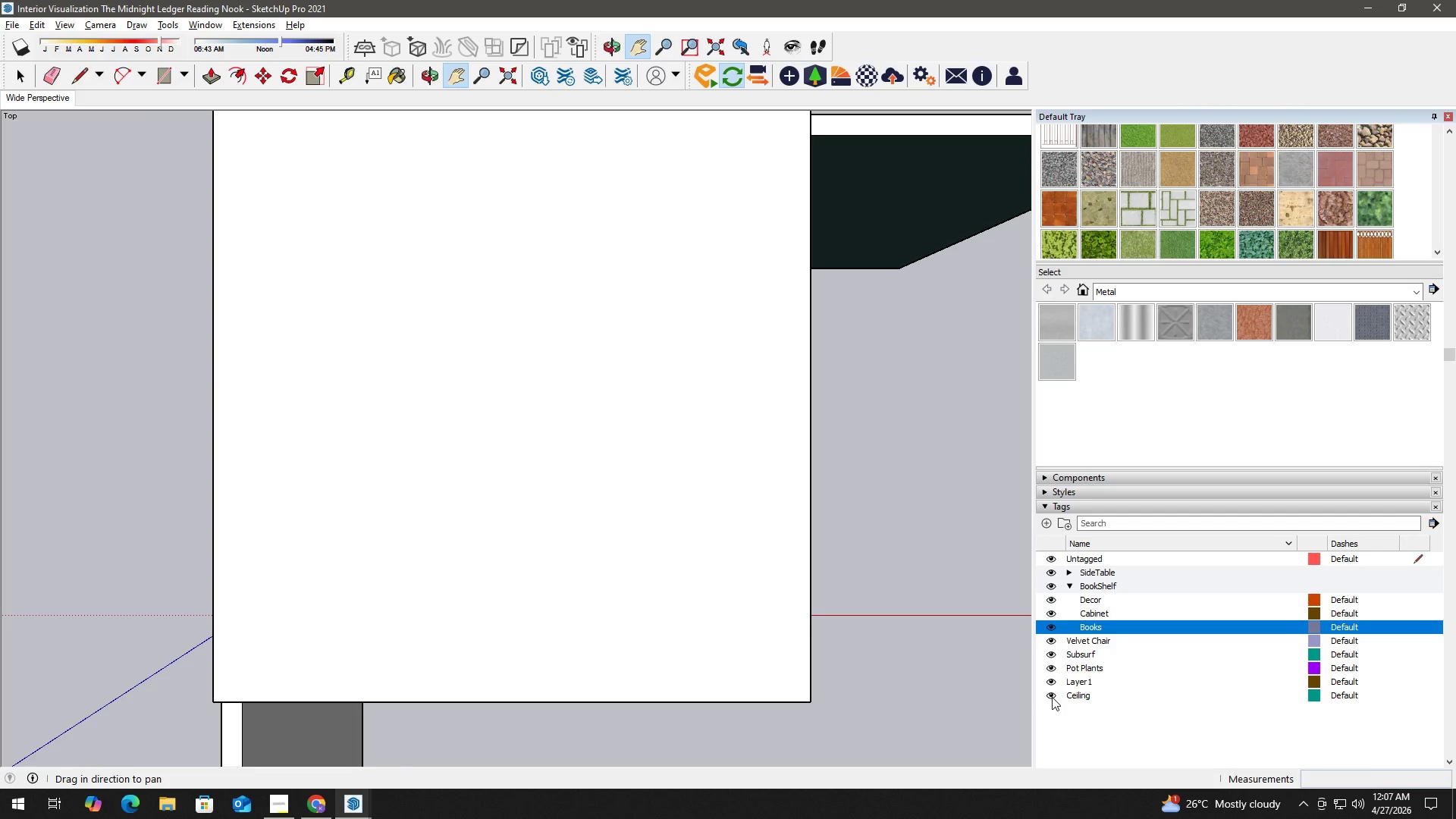 
left_click([1051, 697])
 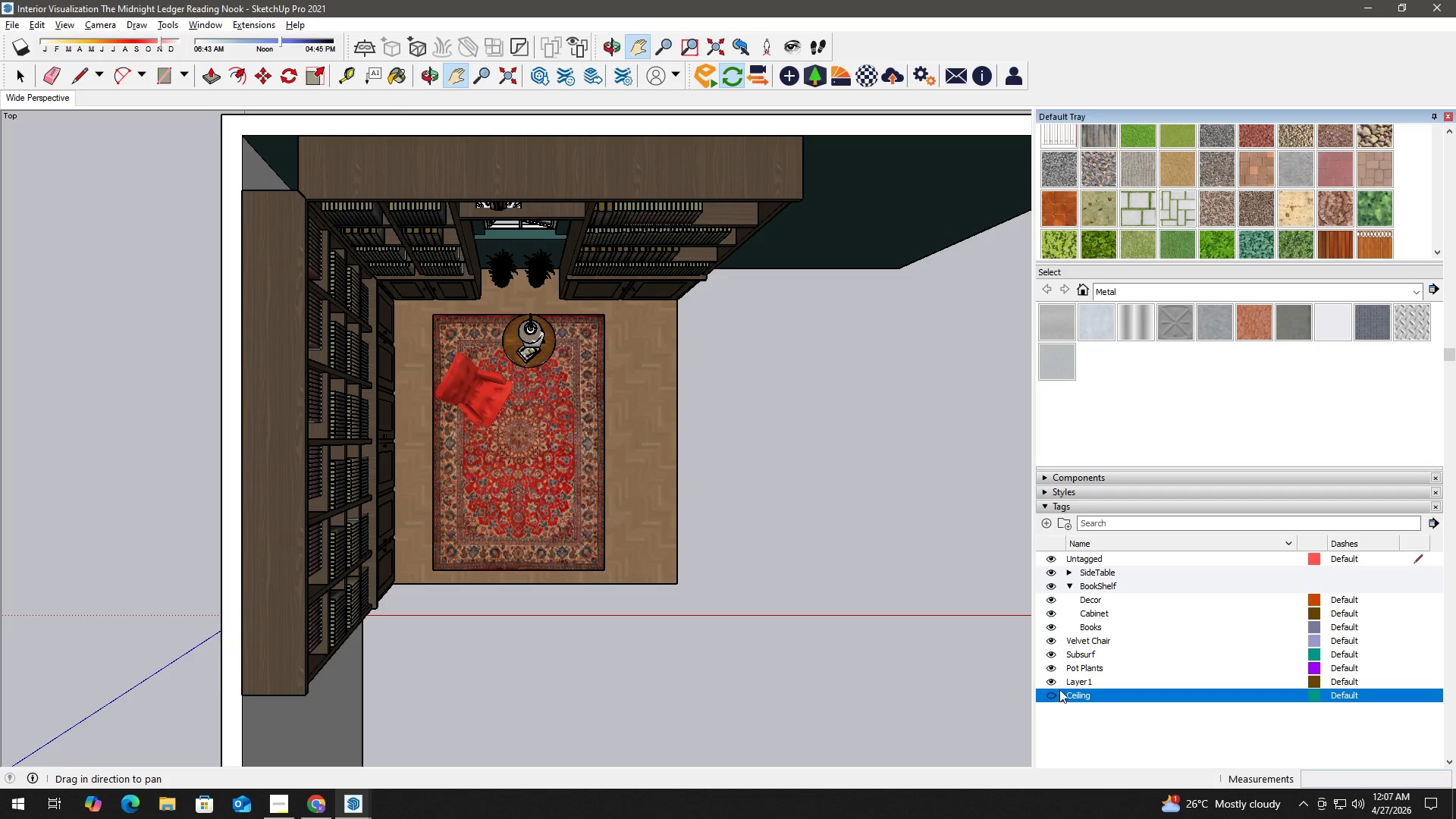 
left_click([1072, 681])
 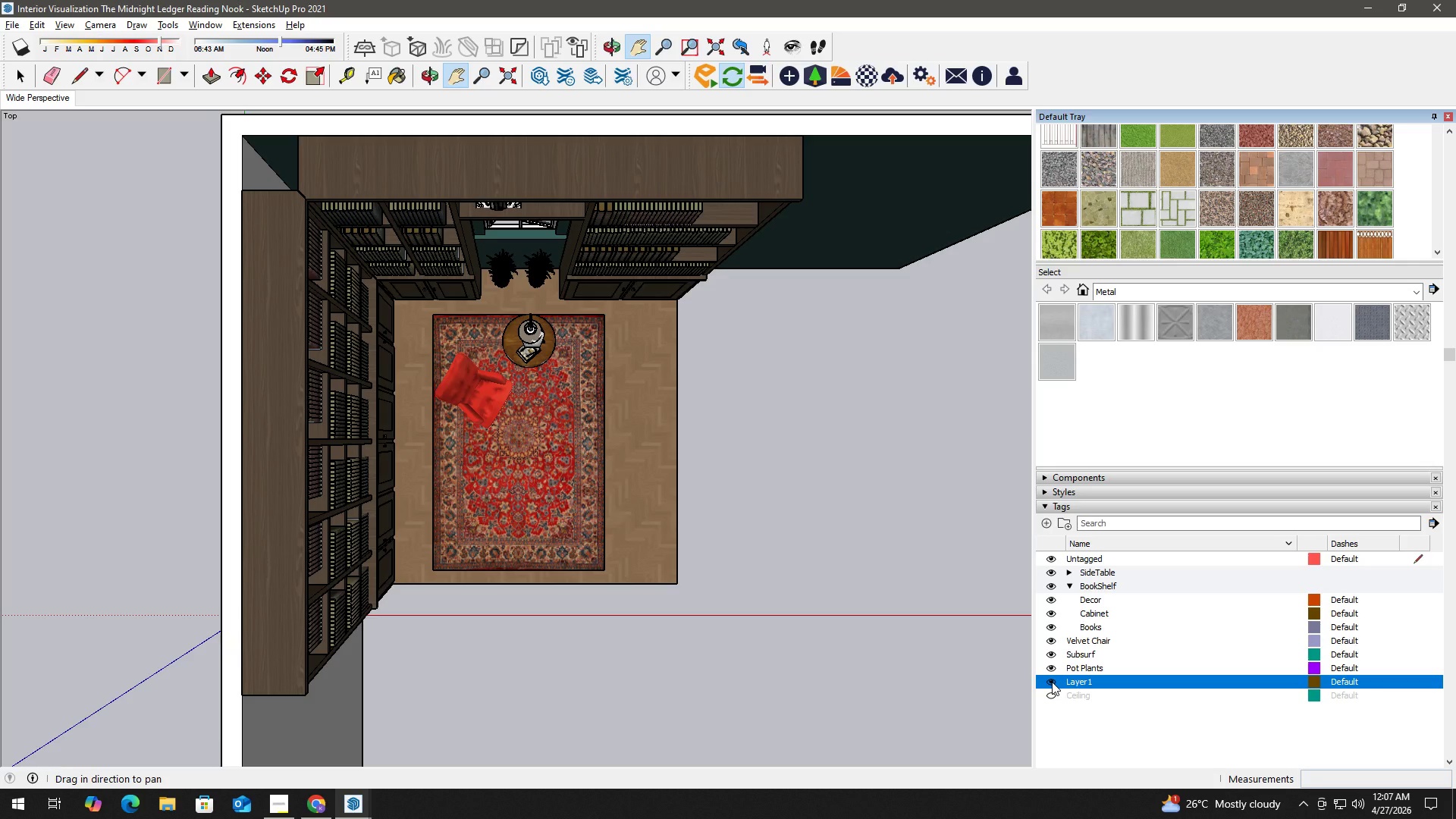 
left_click([1052, 682])
 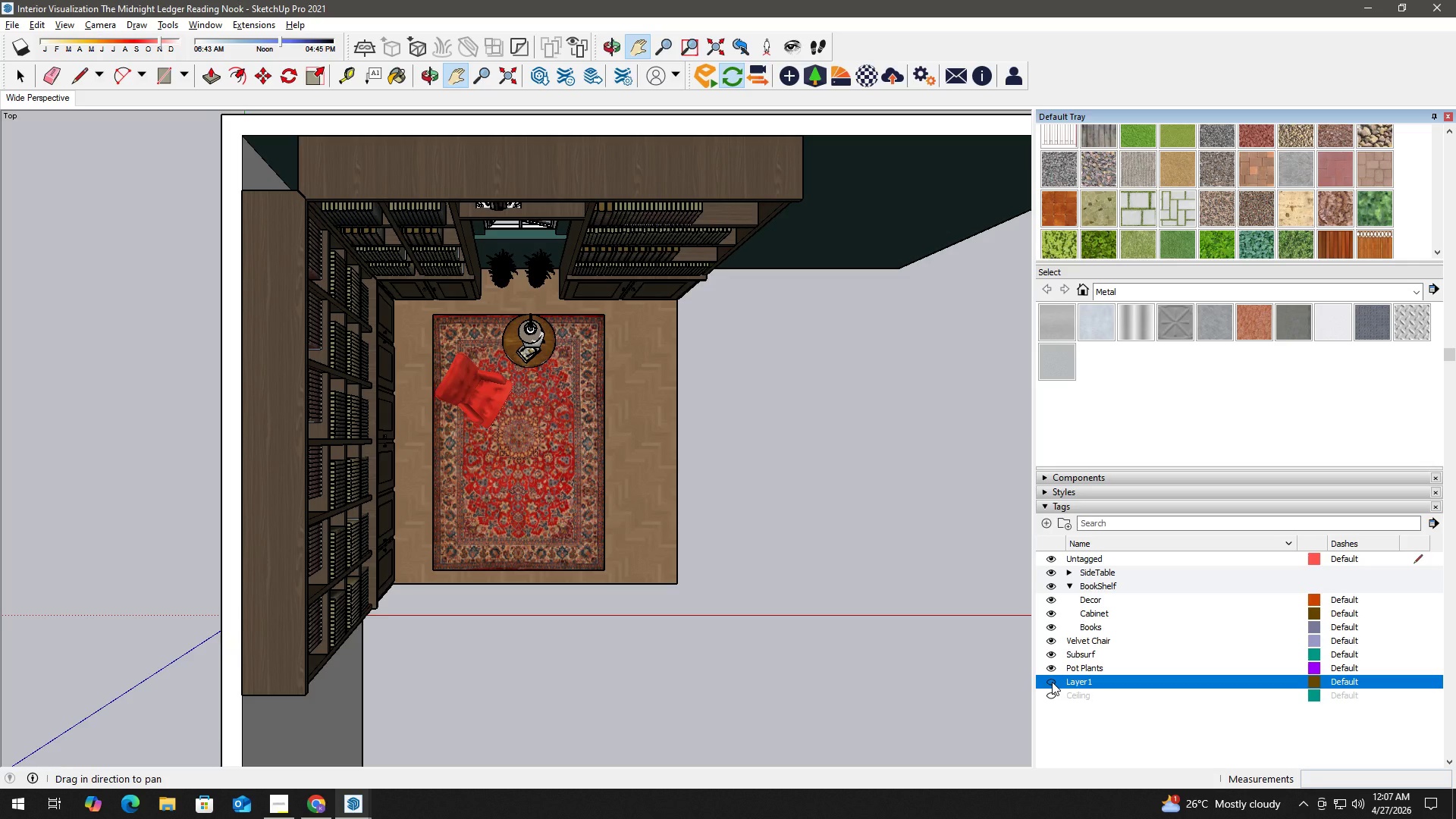 
left_click([1052, 682])
 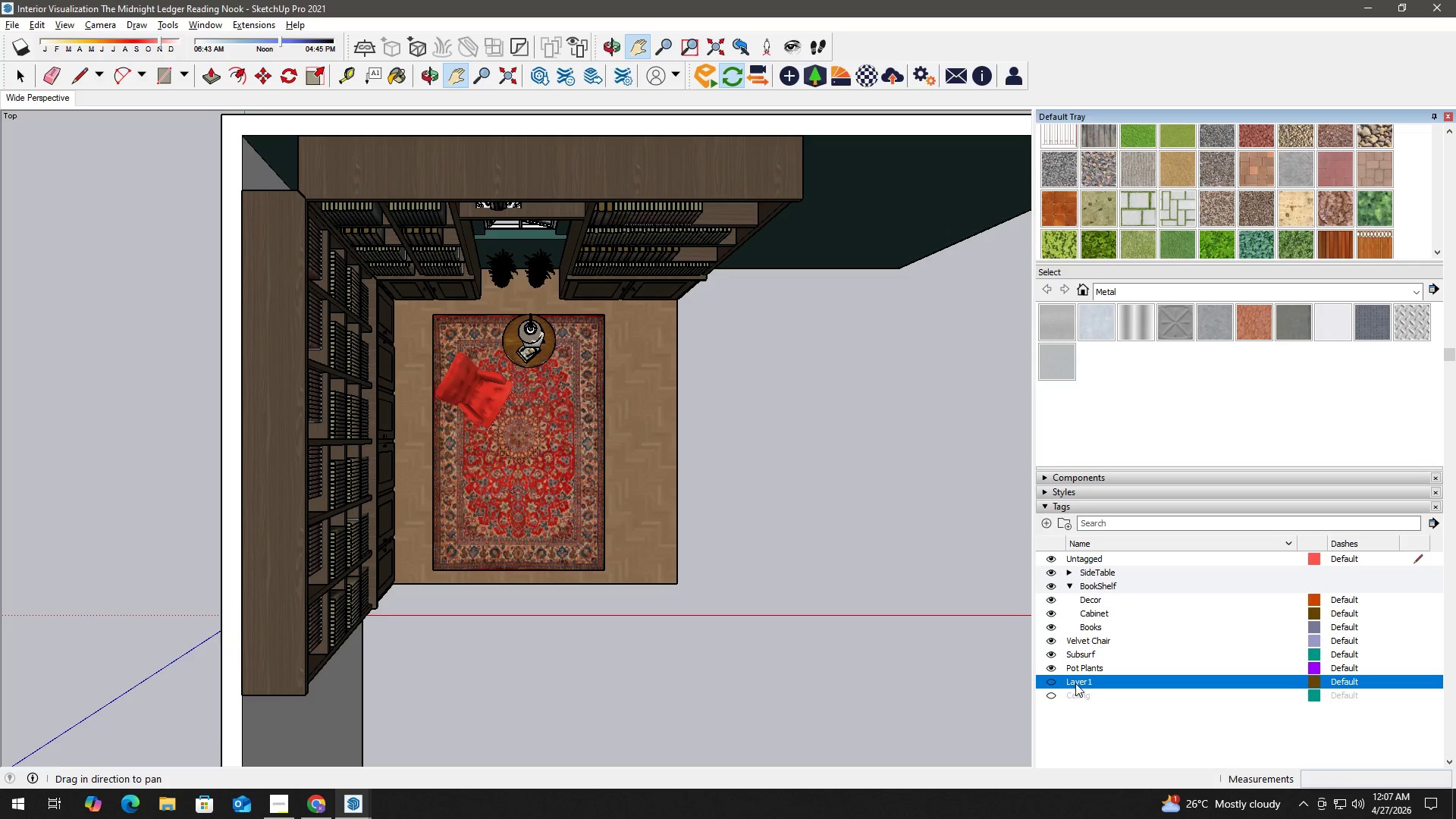 
double_click([1075, 683])
 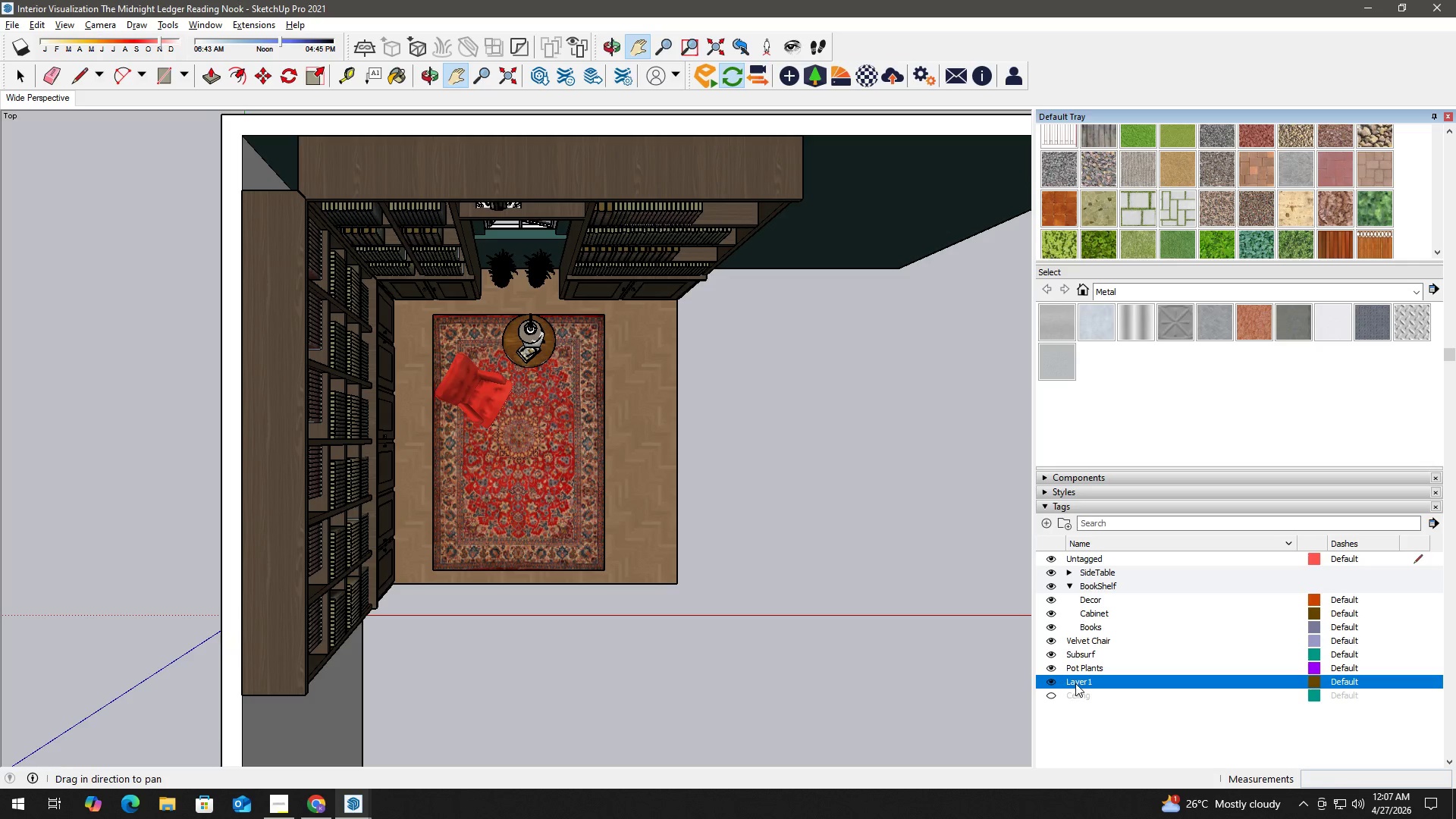 
right_click([1075, 683])
 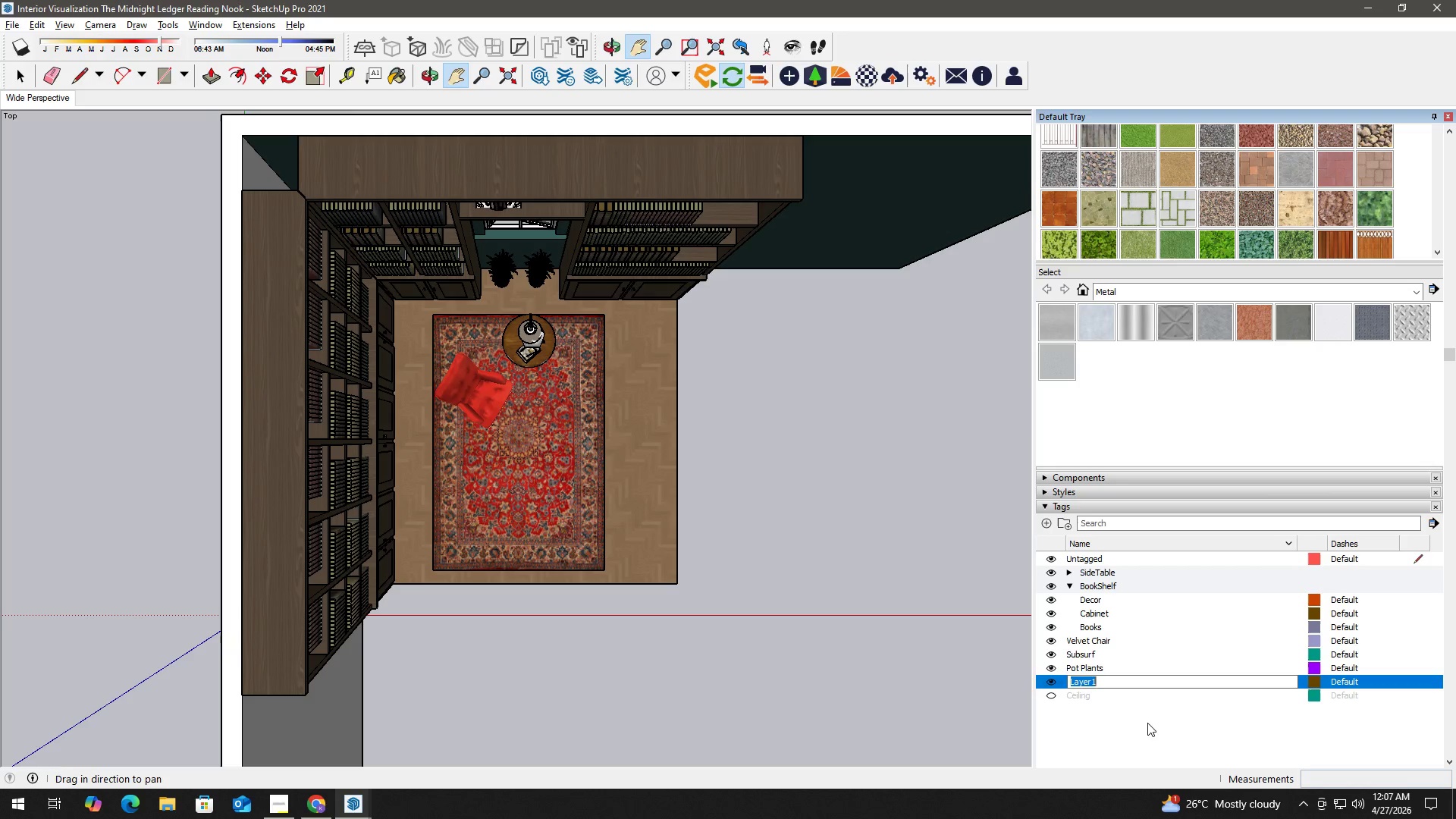 
double_click([1126, 684])
 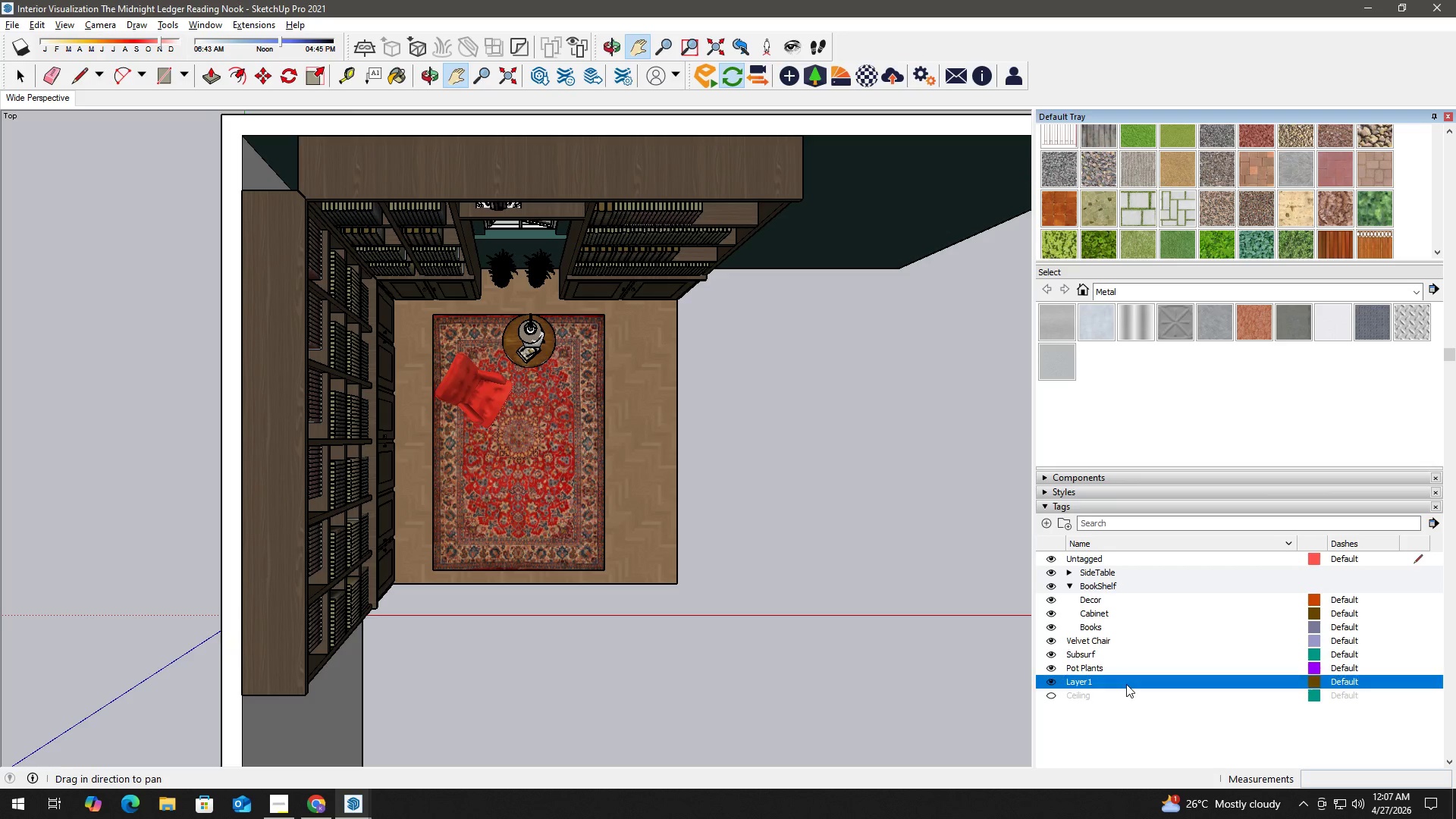 
right_click([1126, 684])
 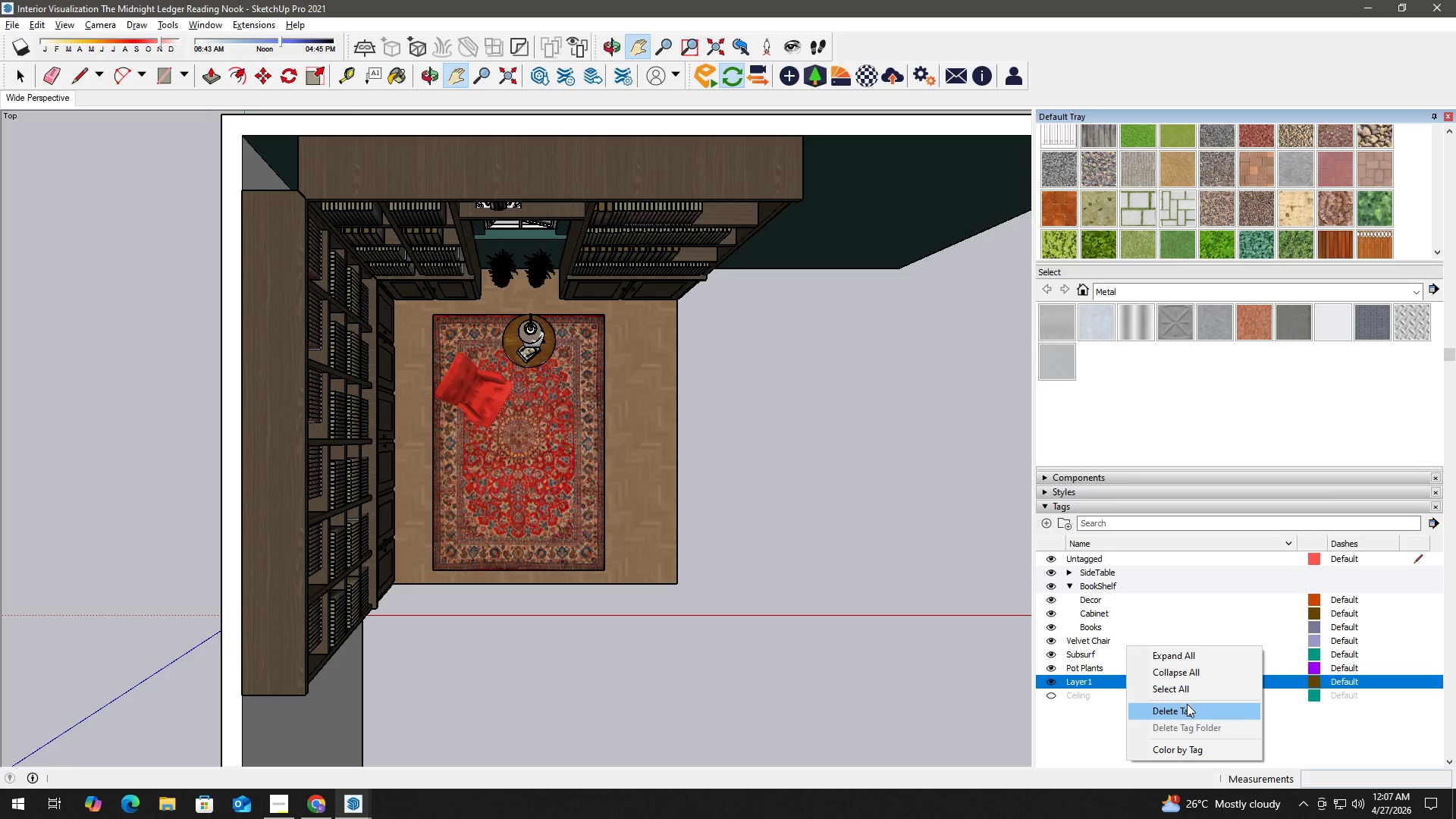 
left_click([1190, 714])
 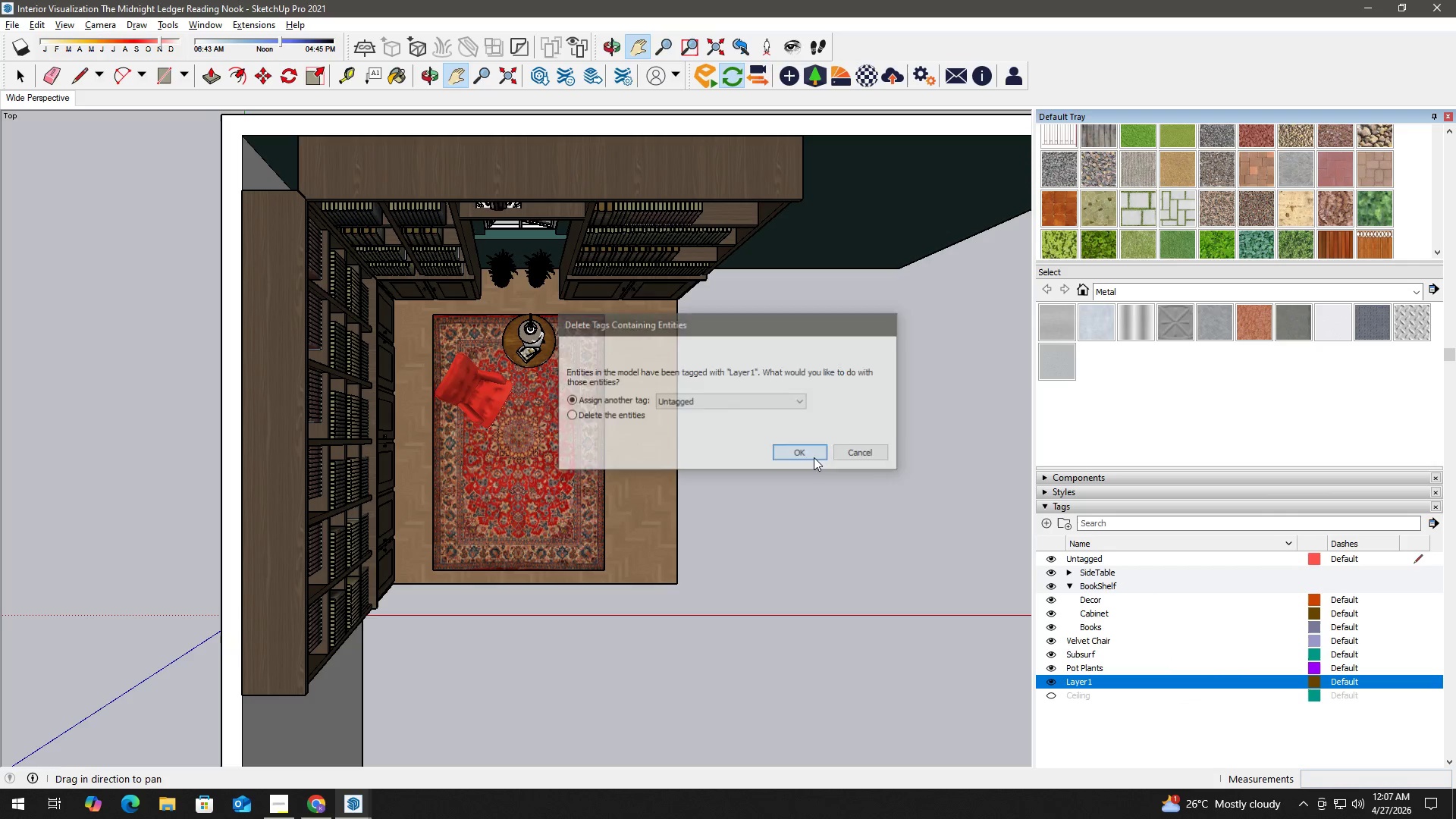 
key(H)
 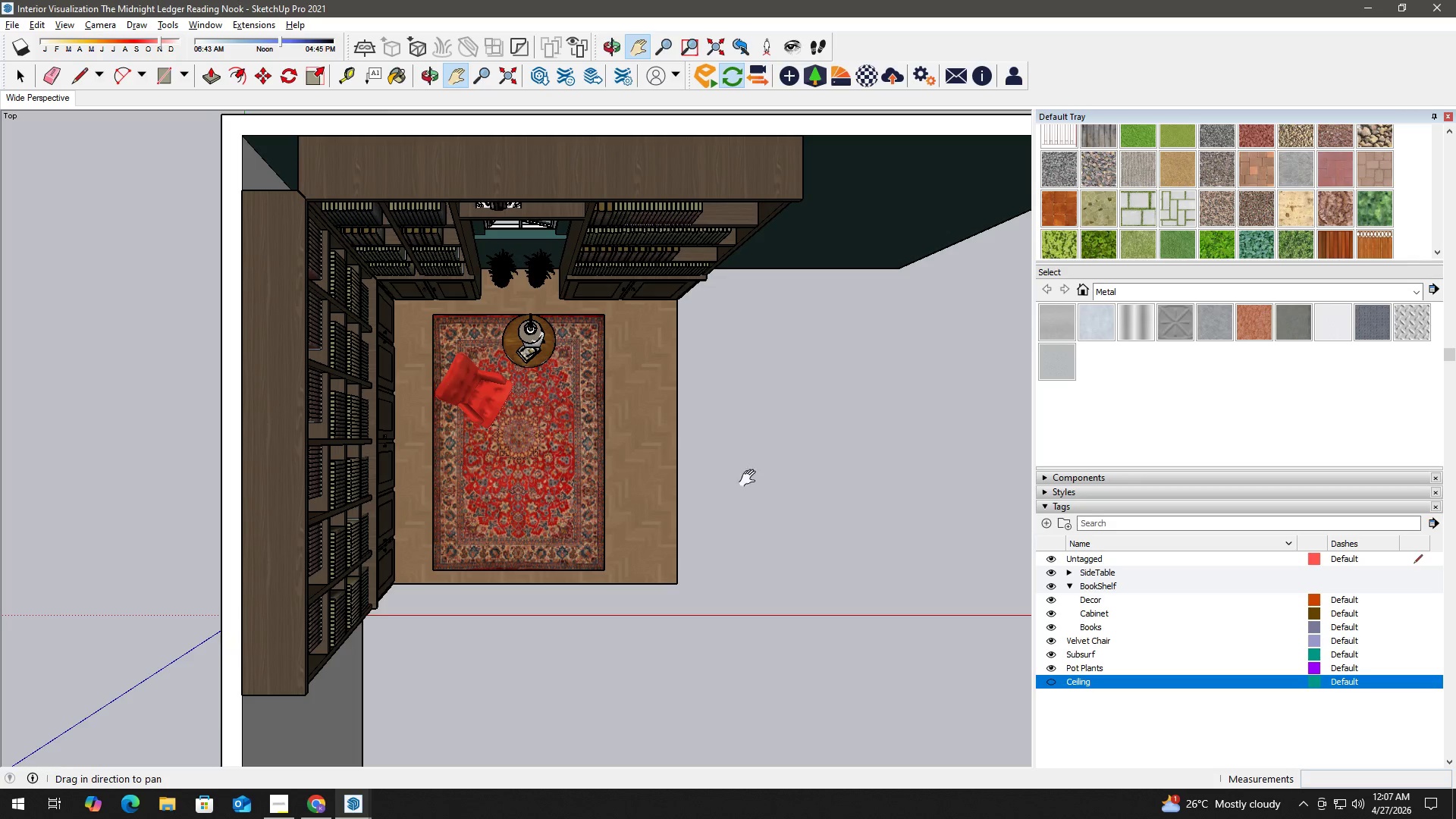 
wait(5.7)
 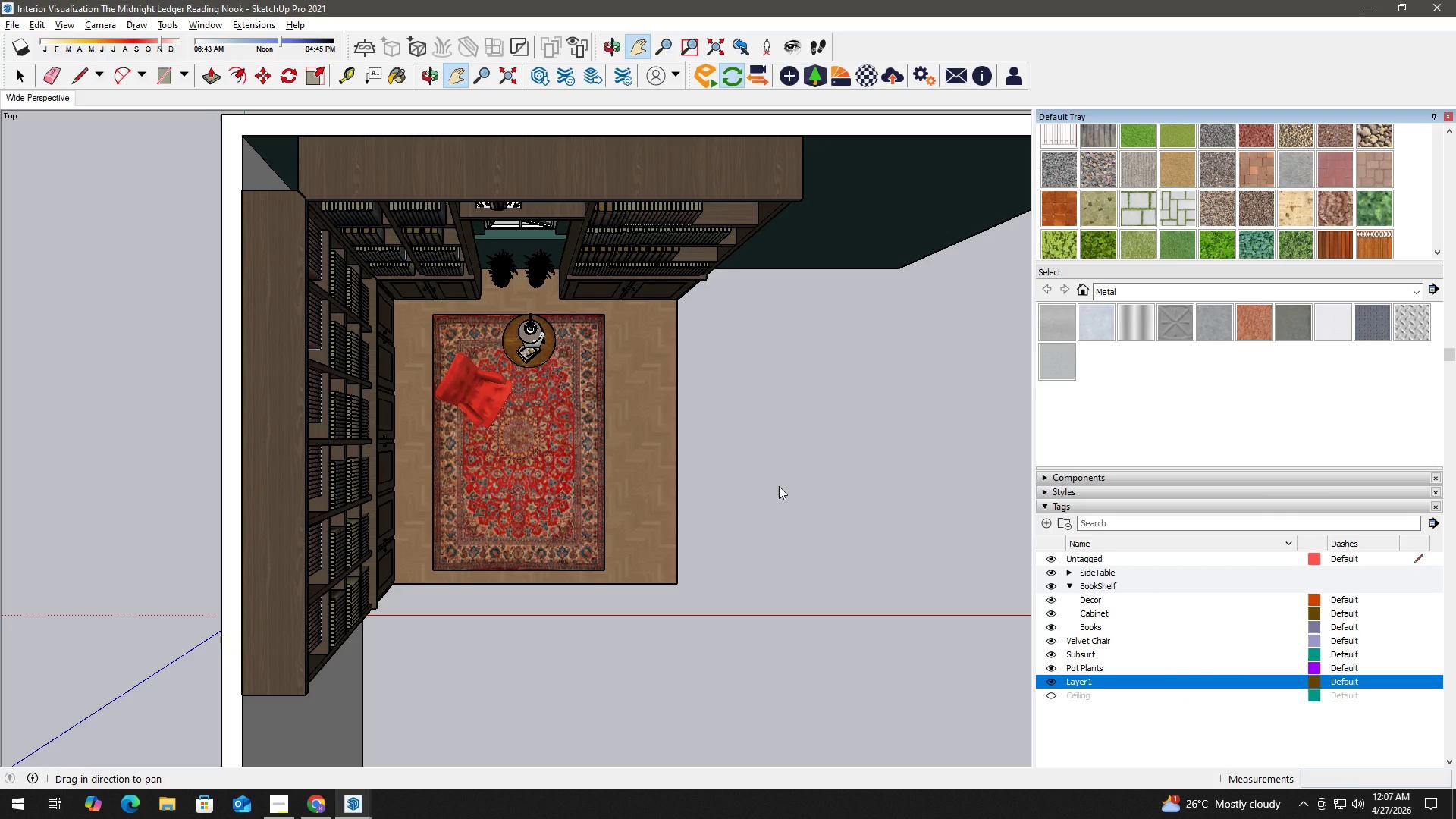 
left_click([102, 22])
 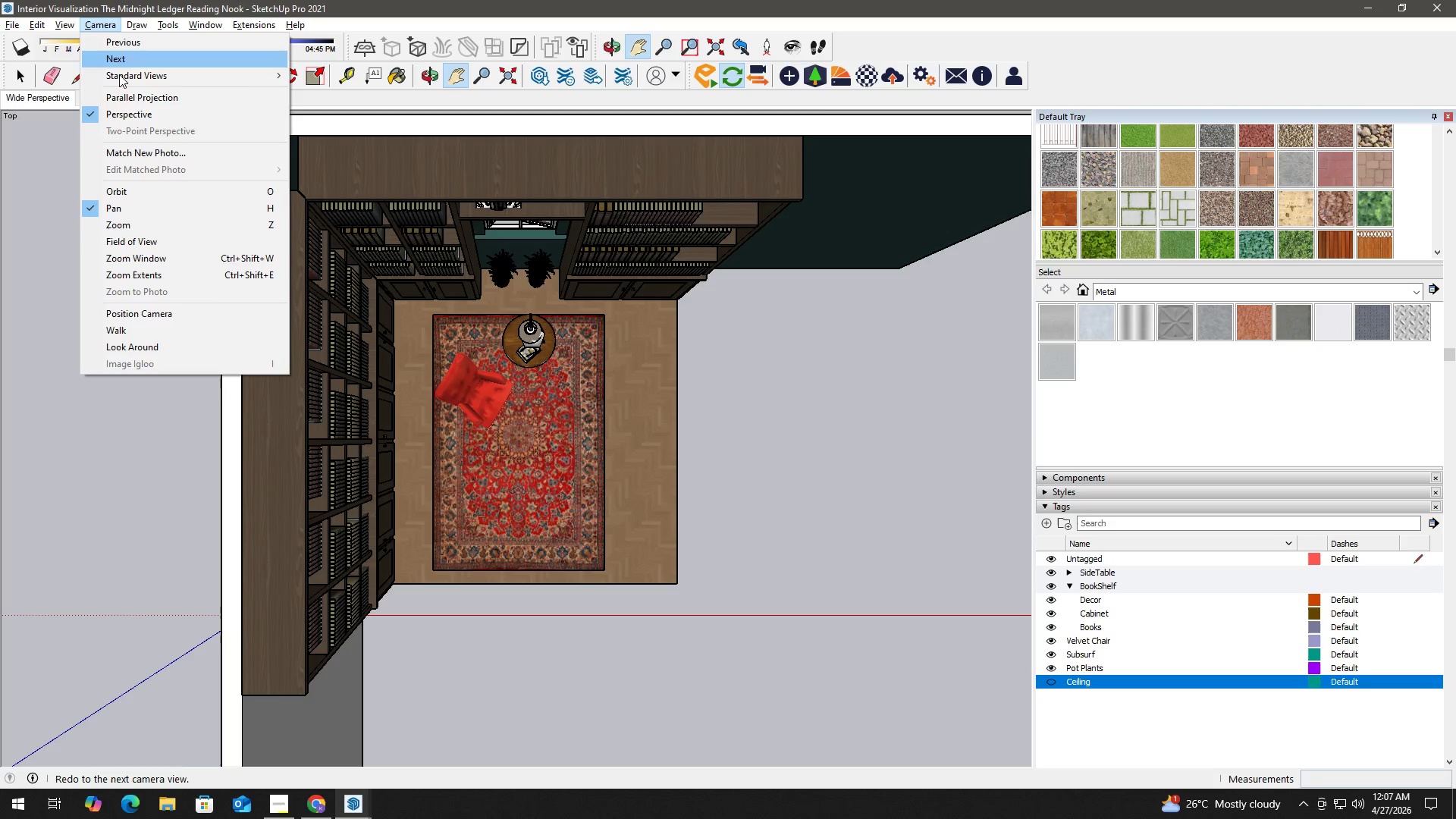 
left_click([128, 98])
 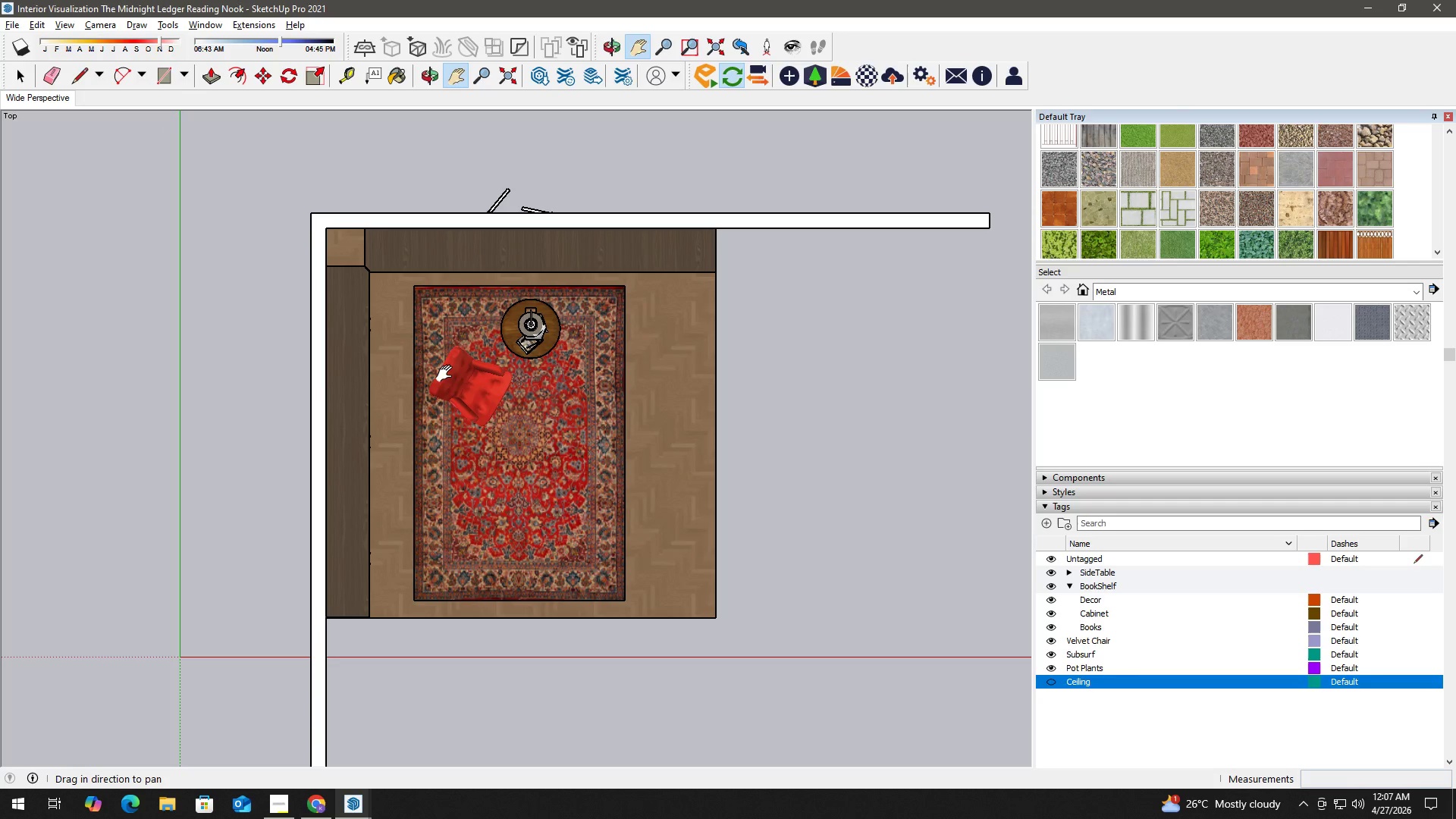 
scroll: coordinate [450, 374], scroll_direction: down, amount: 2.0
 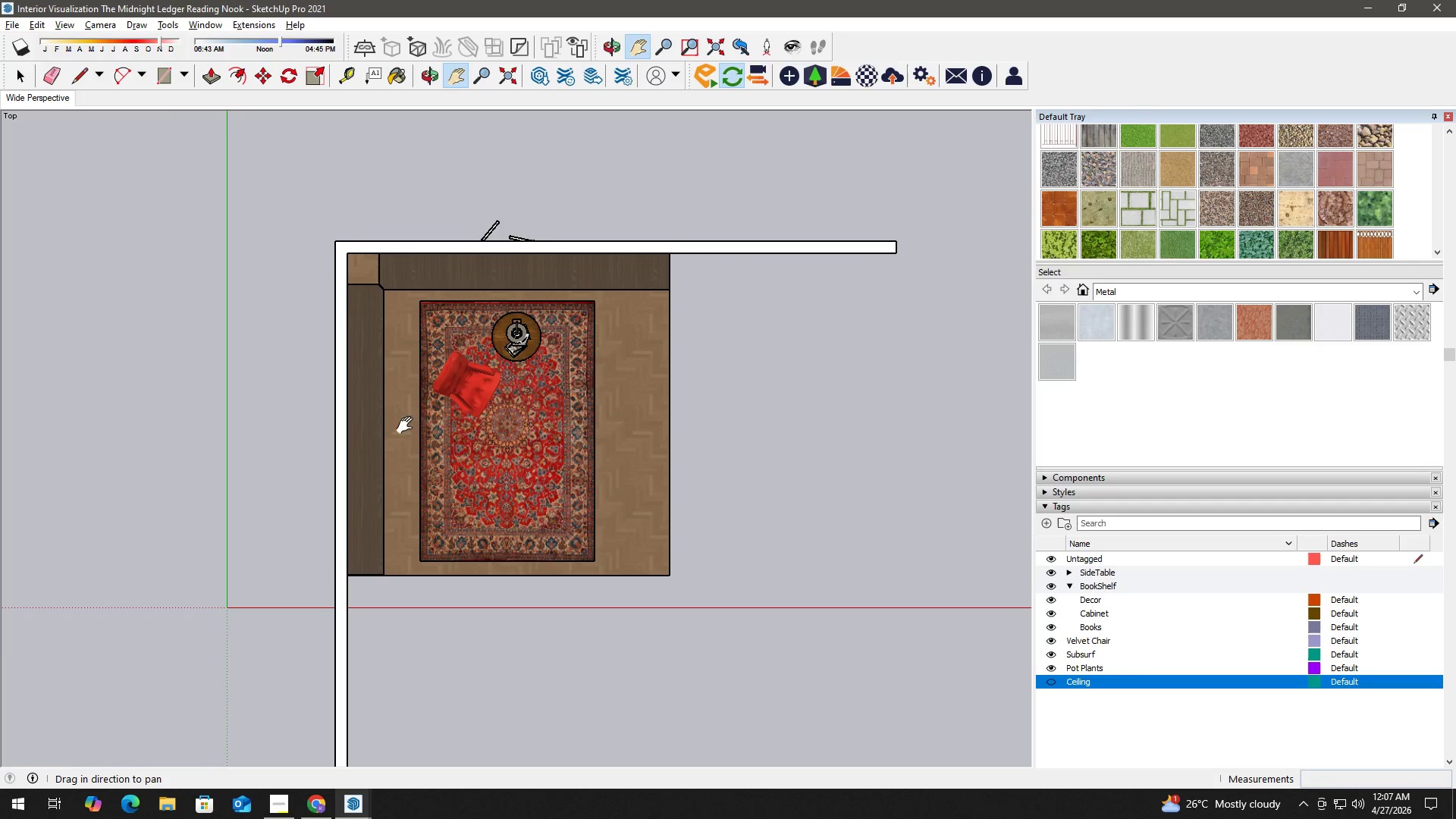 
scroll: coordinate [447, 413], scroll_direction: up, amount: 2.0
 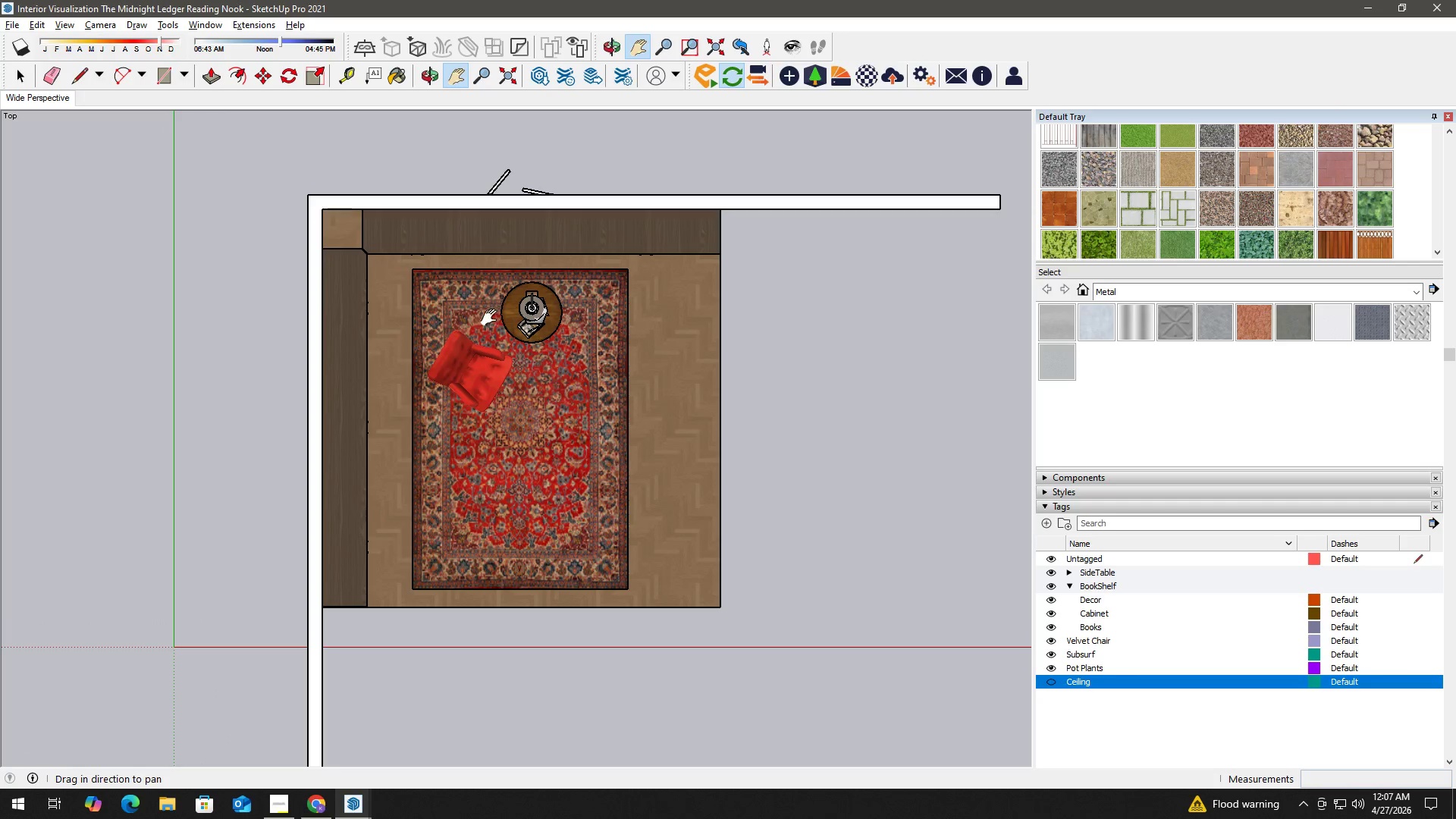 
key(Space)
 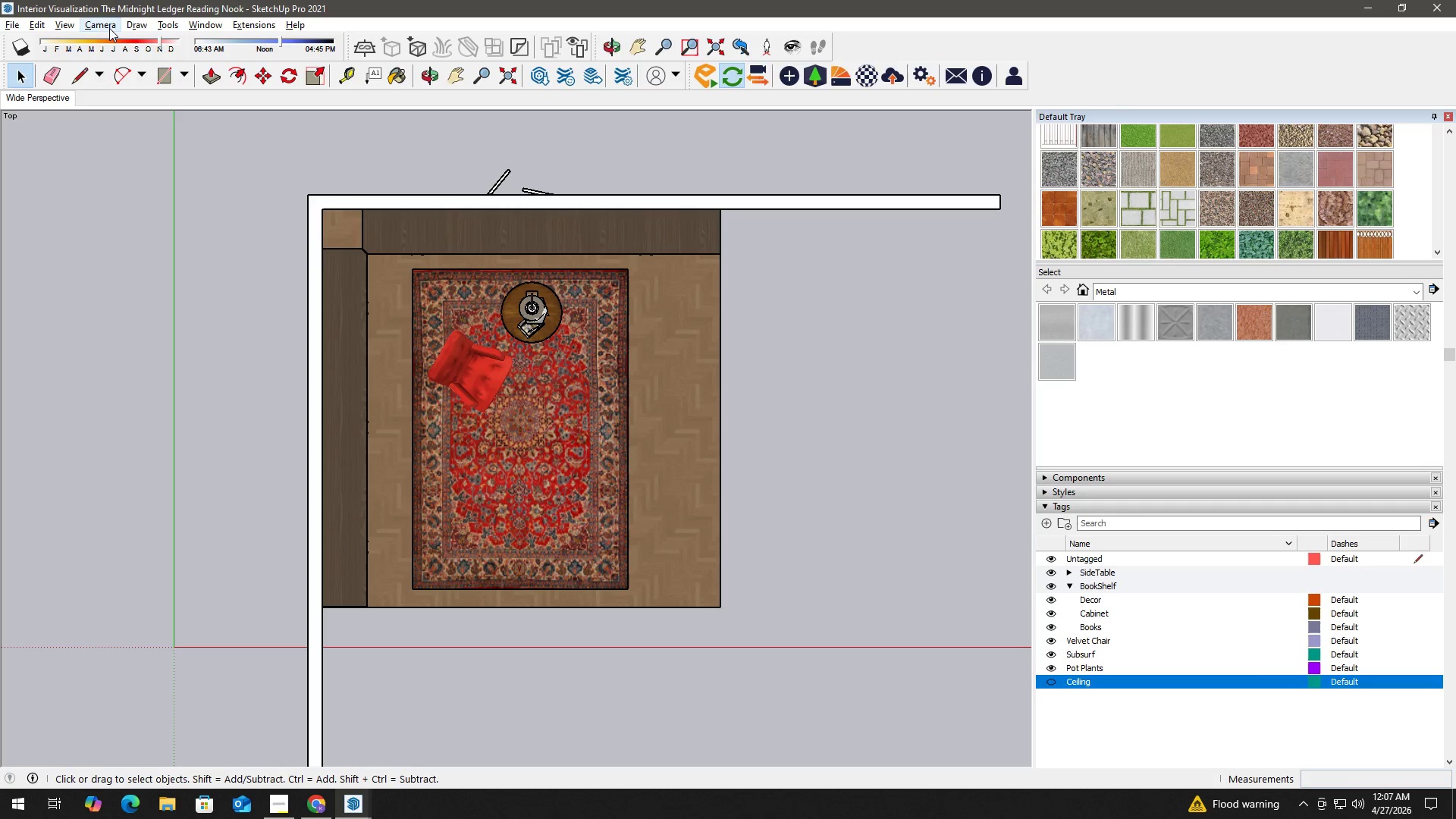 
left_click([68, 24])
 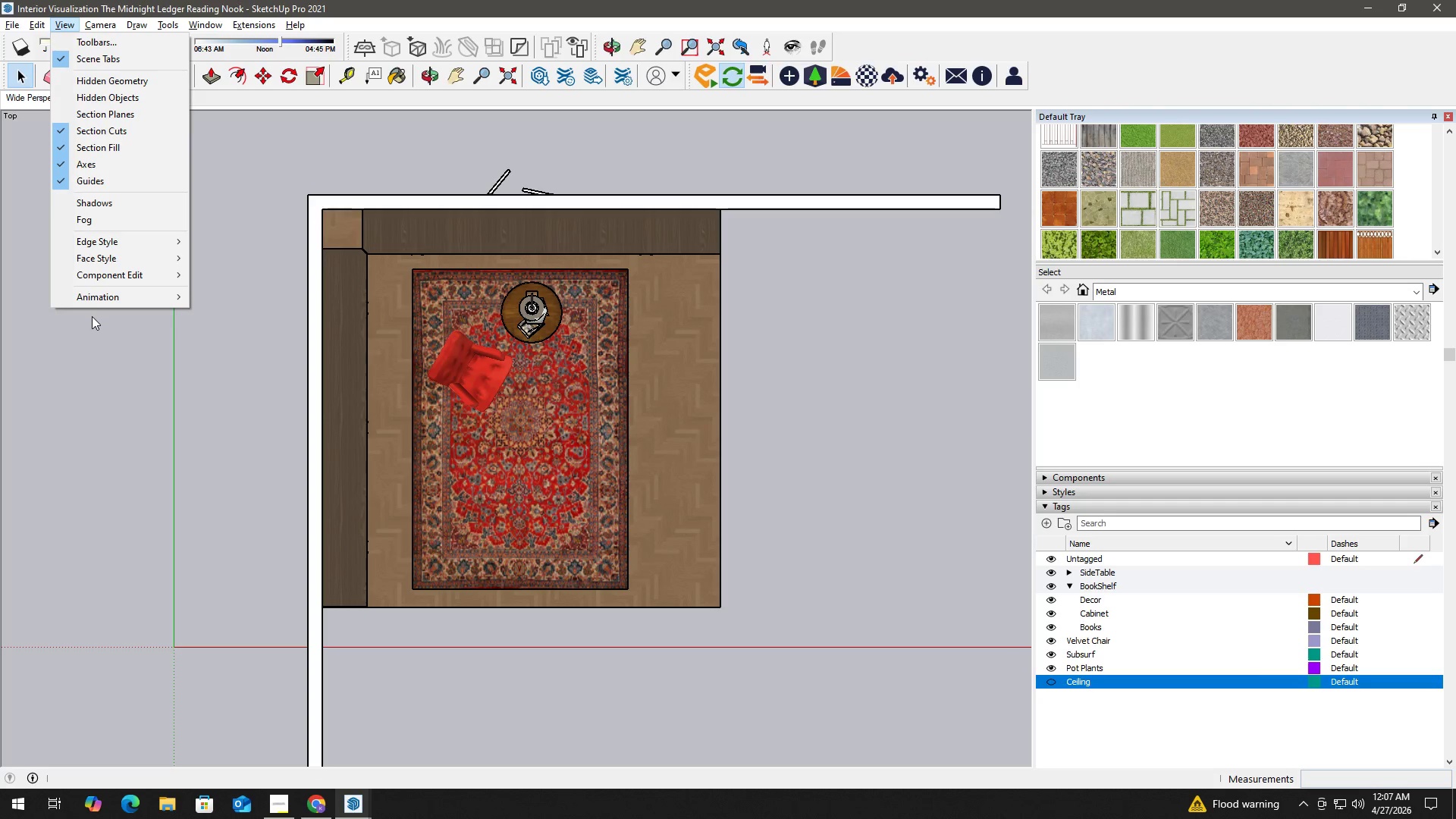 
left_click([105, 300])
 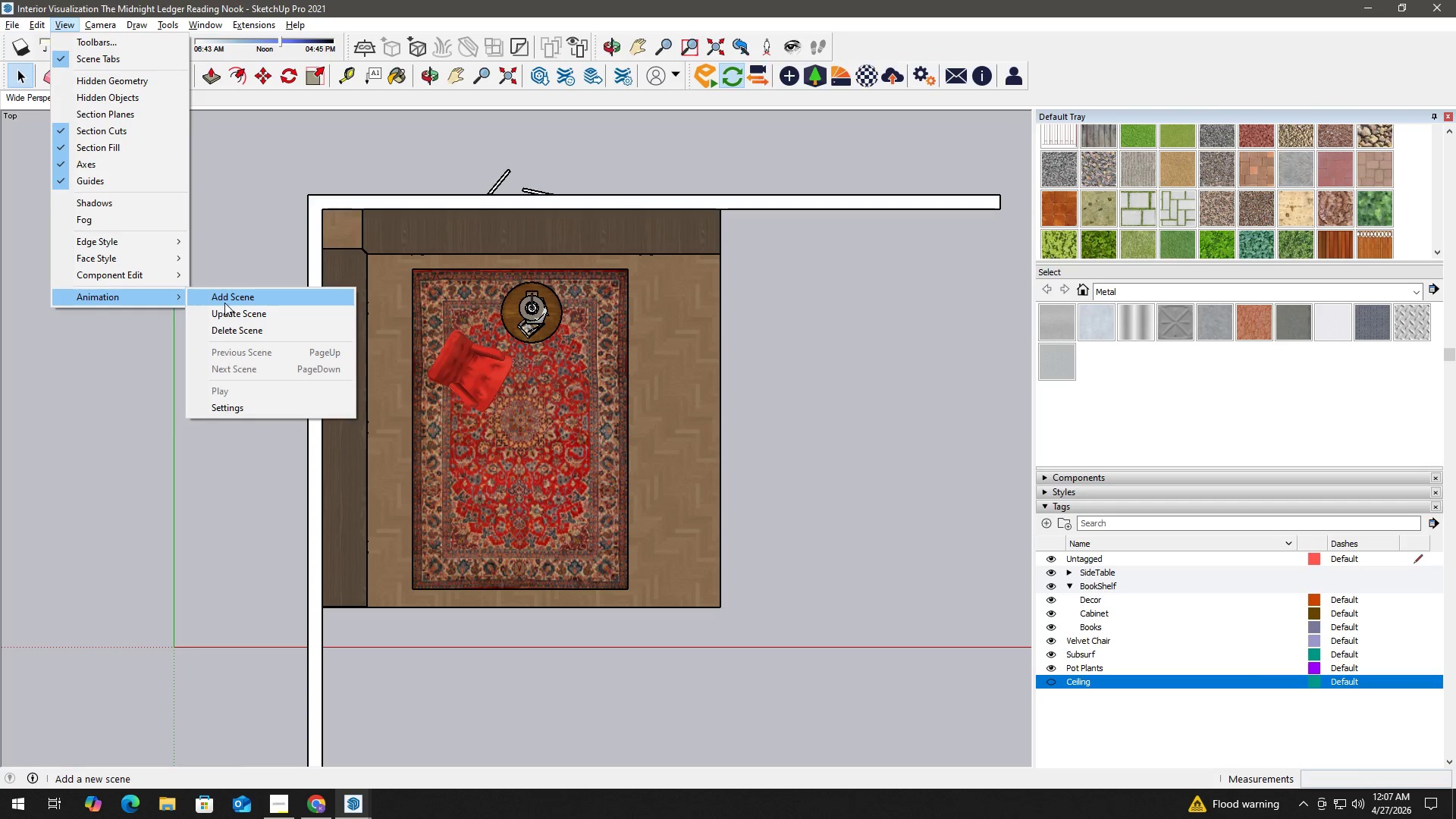 
left_click([225, 303])
 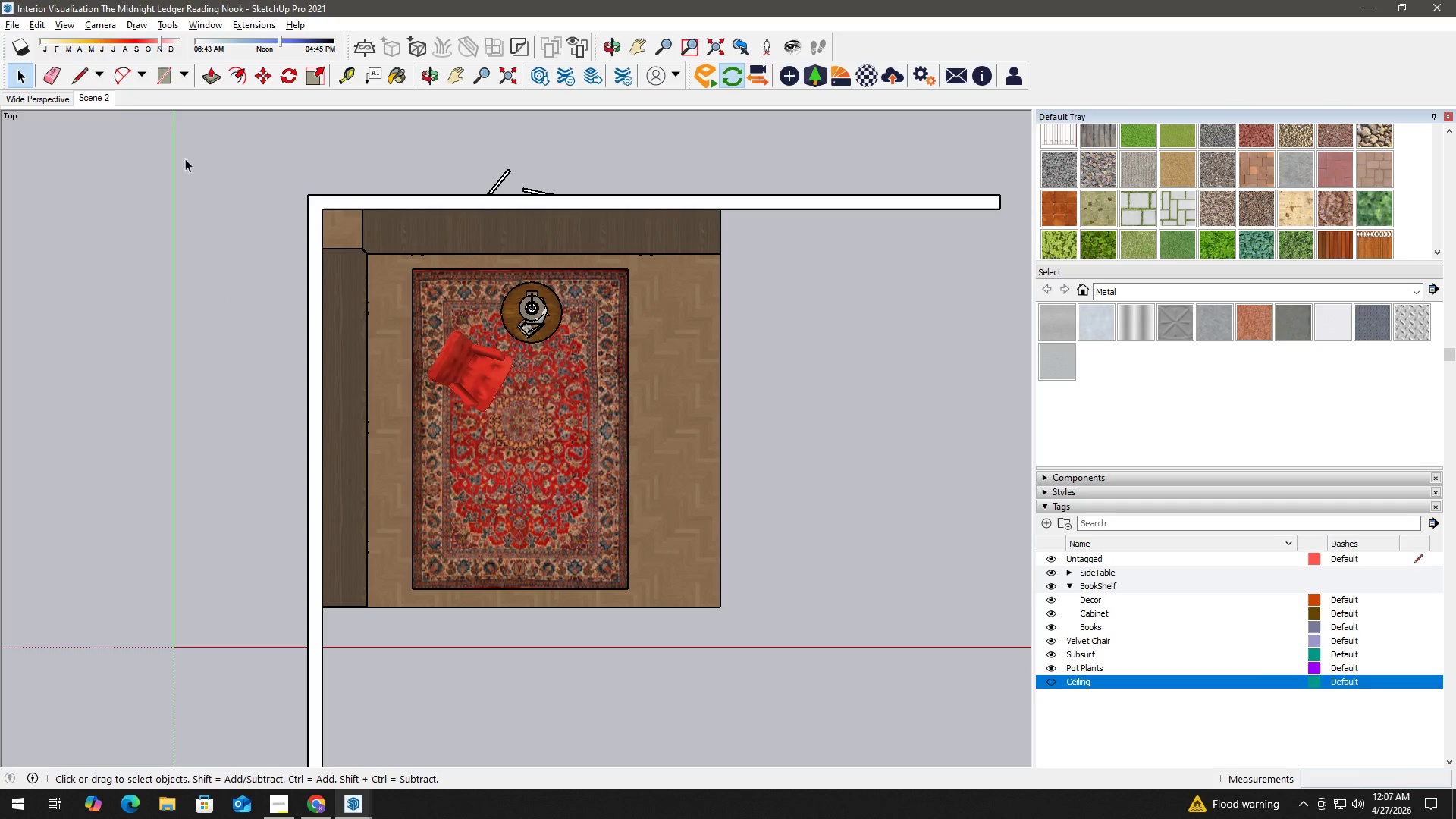 
right_click([100, 100])
 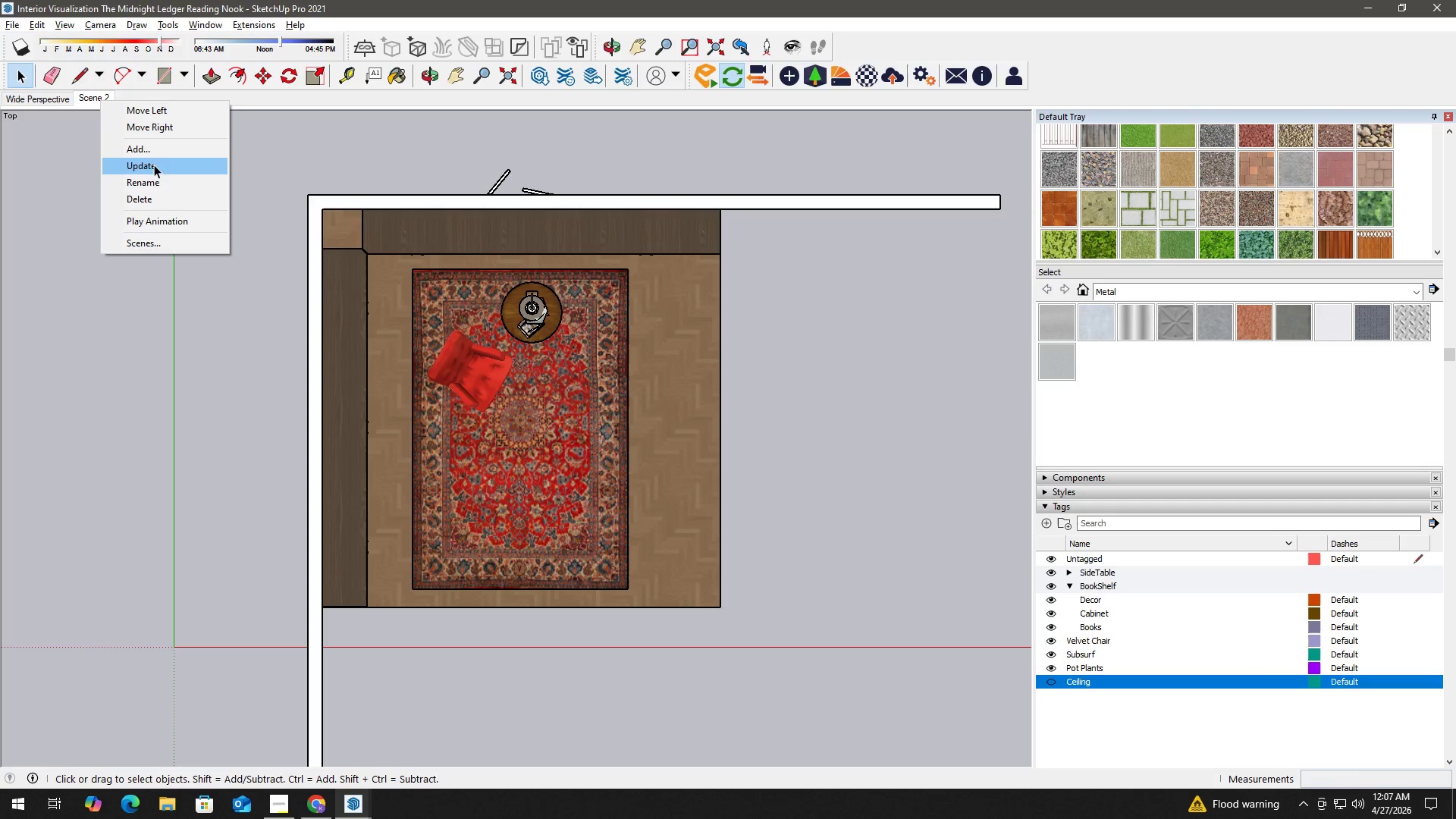 
left_click([154, 183])
 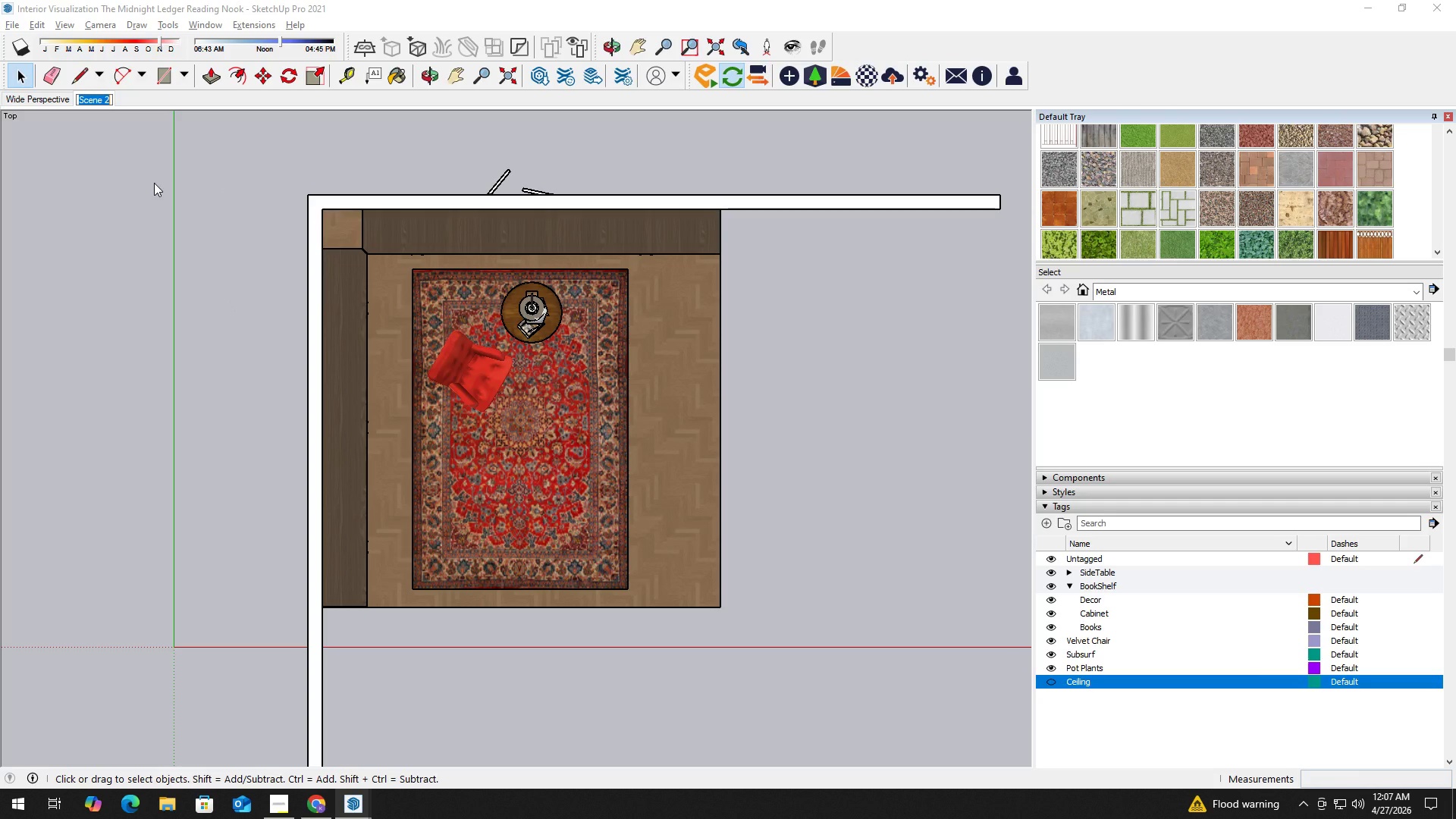 
type(Top-down)
 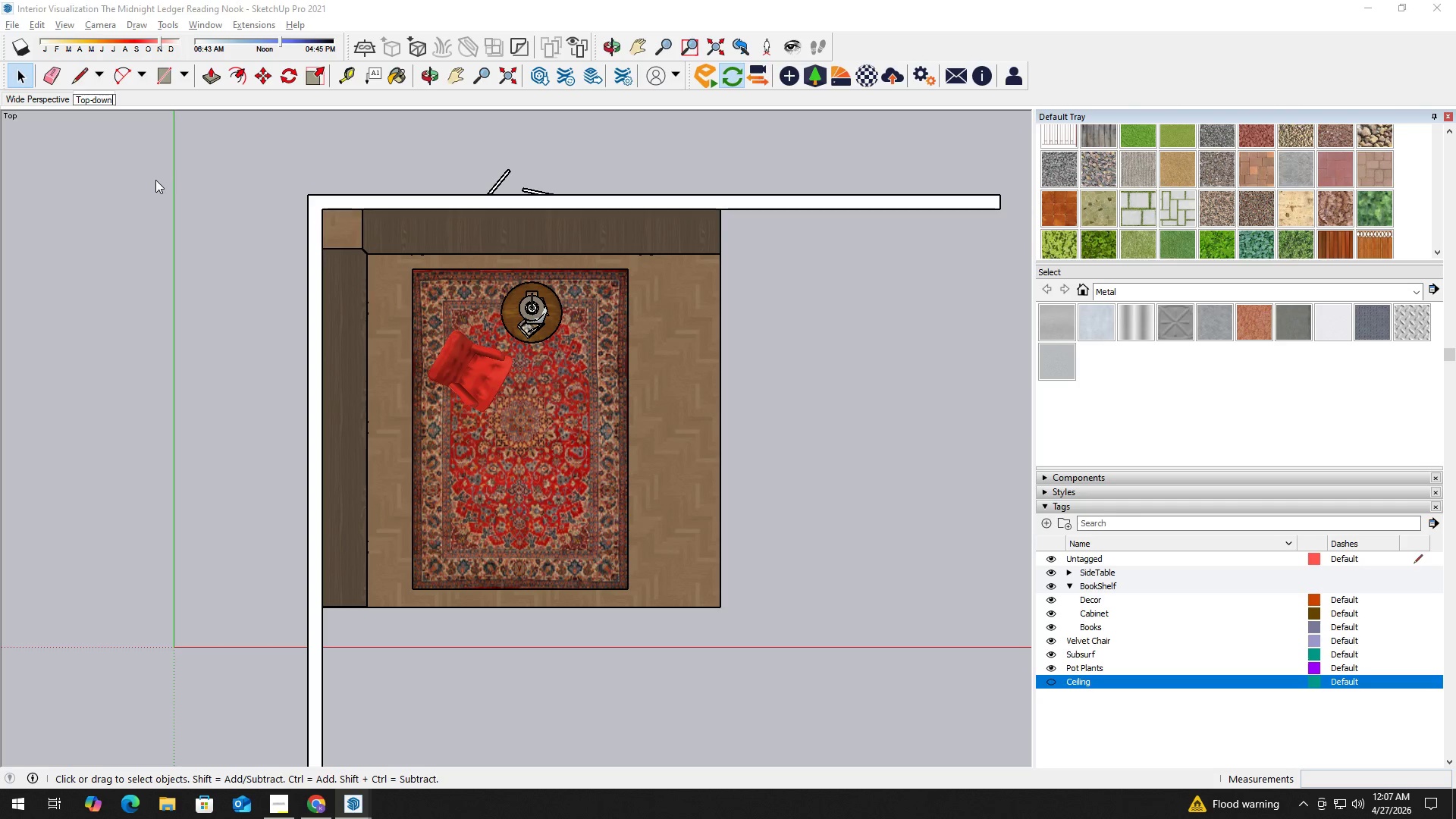 
key(Enter)
 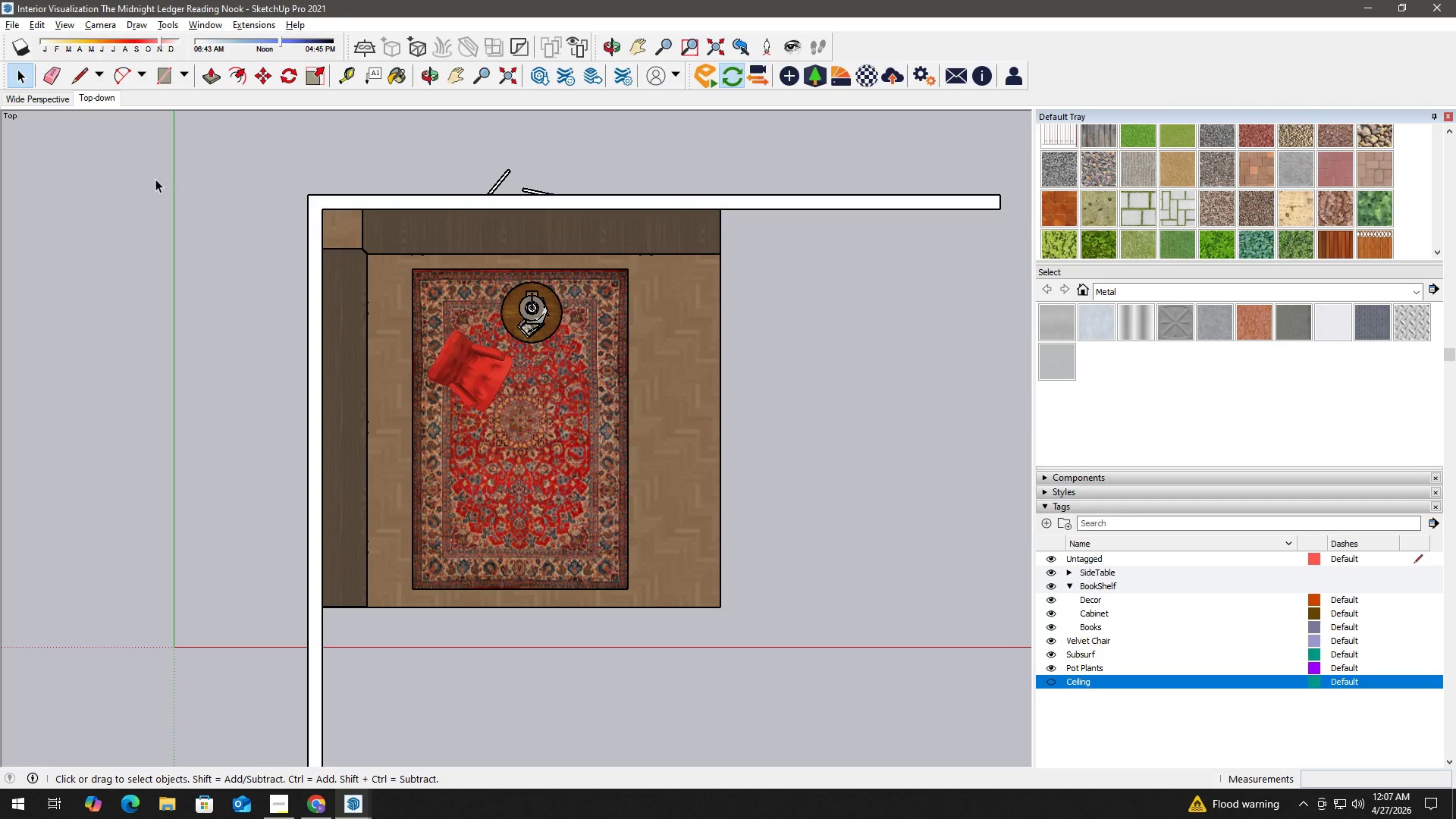 
key(Alt+Tab)
 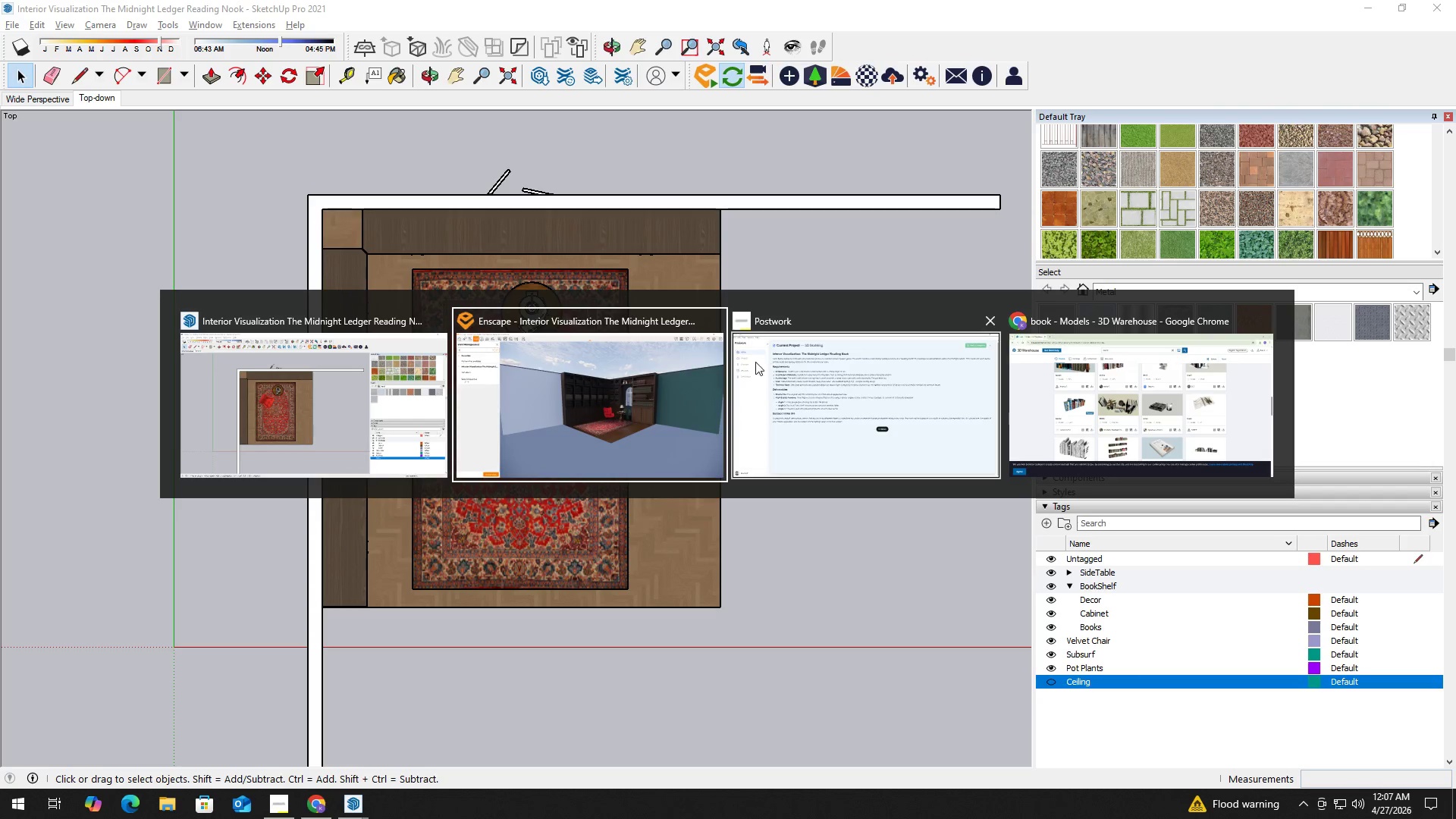 
left_click([644, 372])
 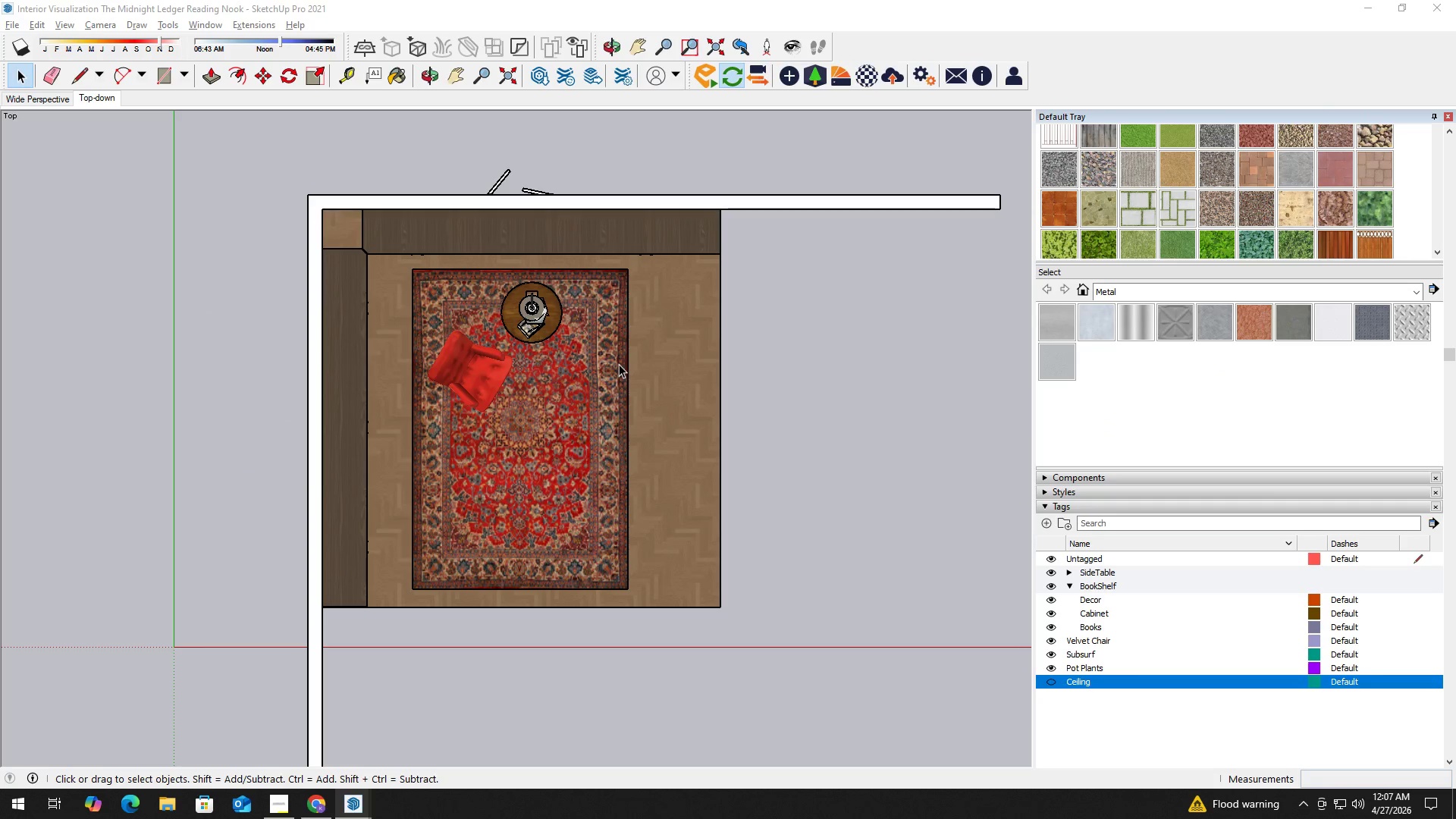 
key(Alt+Tab)
 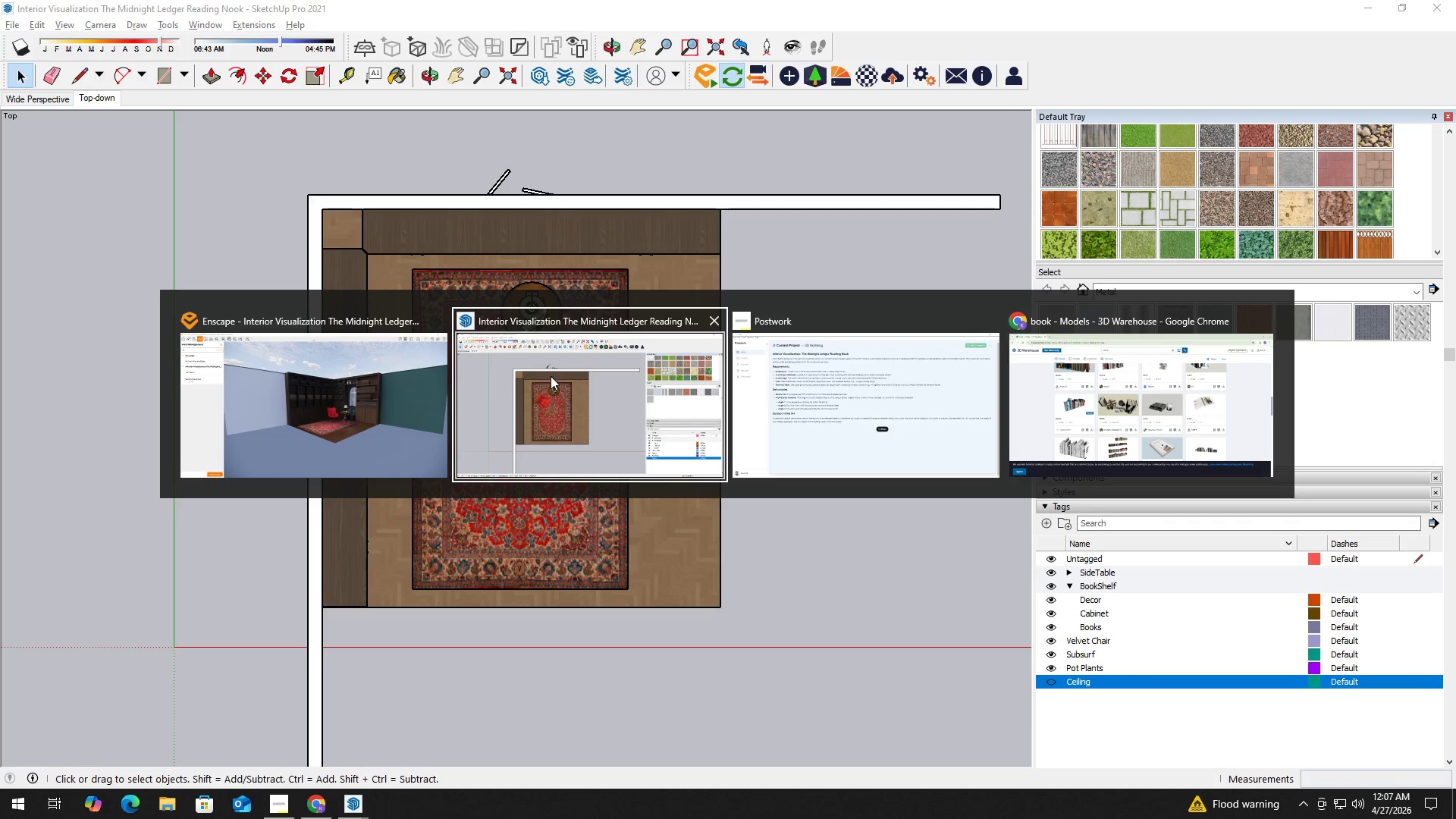 
left_click([345, 388])
 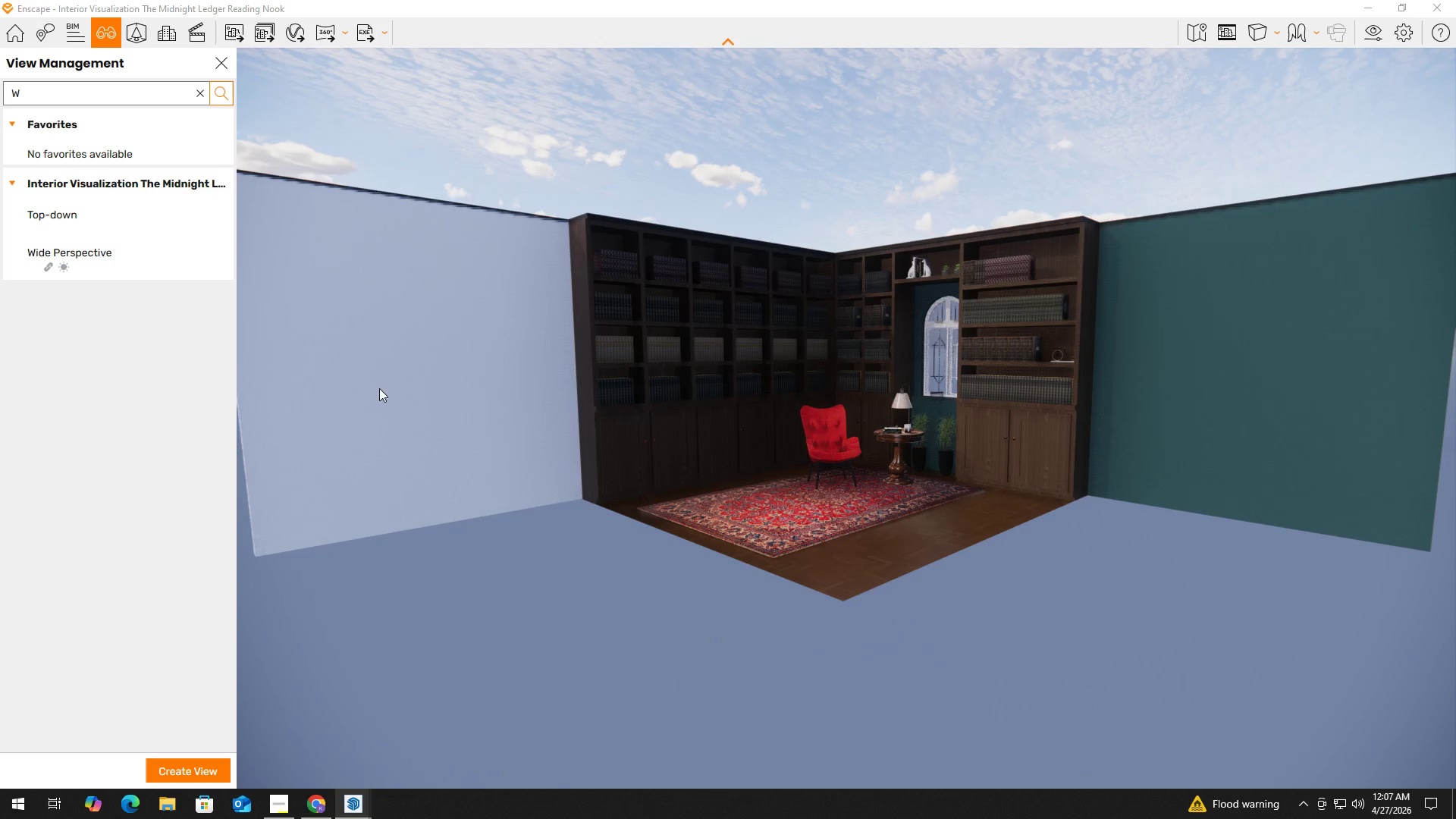 
key(Alt+Tab)
 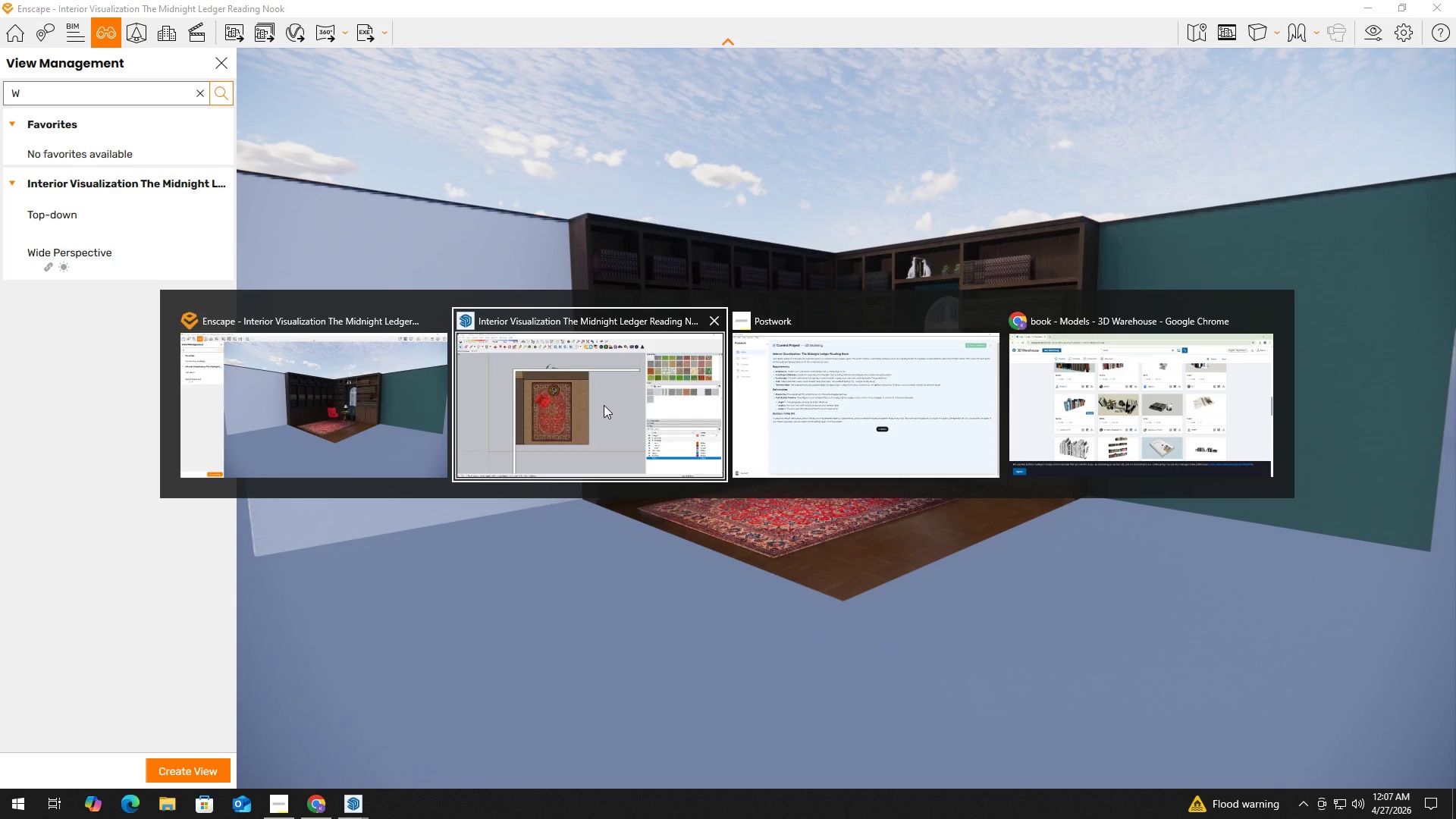 
left_click([604, 405])
 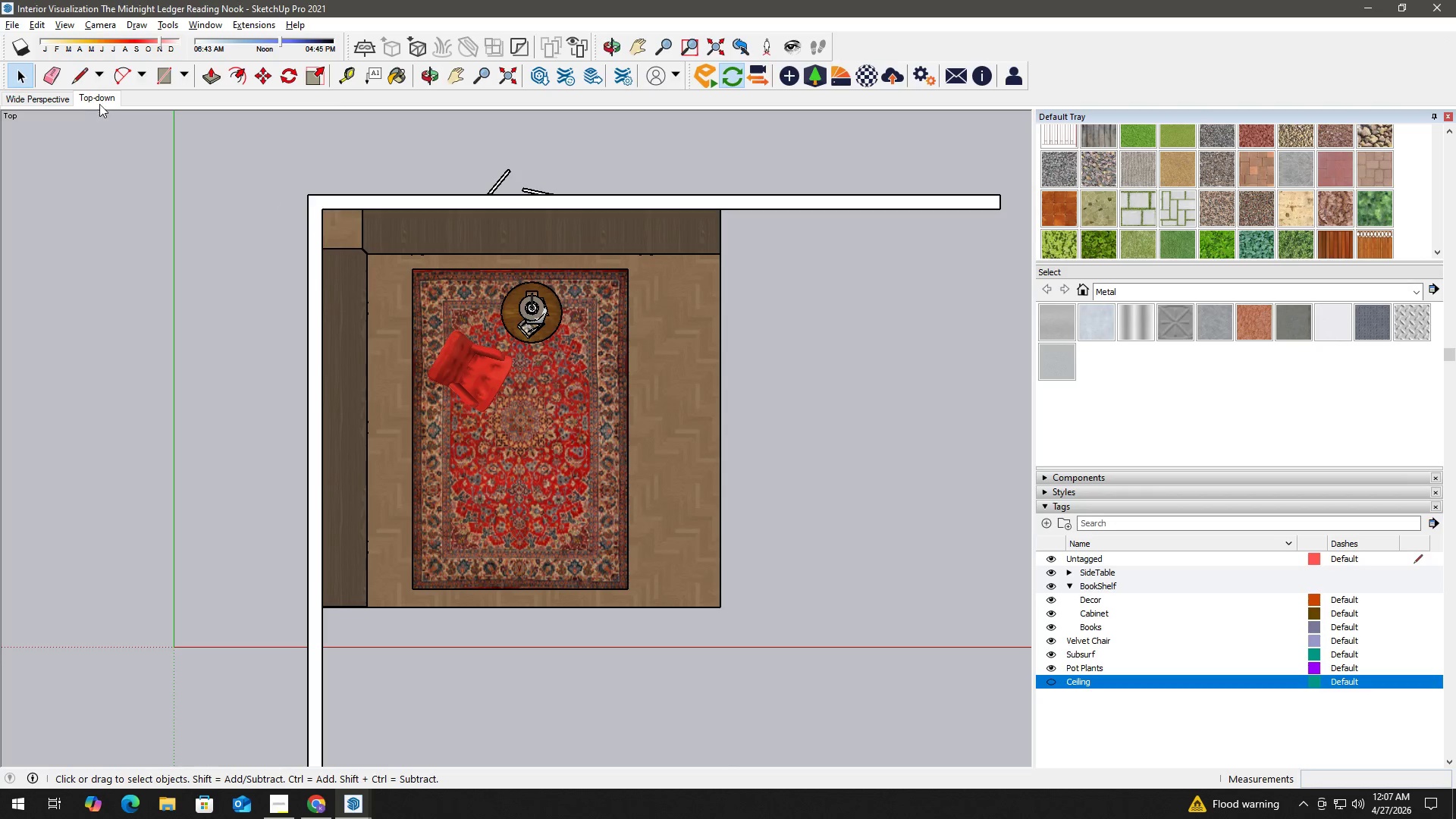 
double_click([102, 96])
 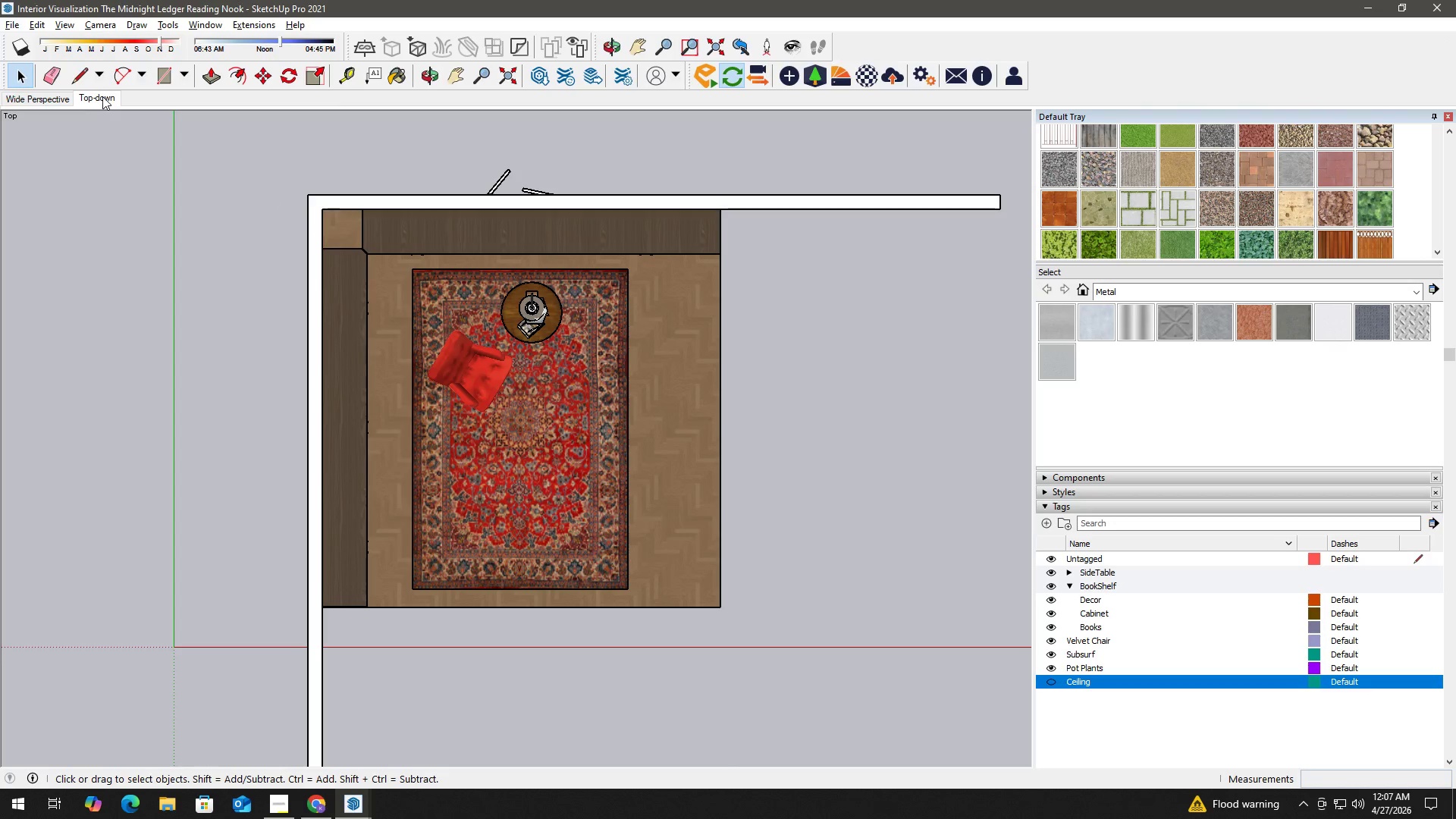 
key(Alt+Tab)
 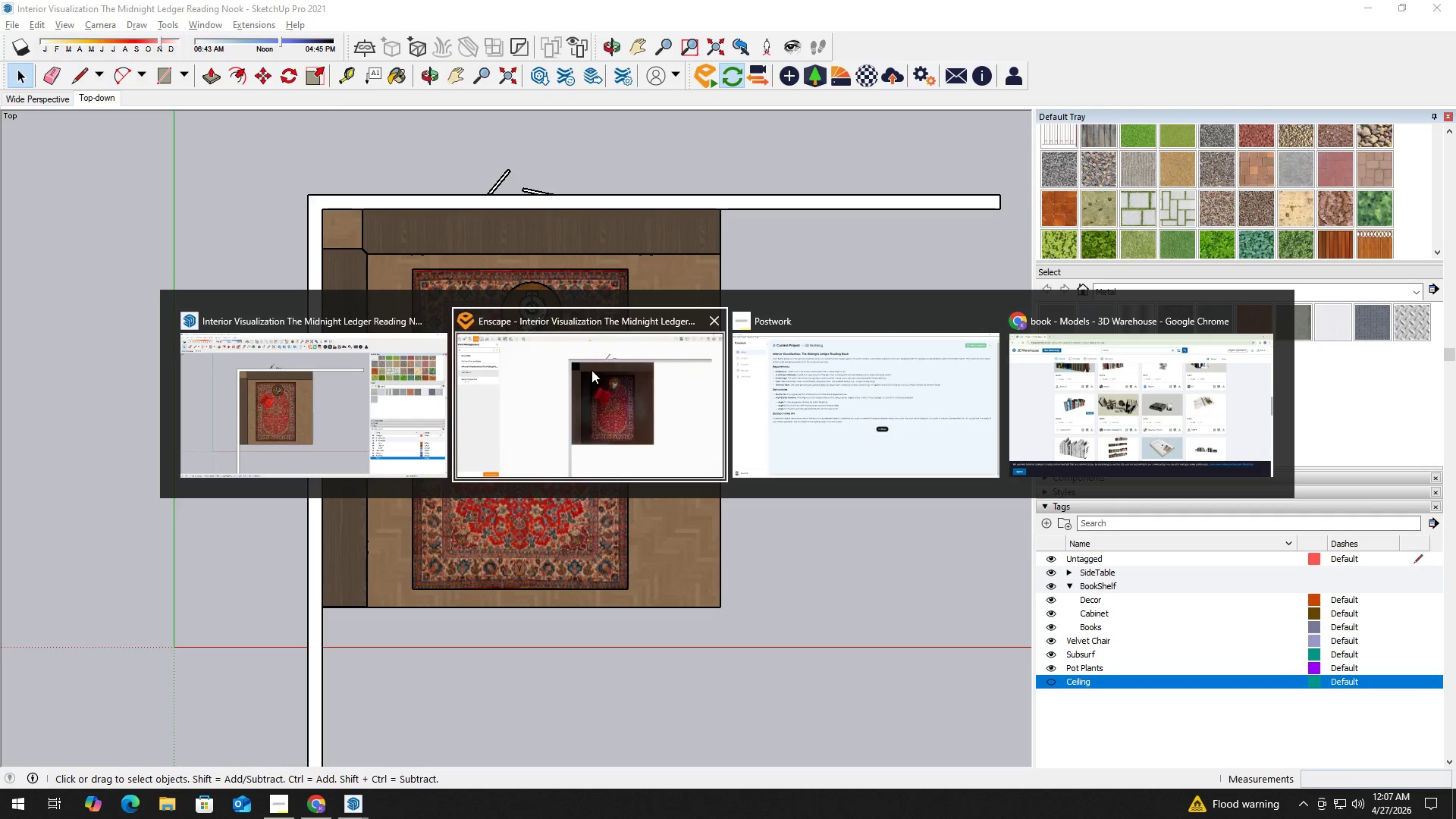 
left_click([592, 370])
 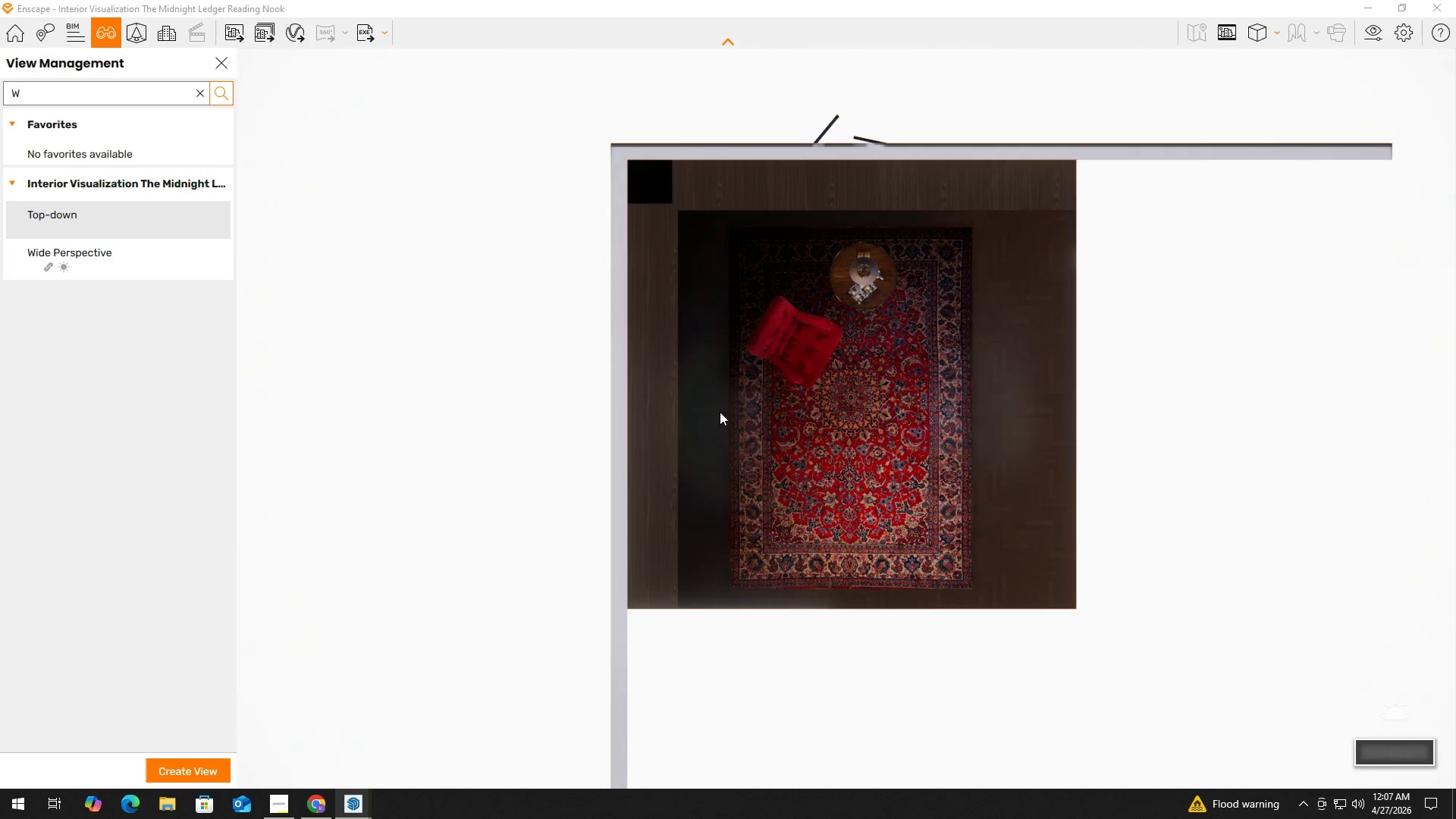 
hold_key(key=D, duration=0.38)
 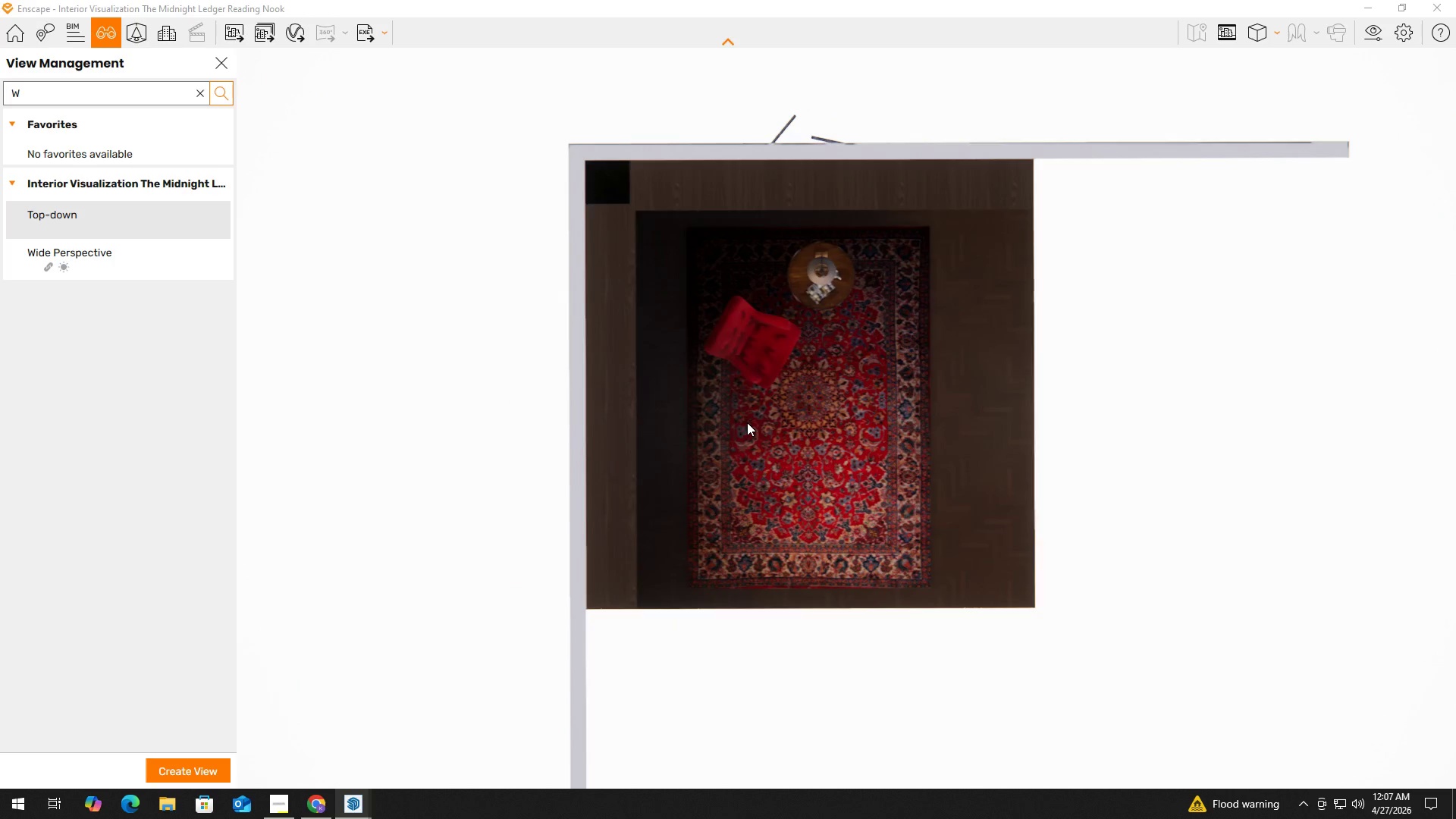 
hold_key(key=D, duration=0.7)
 